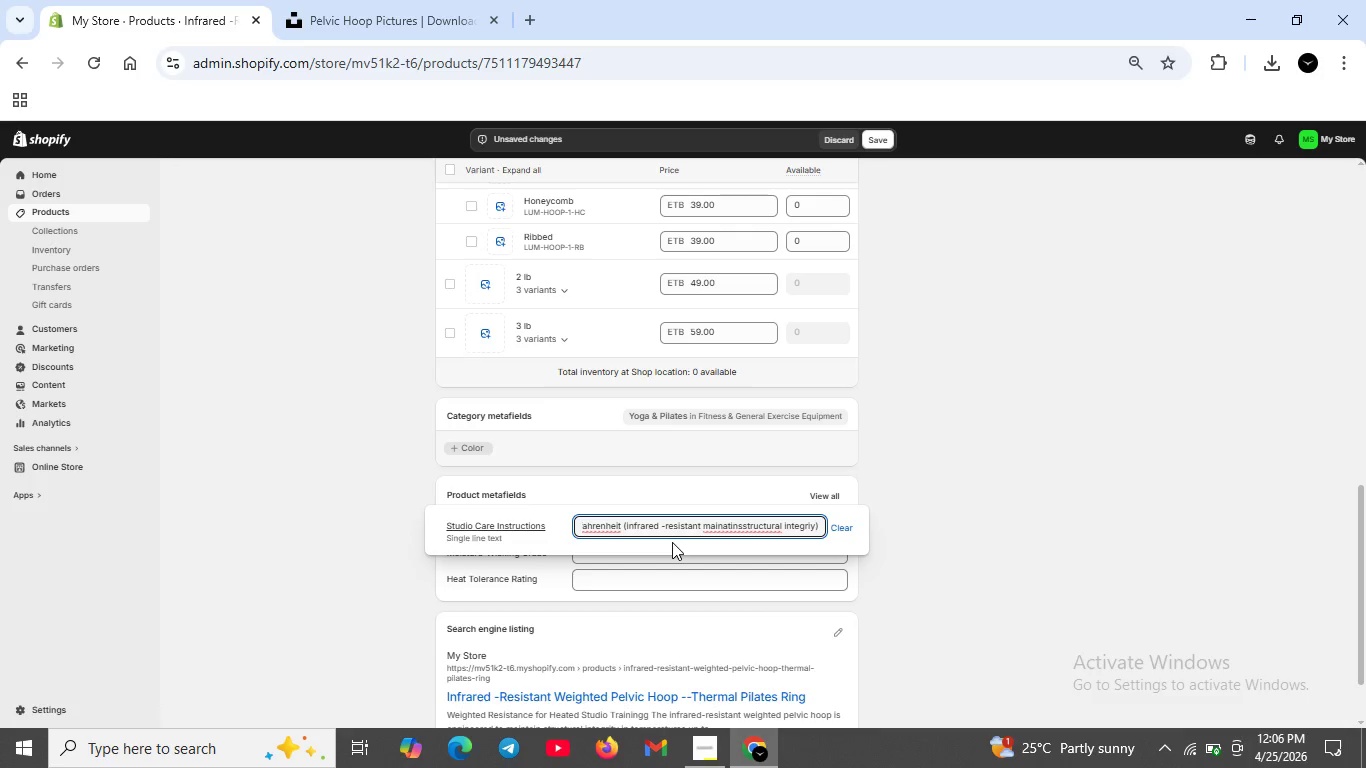 
wait(5.05)
 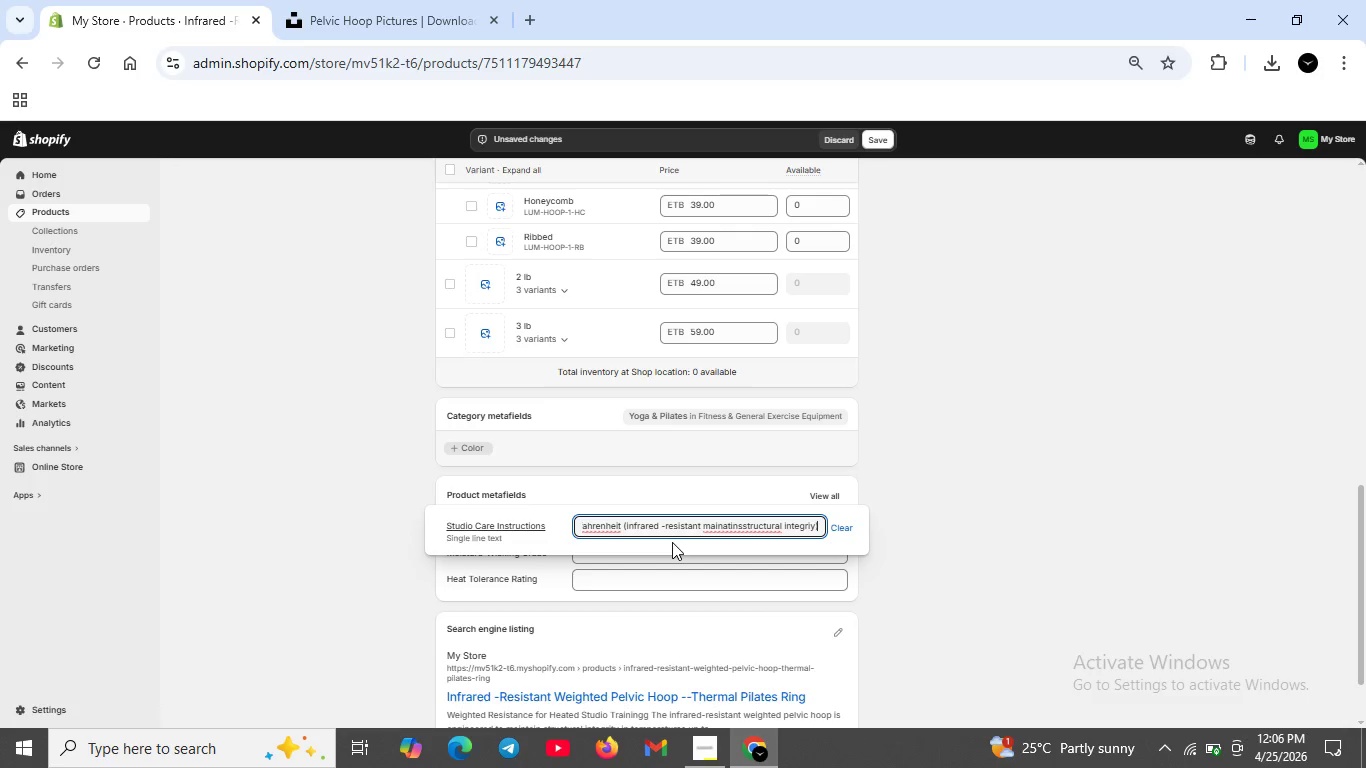 
left_click([725, 526])
 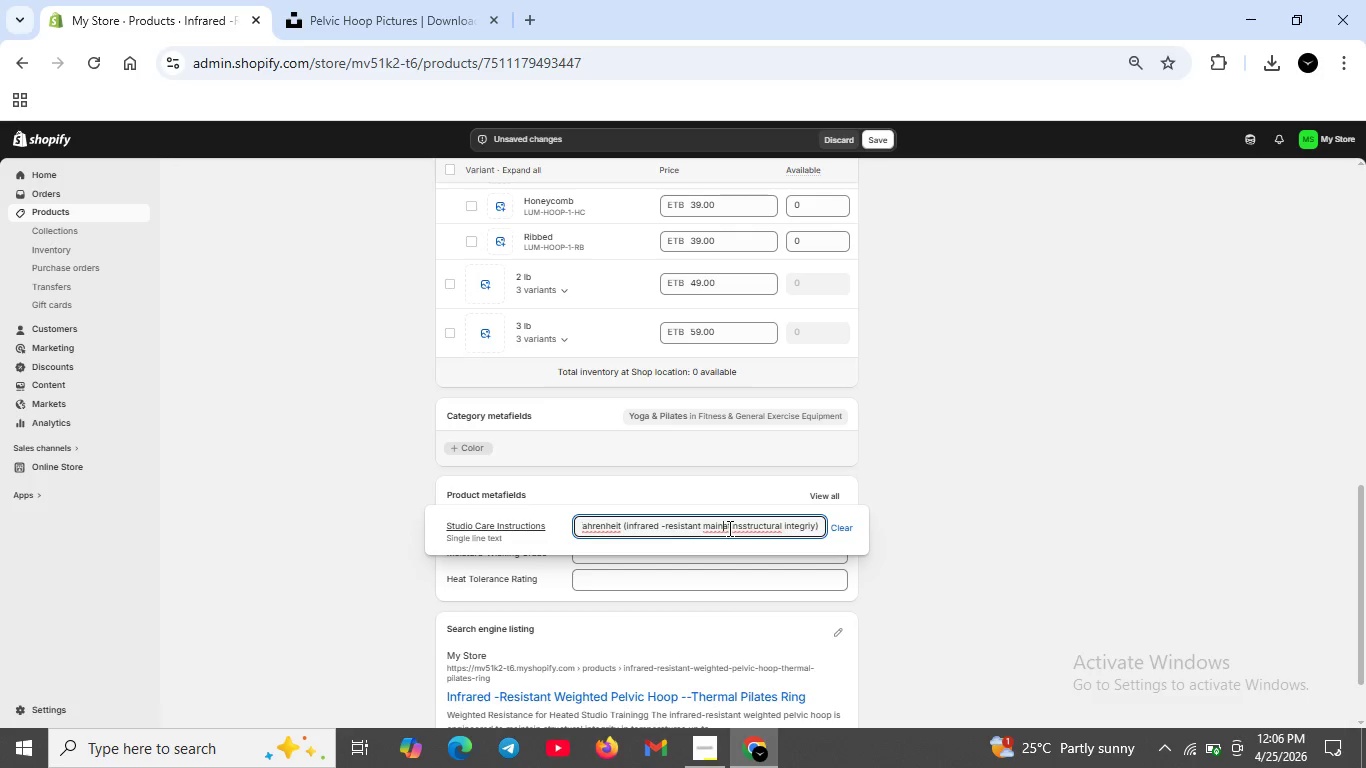 
left_click([728, 528])
 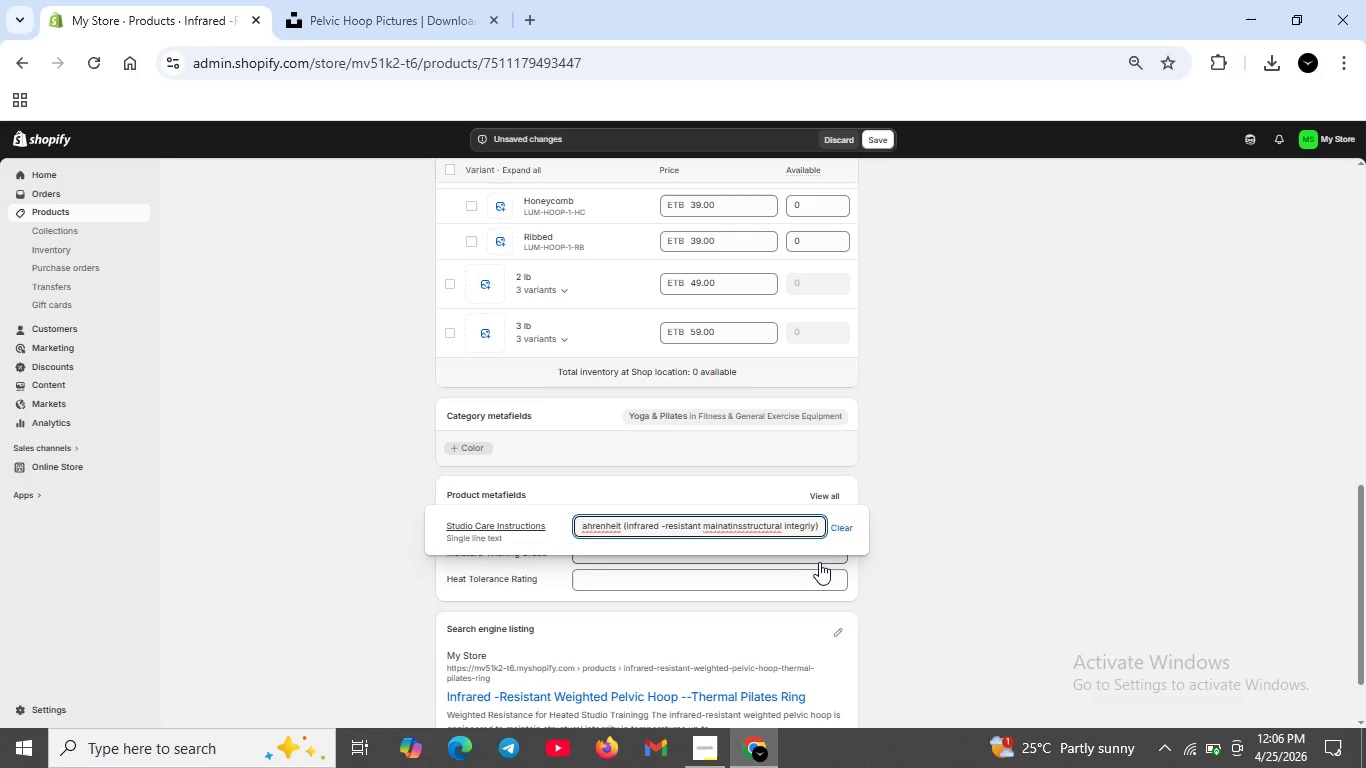 
key(ArrowRight)
 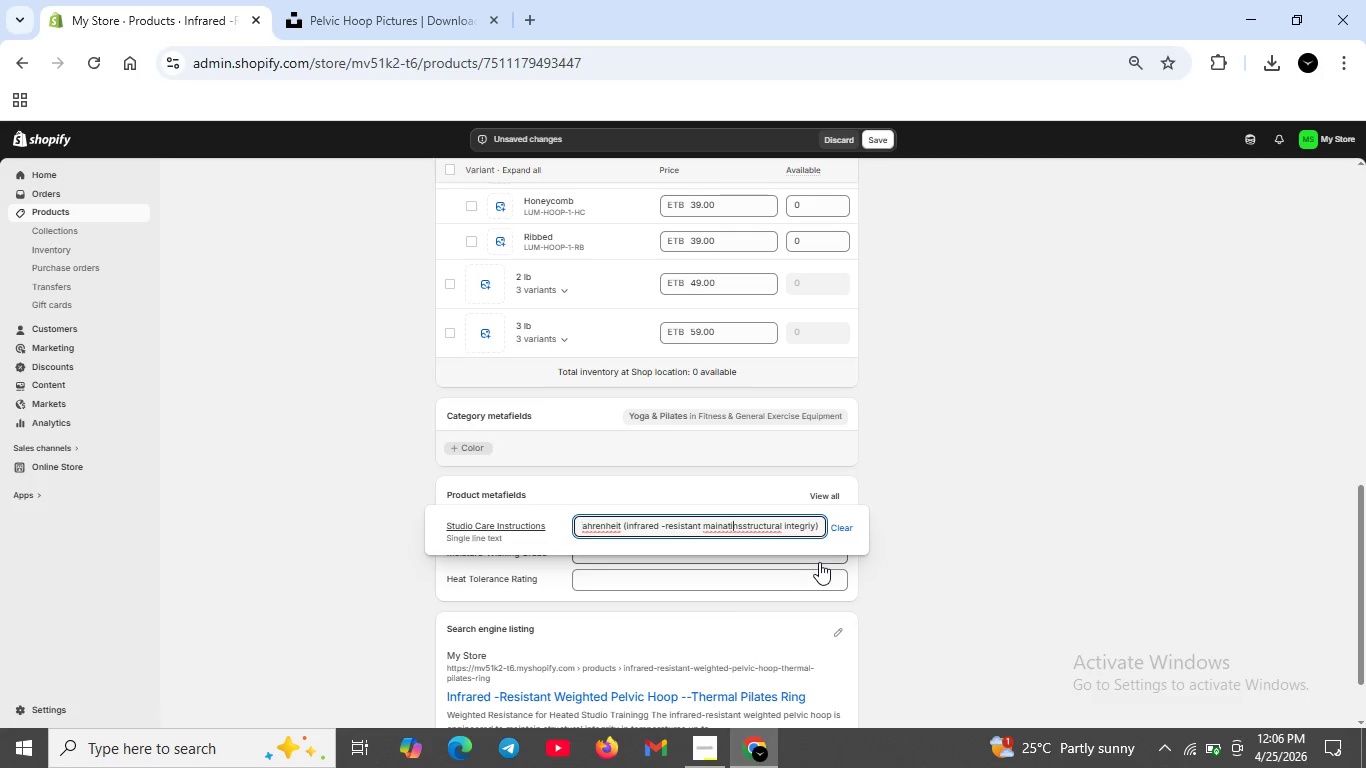 
key(ArrowRight)
 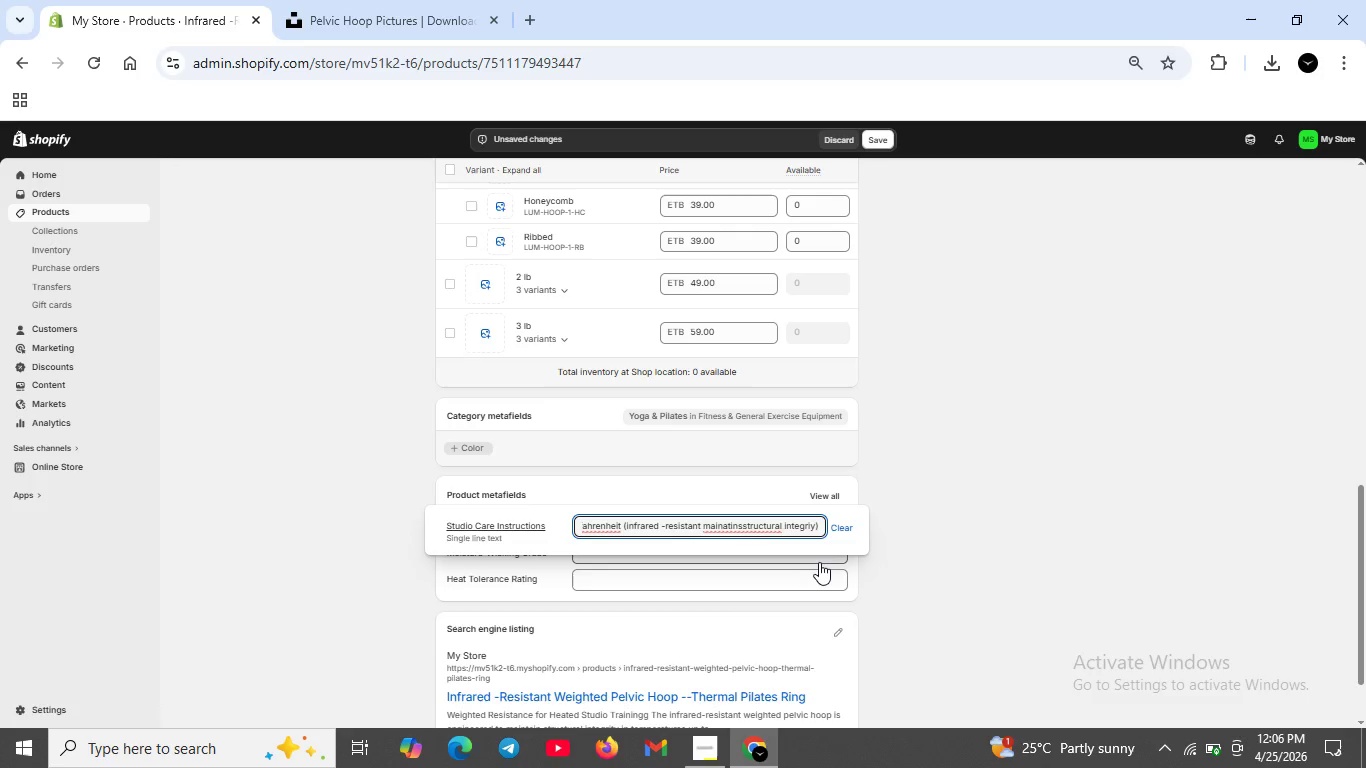 
key(ArrowRight)
 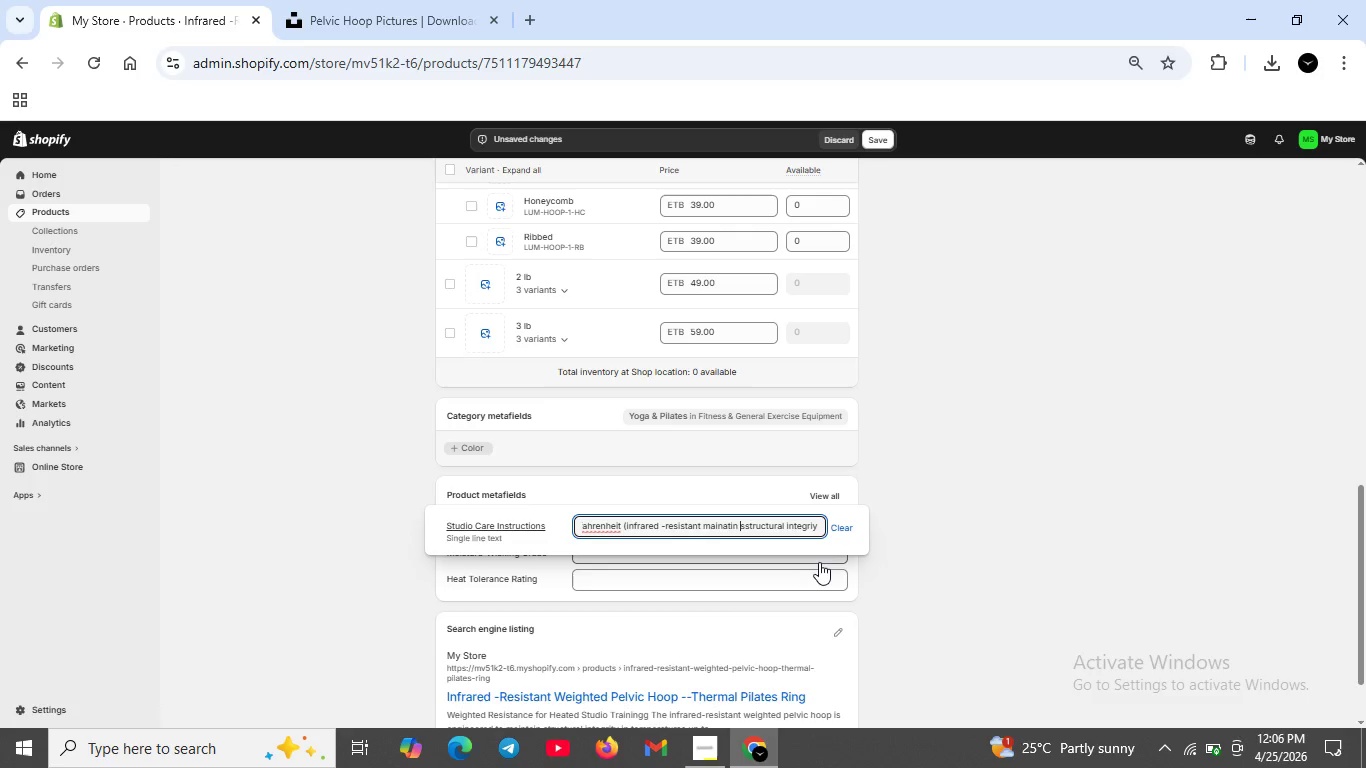 
key(Space)
 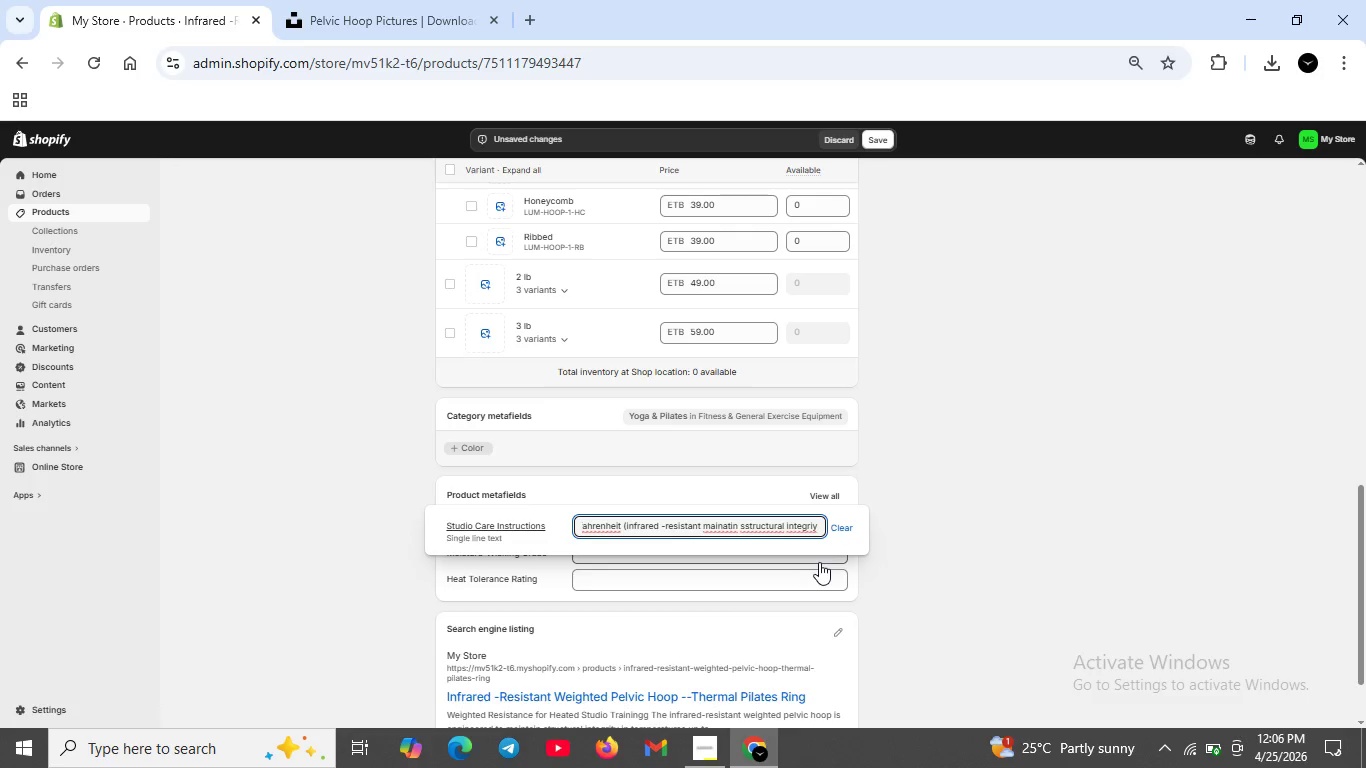 
key(ArrowRight)
 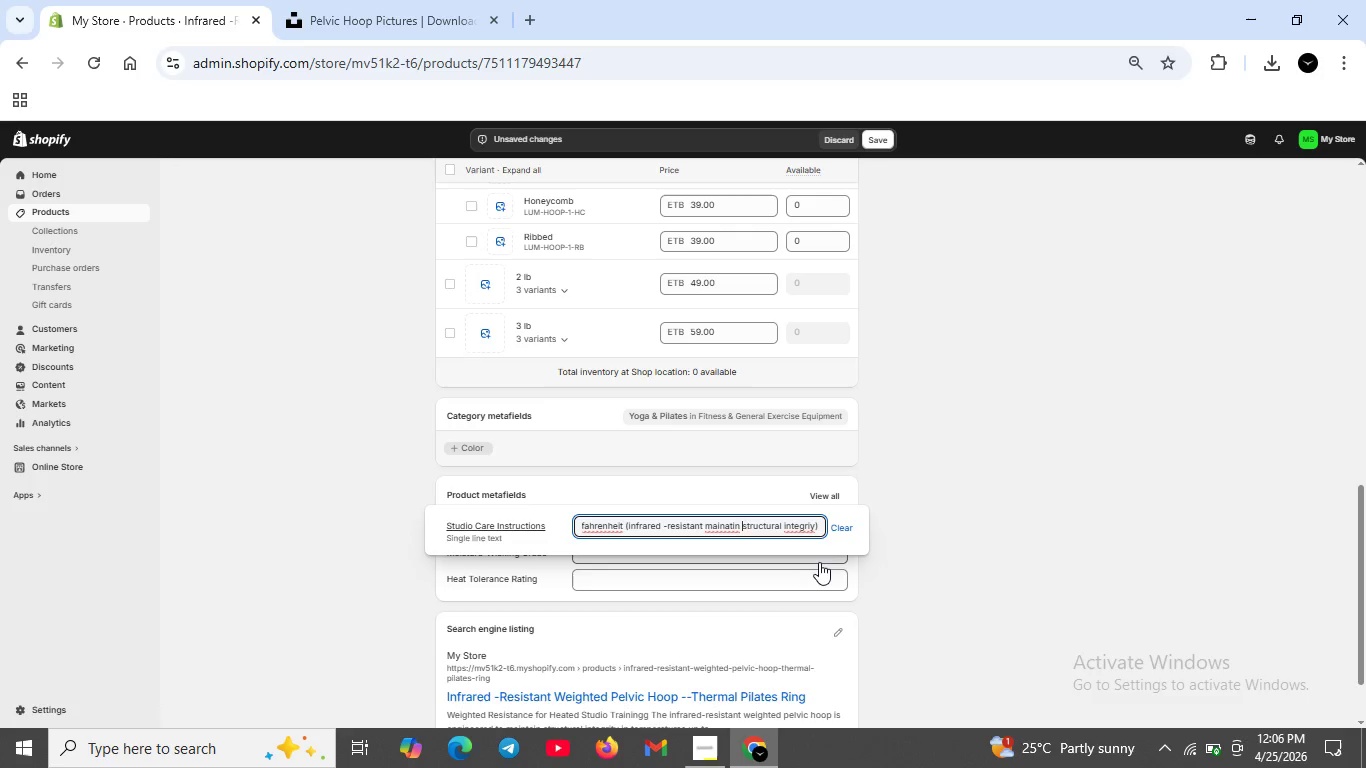 
key(Backspace)
 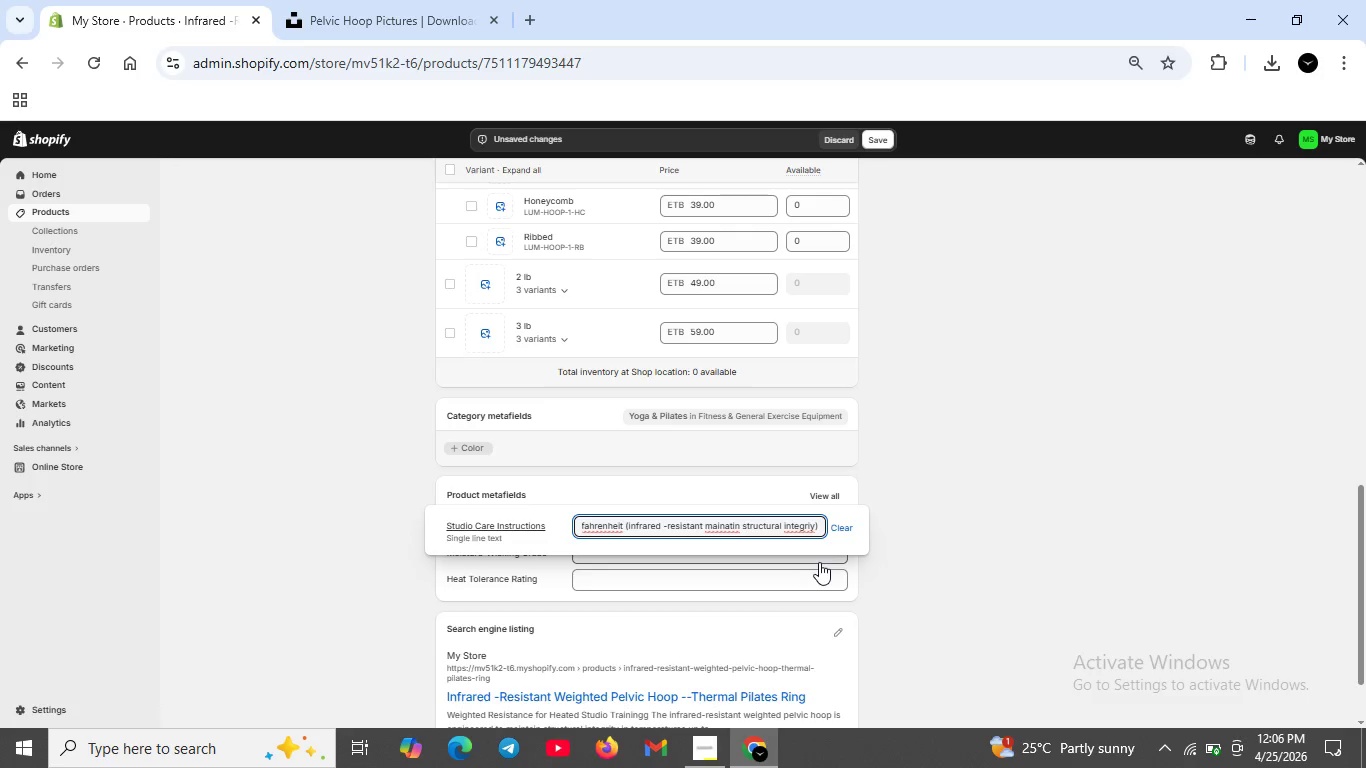 
key(ArrowLeft)
 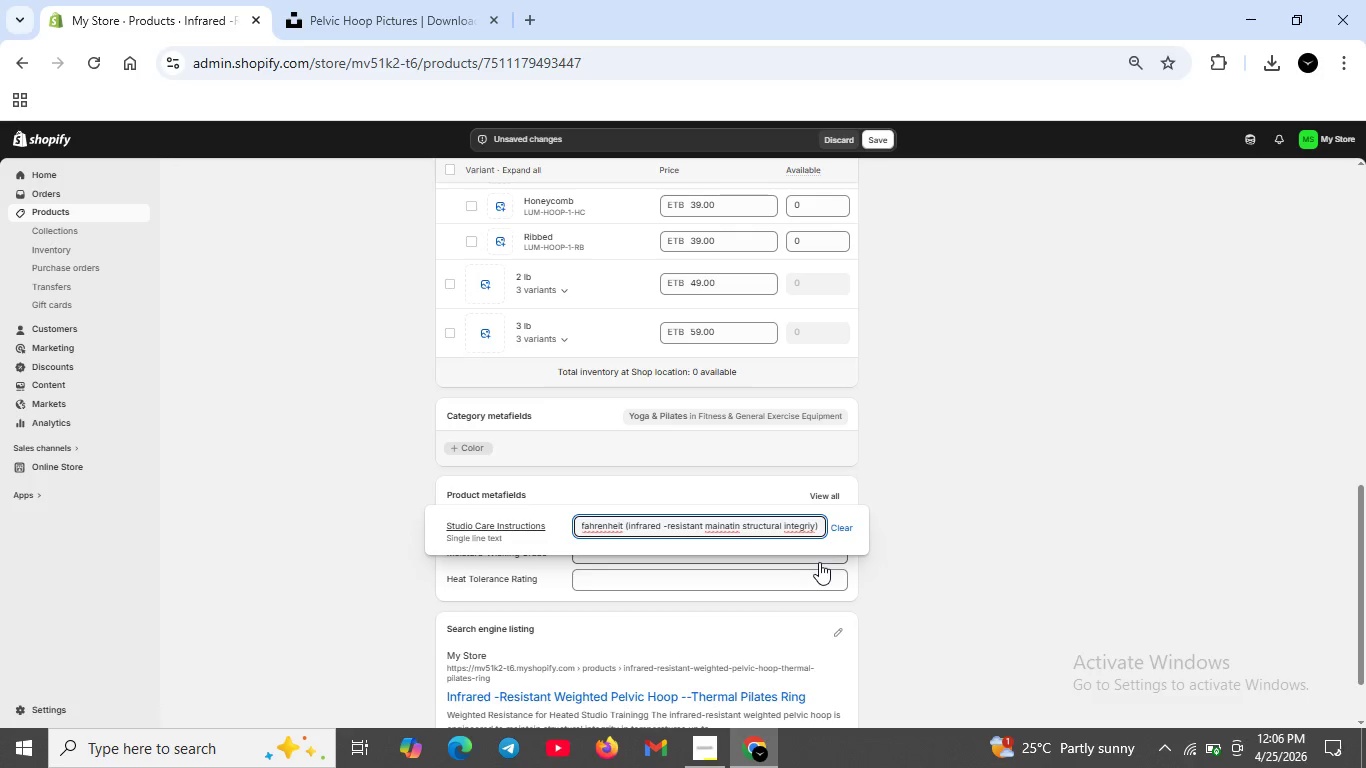 
key(Backspace)
key(Backspace)
key(Backspace)
key(Backspace)
type(tain)
 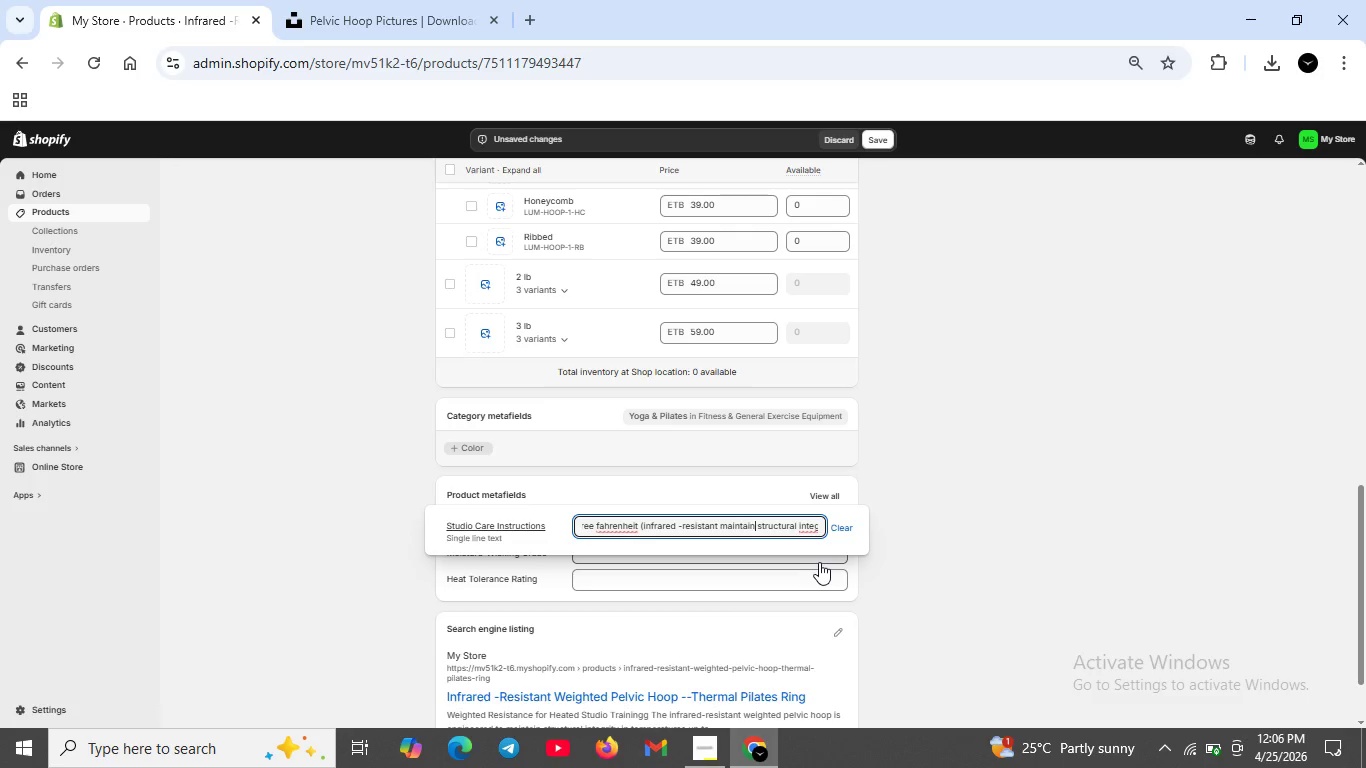 
hold_key(key=ArrowLeft, duration=1.53)
 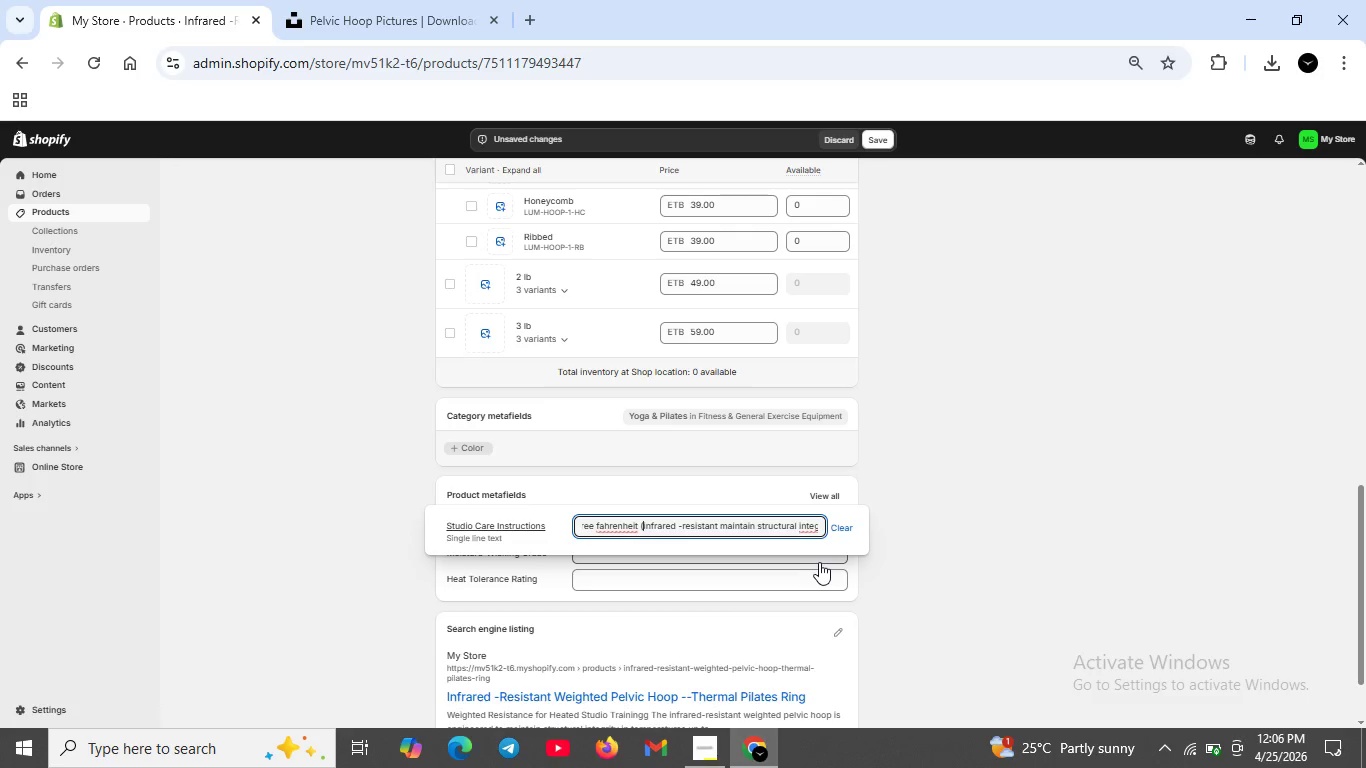 
key(ArrowLeft)
 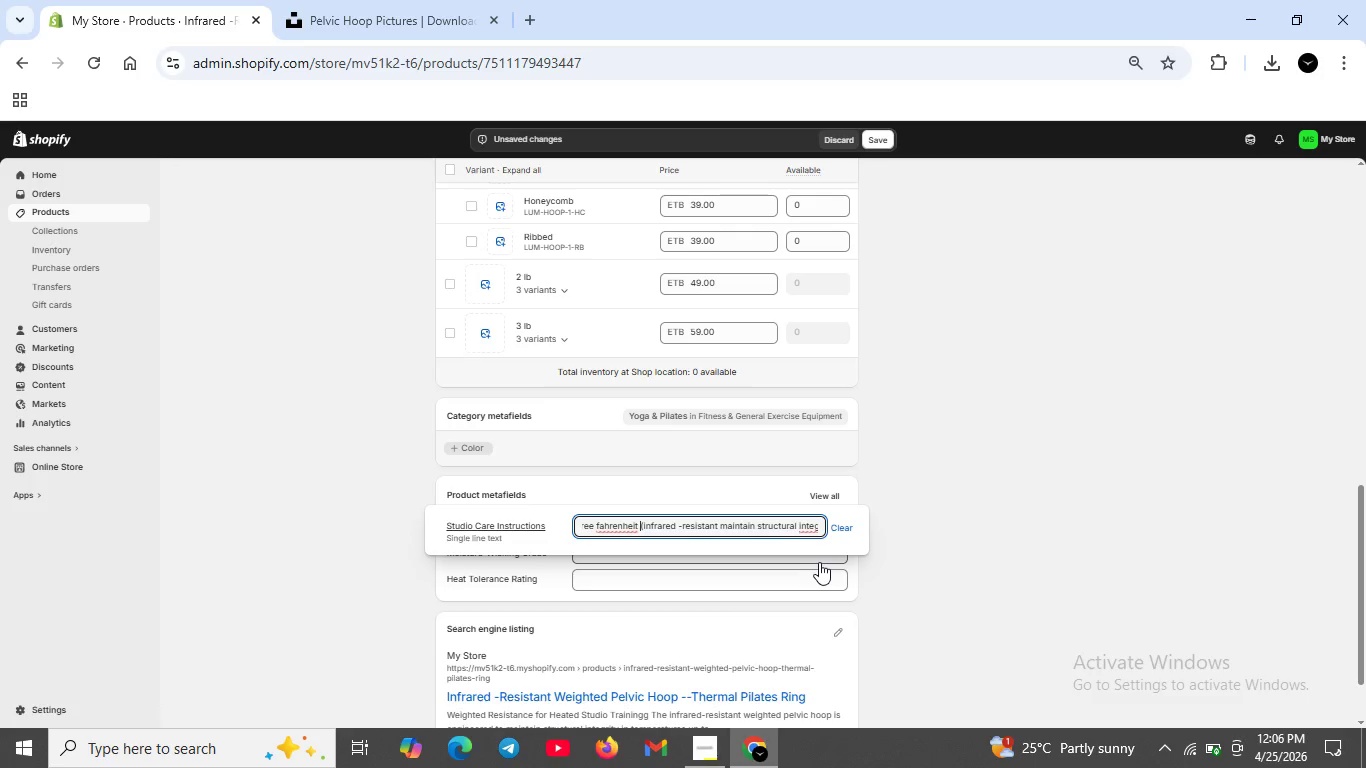 
key(ArrowLeft)
 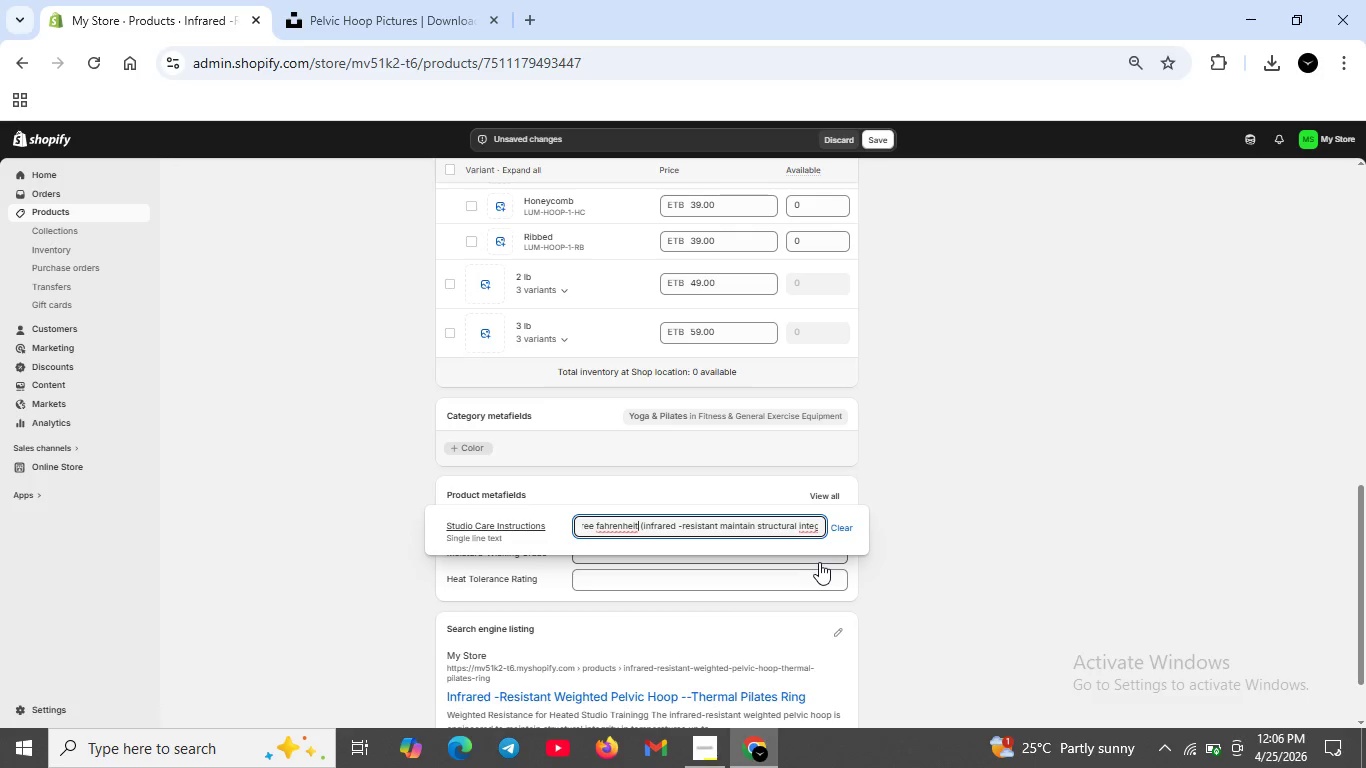 
key(ArrowLeft)
 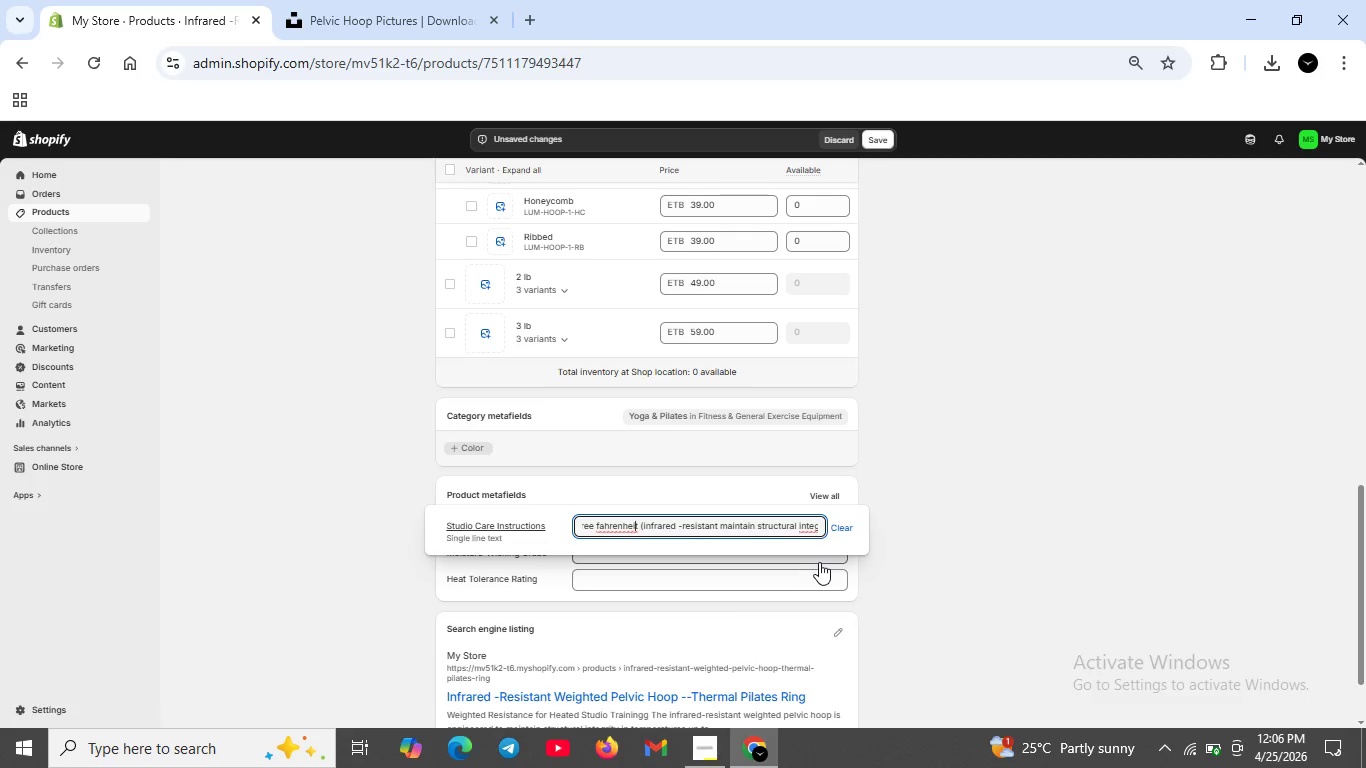 
key(ArrowLeft)
 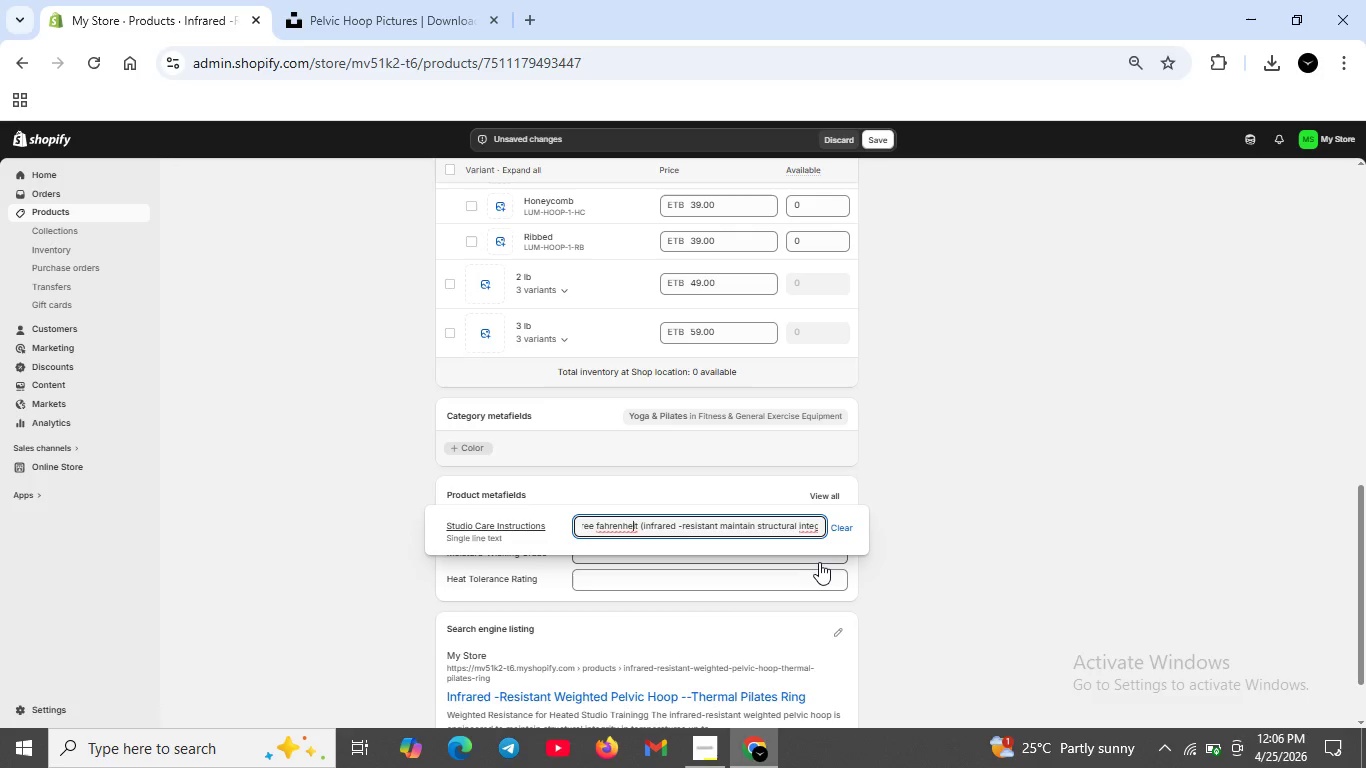 
key(ArrowLeft)
 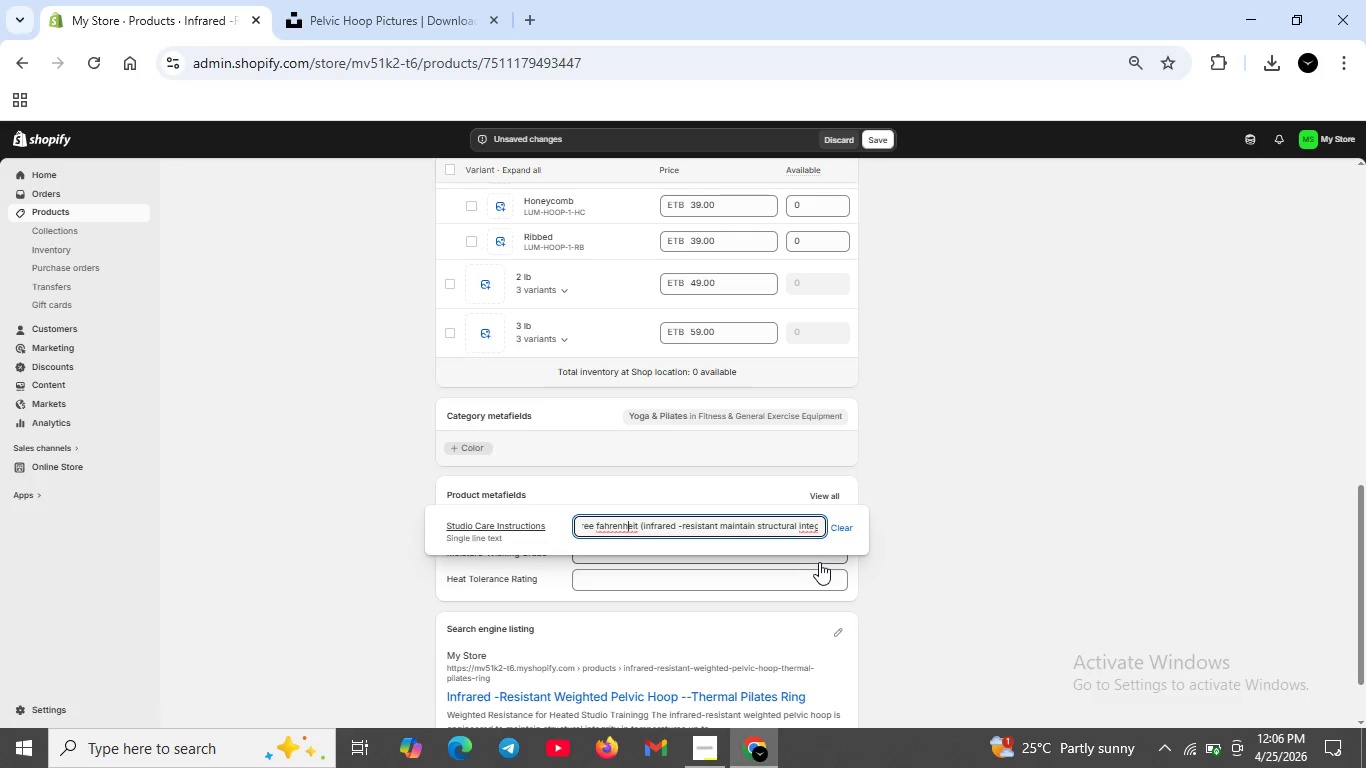 
key(ArrowLeft)
 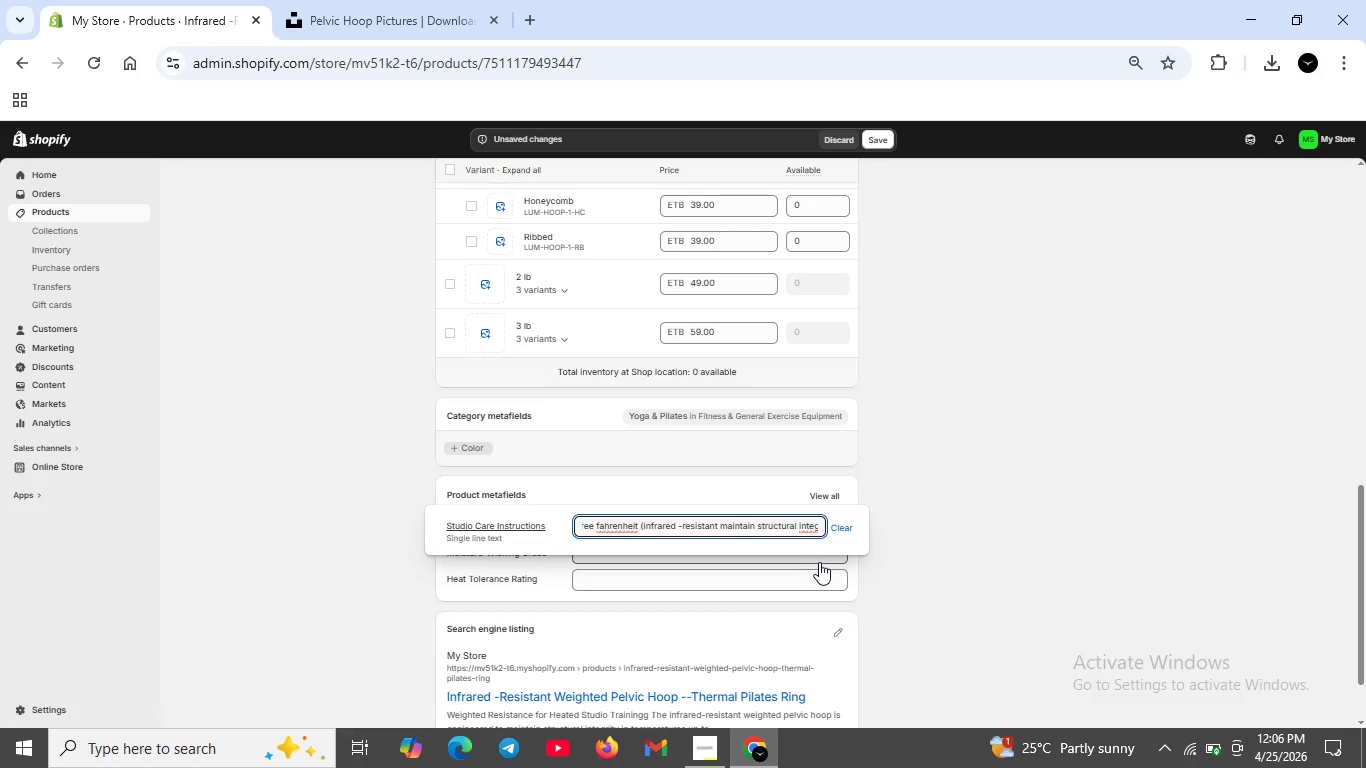 
wait(7.62)
 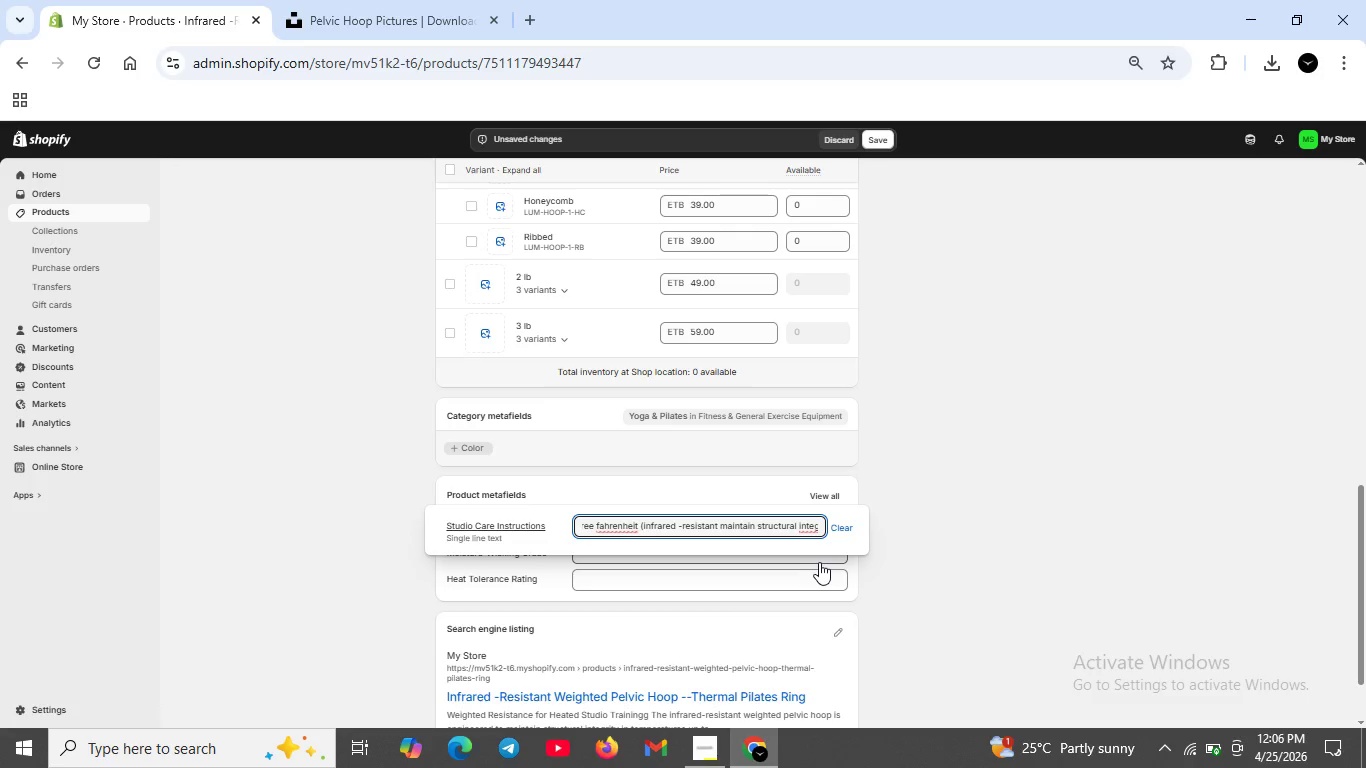 
key(ArrowLeft)
 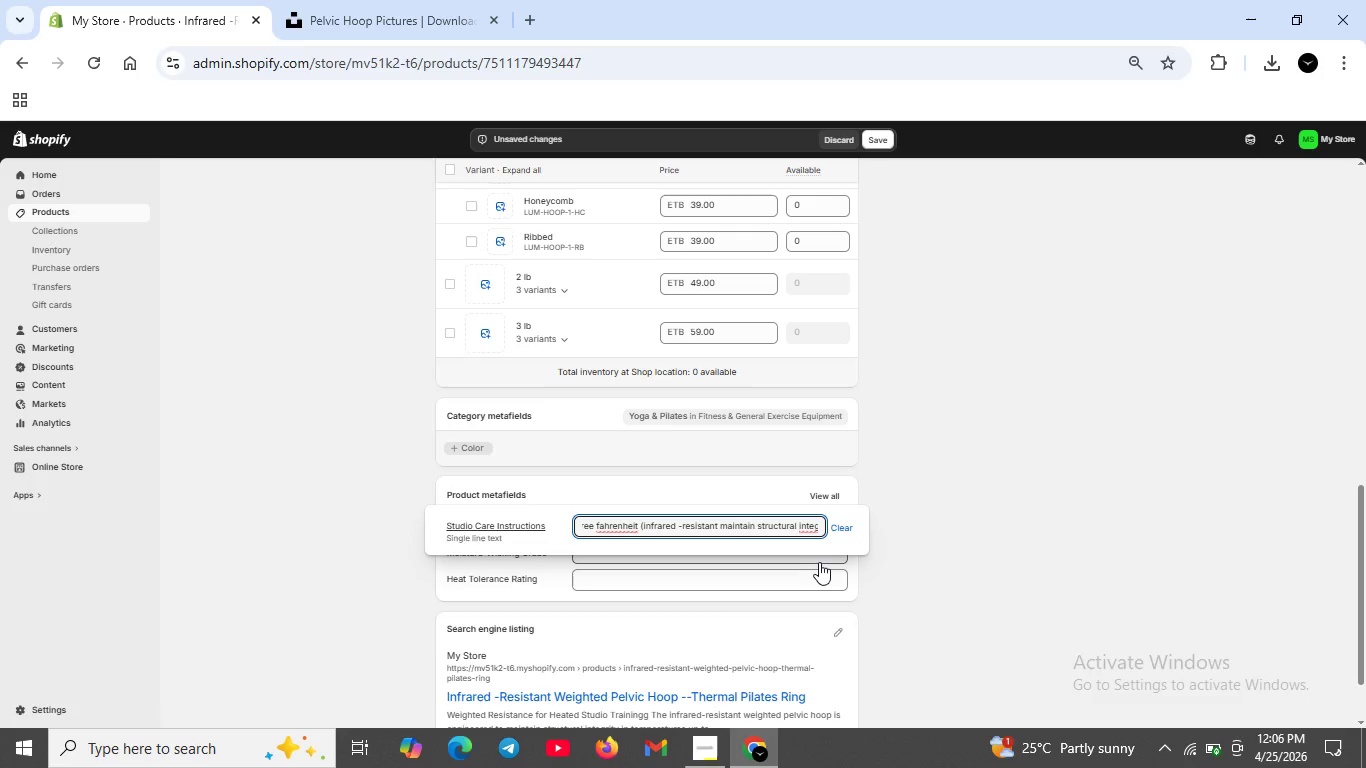 
key(ArrowLeft)
 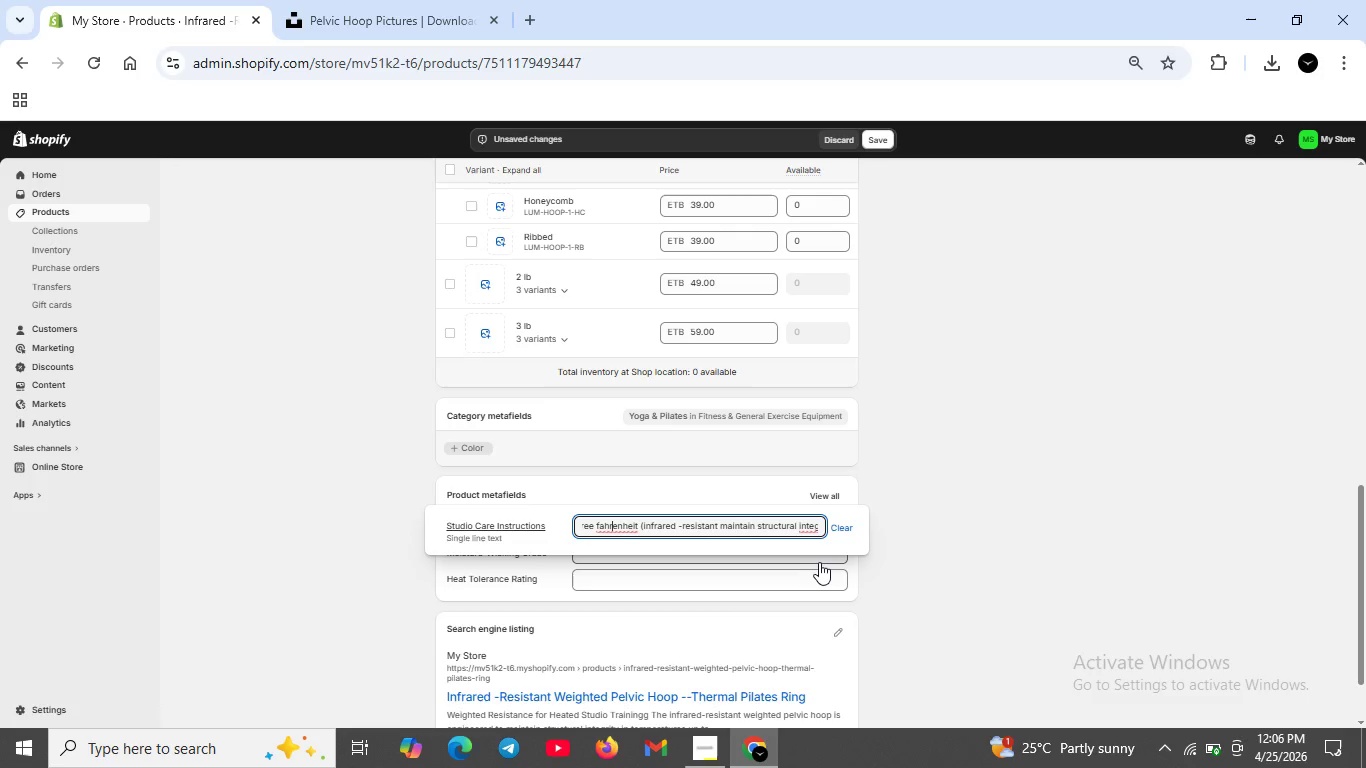 
key(ArrowLeft)
 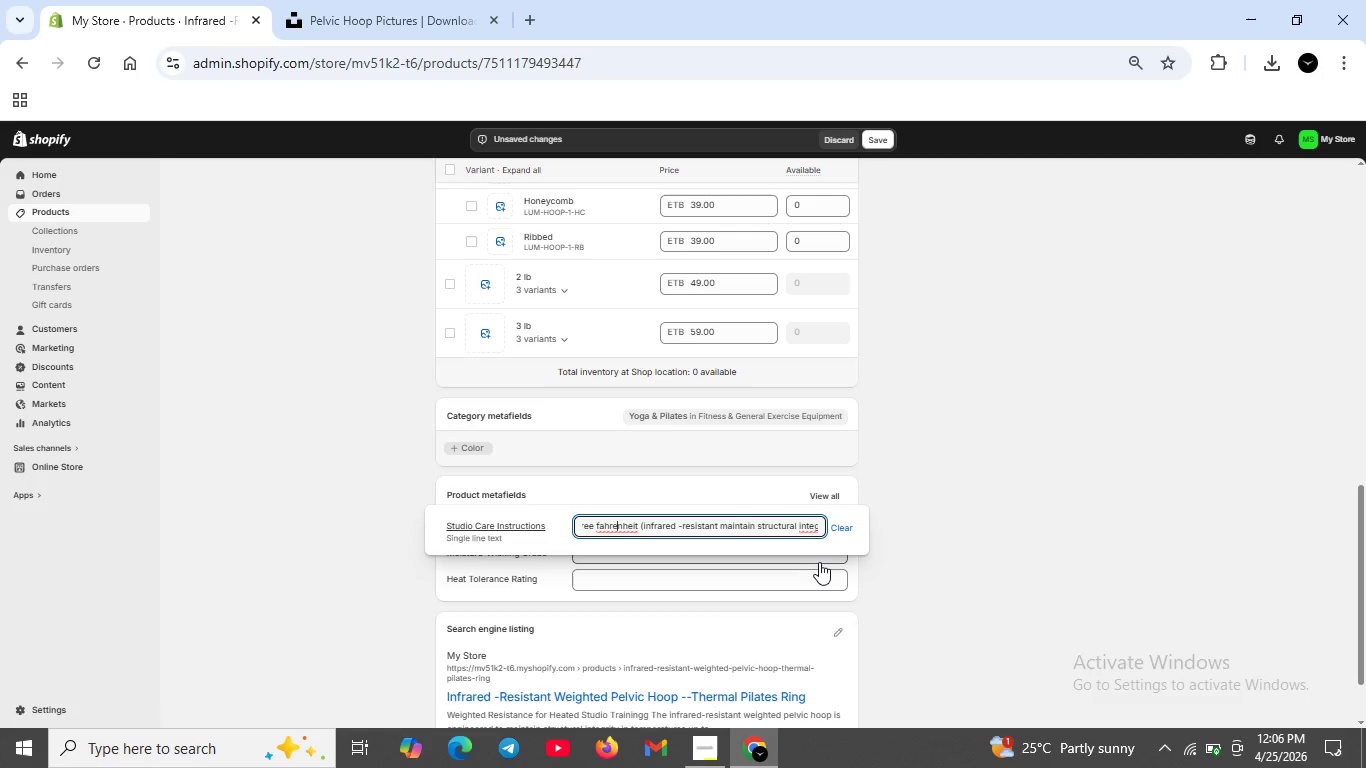 
key(ArrowRight)
 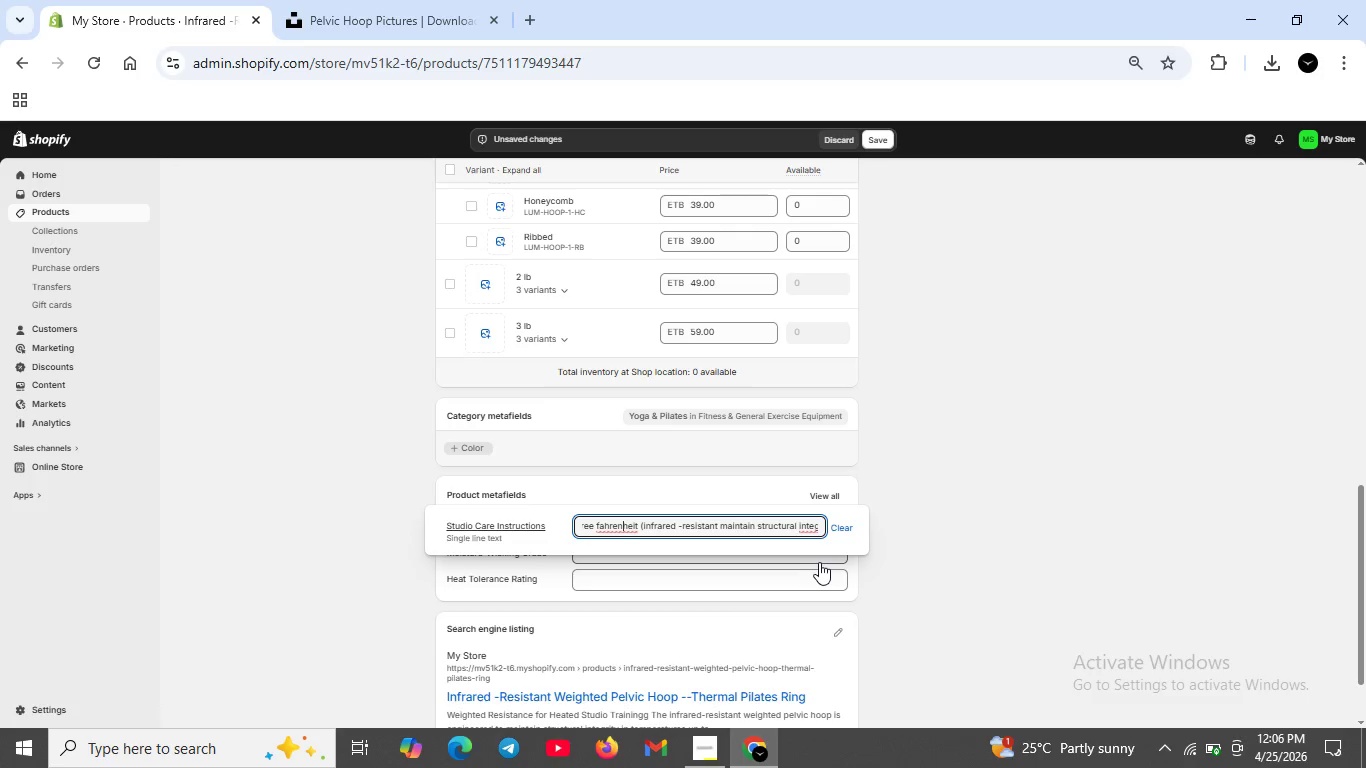 
key(ArrowRight)
 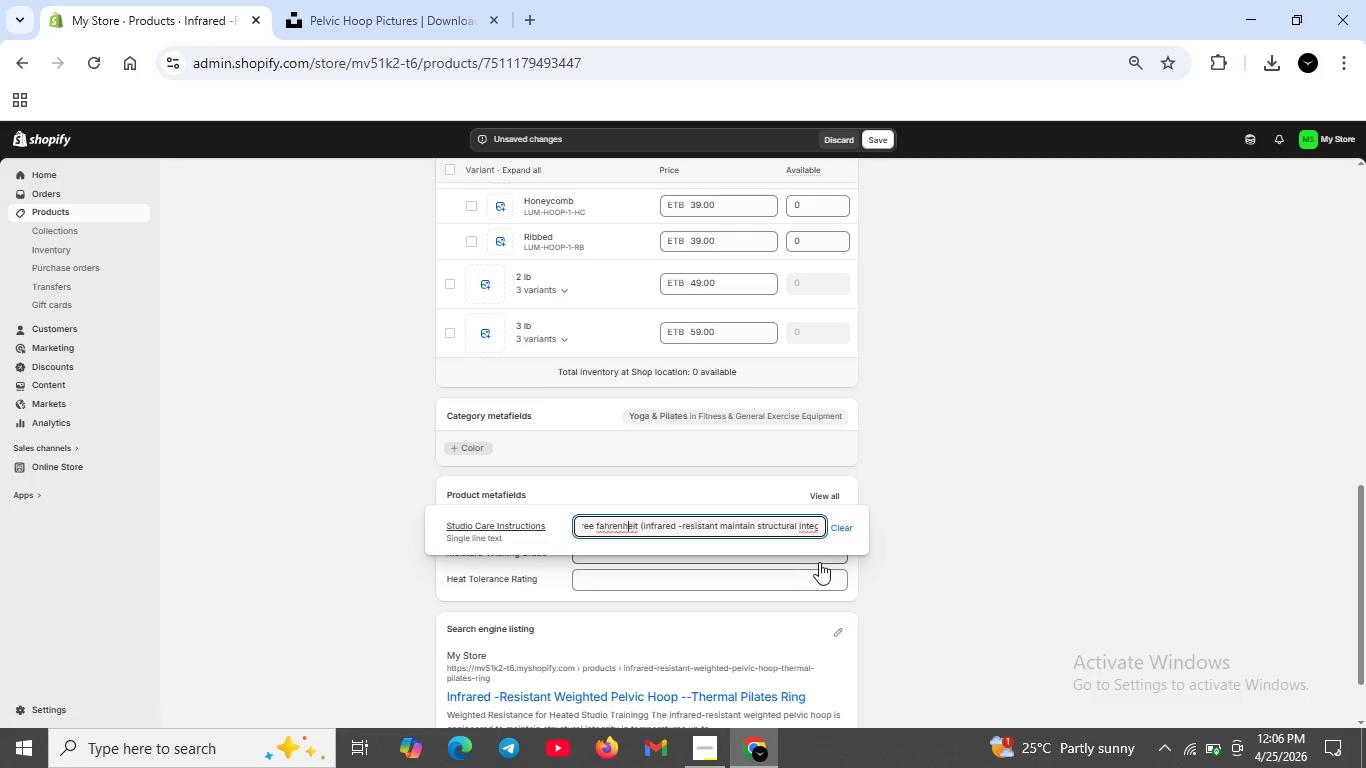 
key(ArrowRight)
 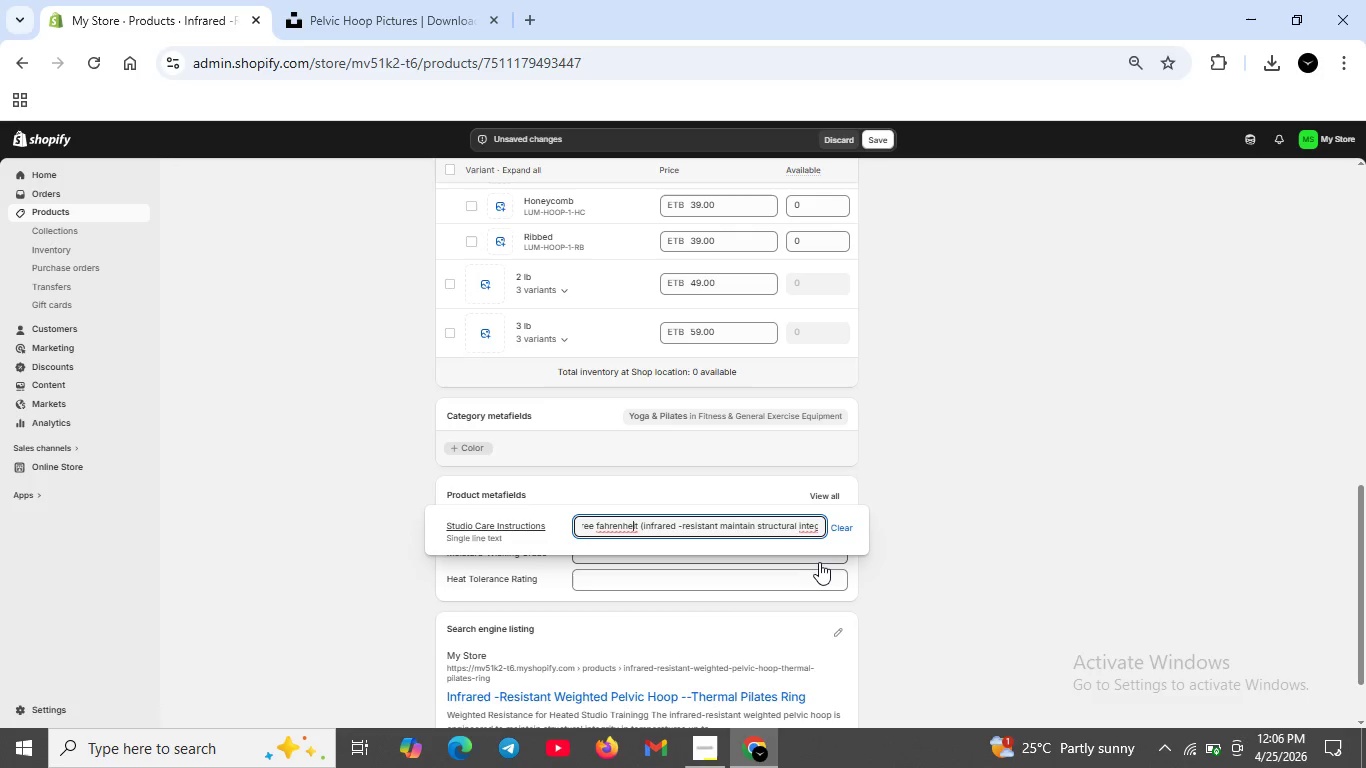 
key(ArrowRight)
 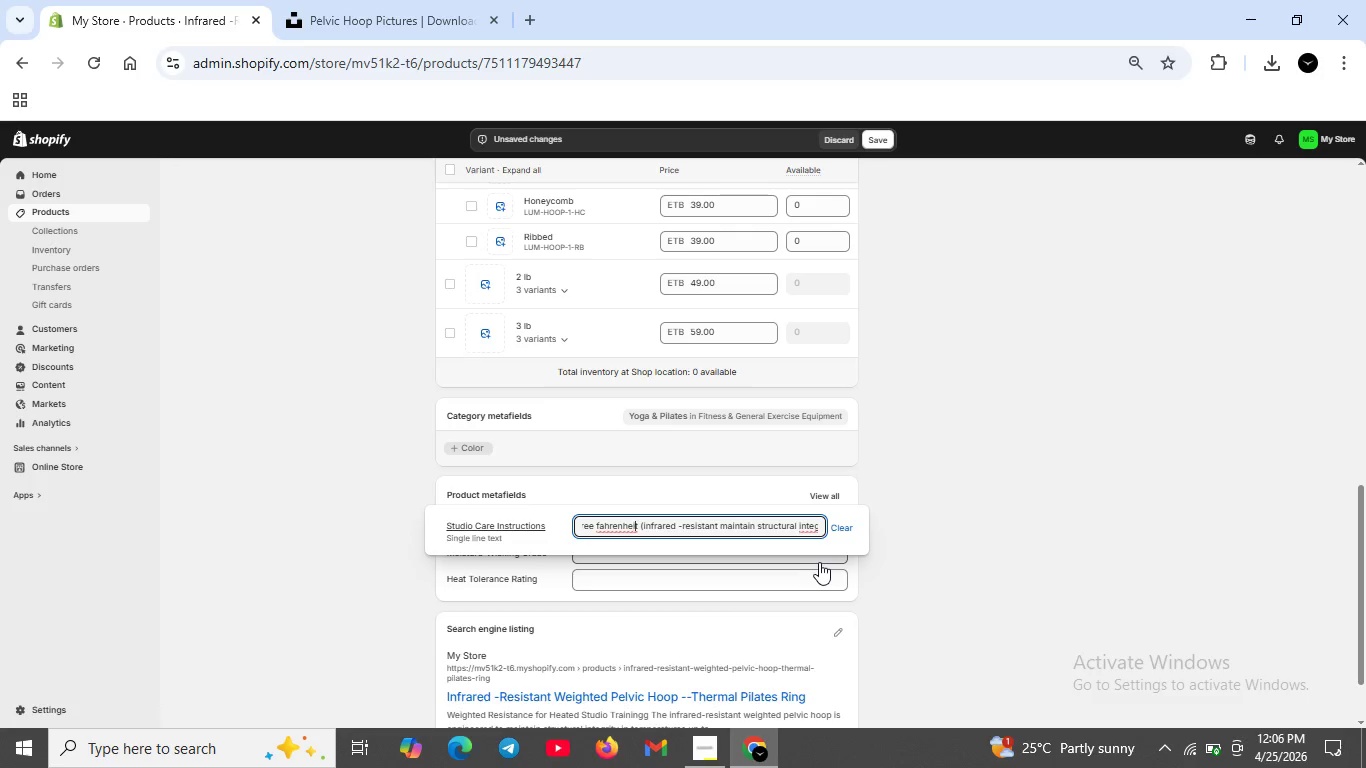 
key(ArrowRight)
 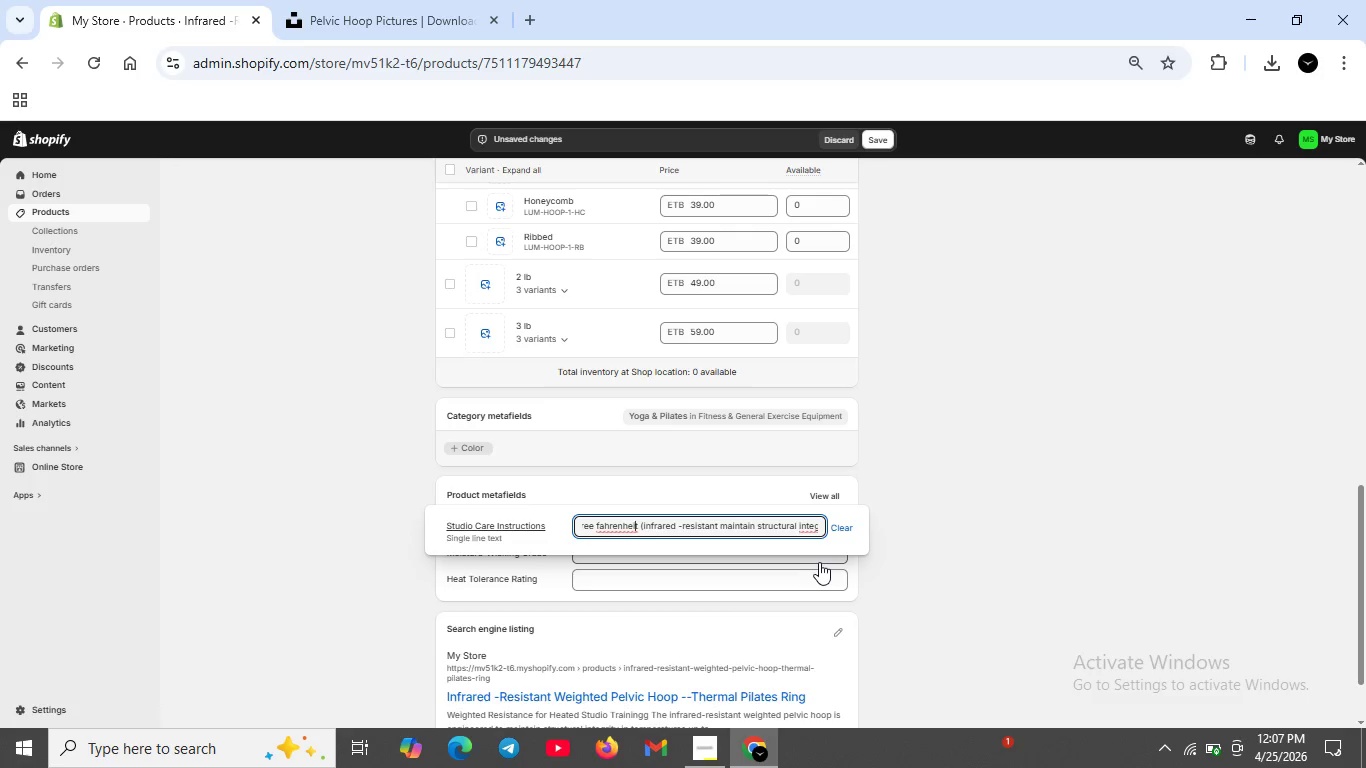 
wait(11.27)
 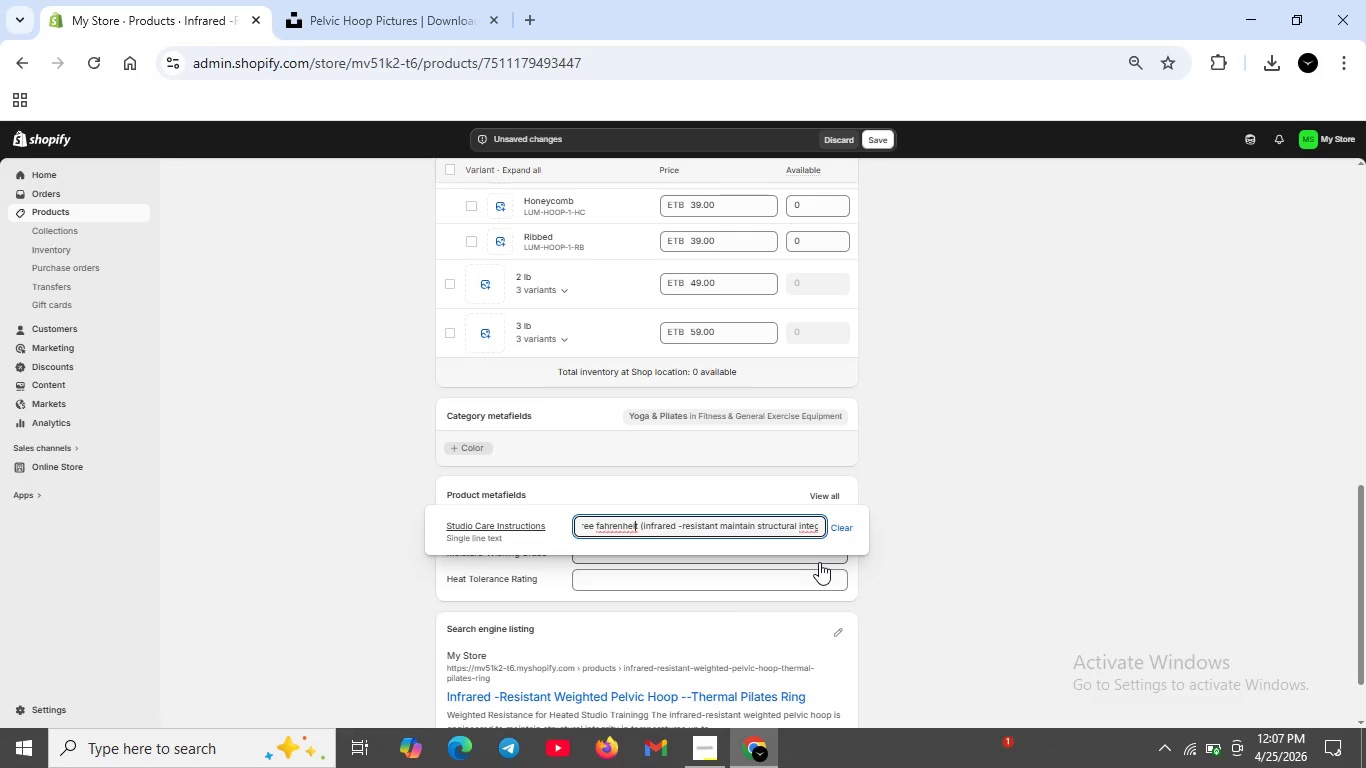 
hold_key(key=ArrowRight, duration=1.53)
 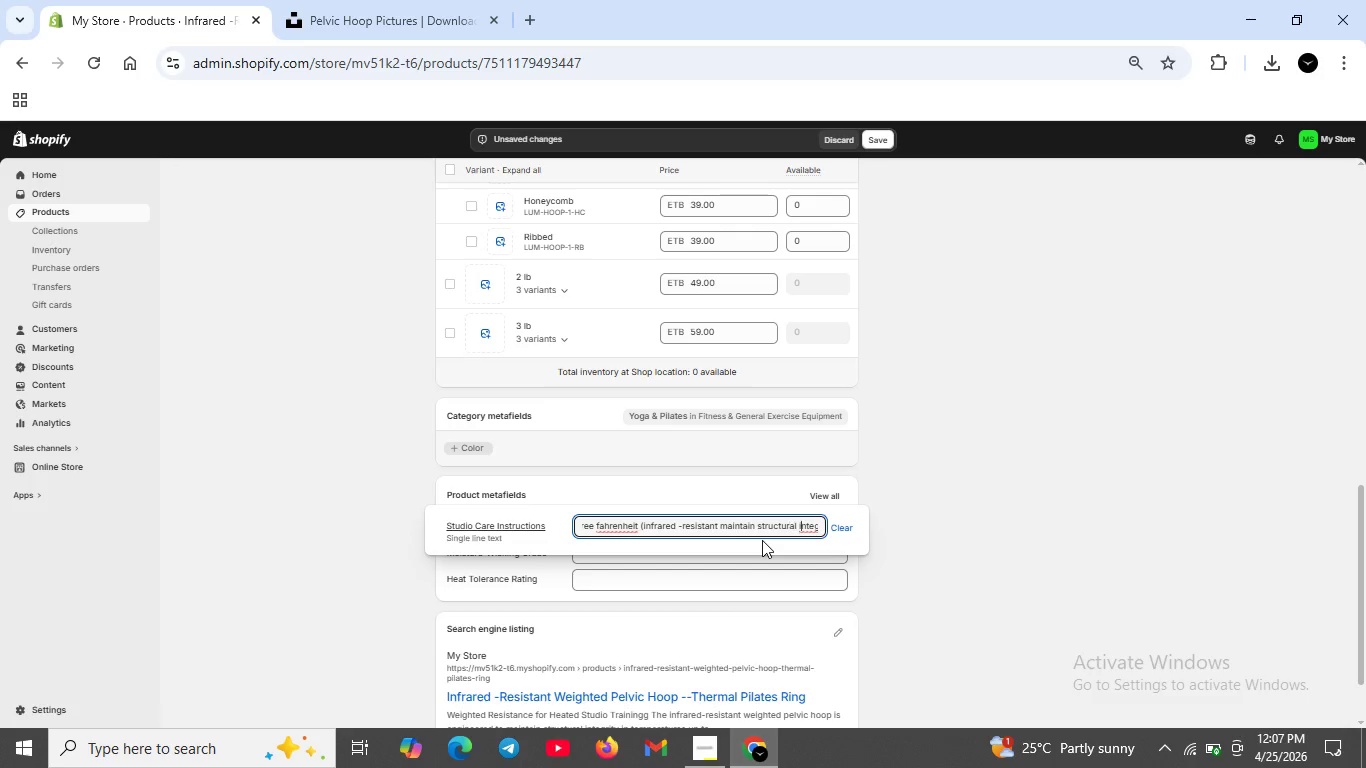 
hold_key(key=ArrowRight, duration=1.06)
 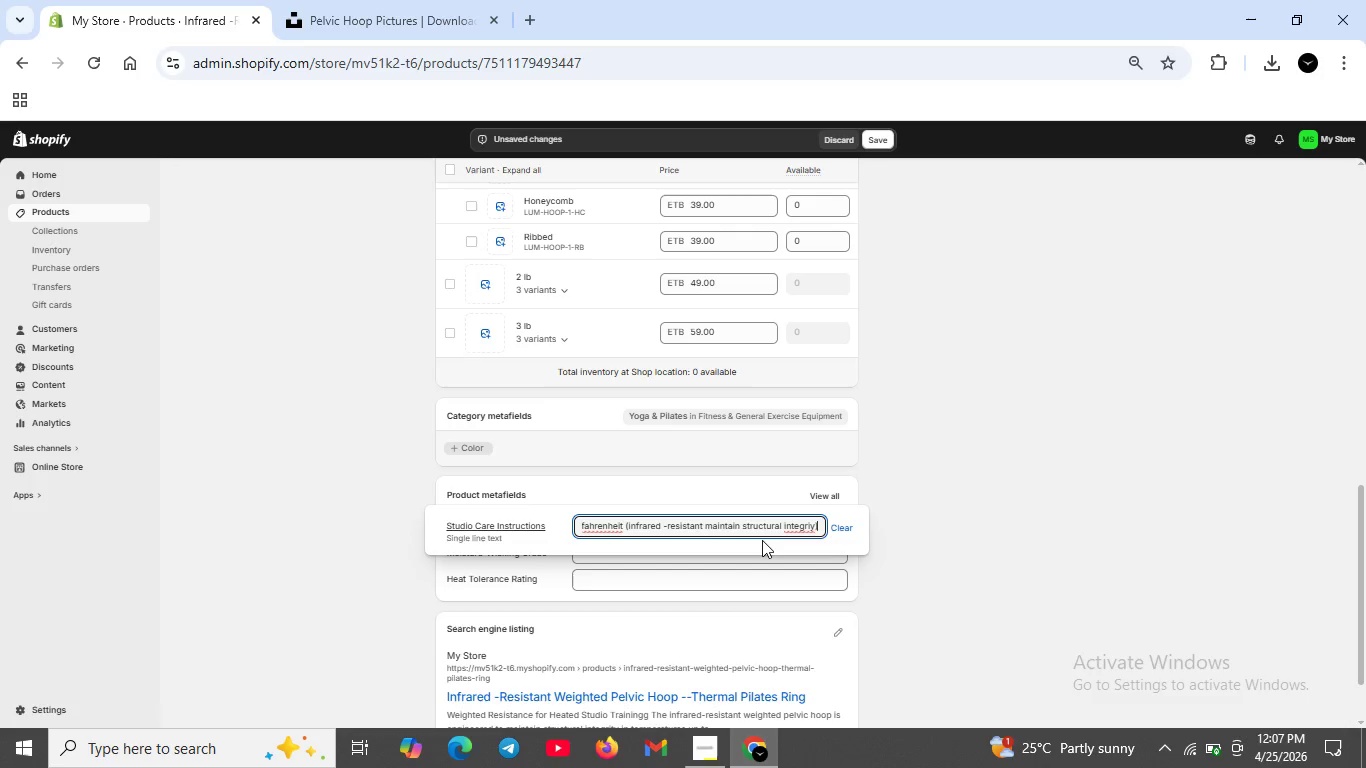 
key(ArrowRight)
 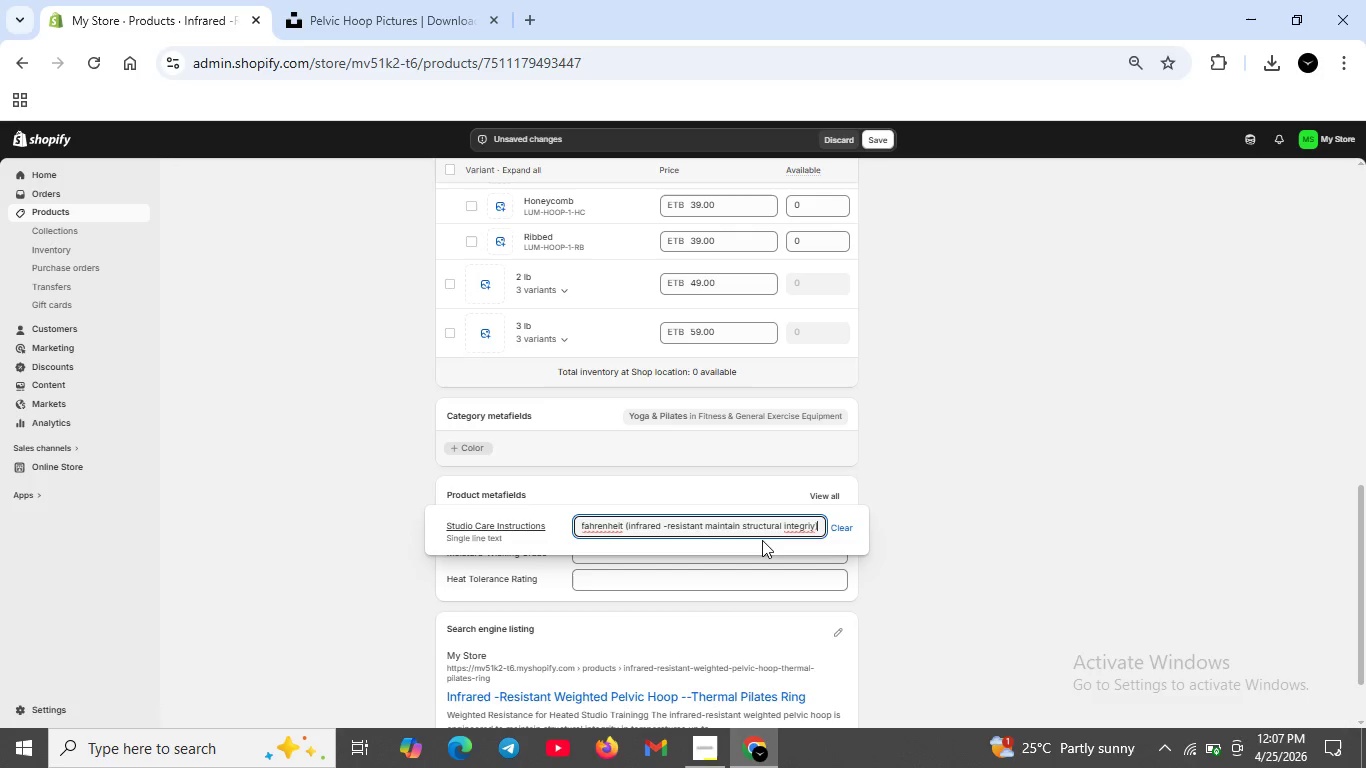 
key(ArrowLeft)
 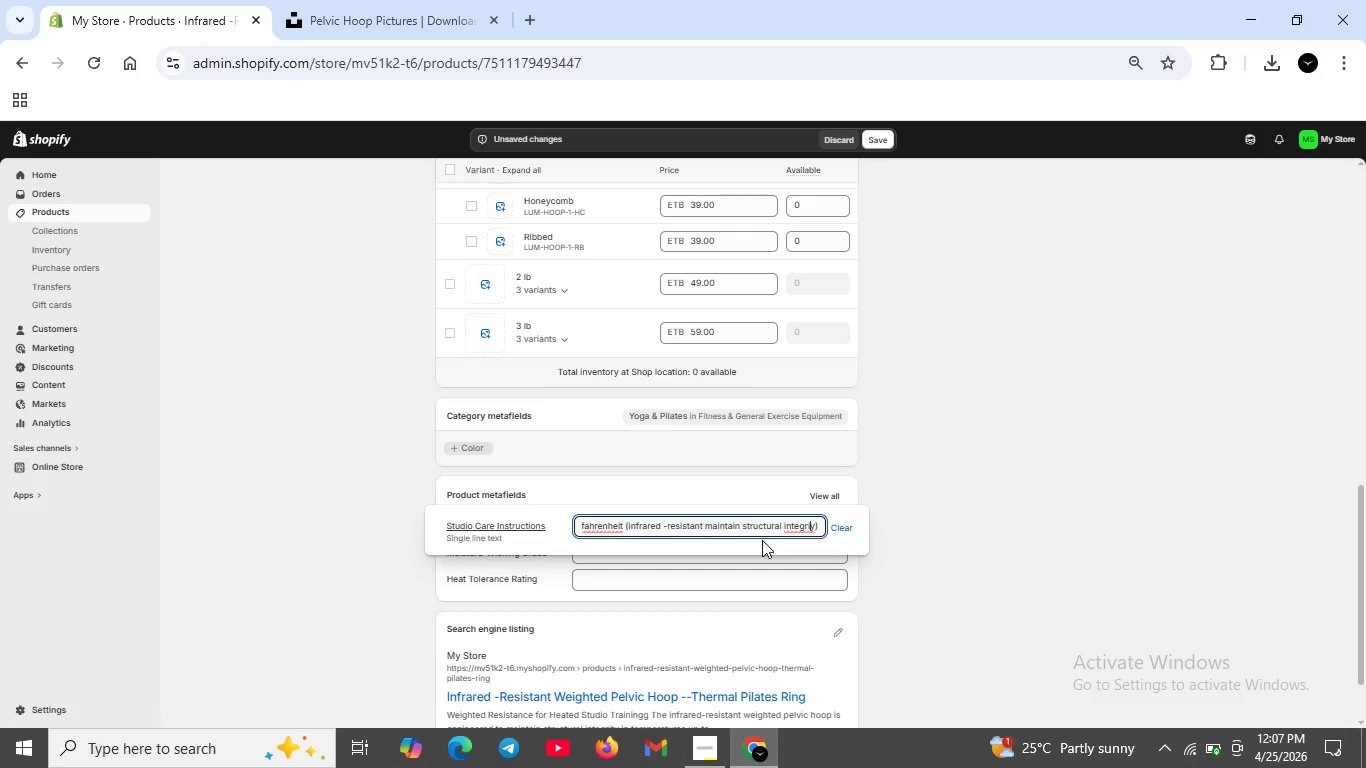 
key(ArrowLeft)
 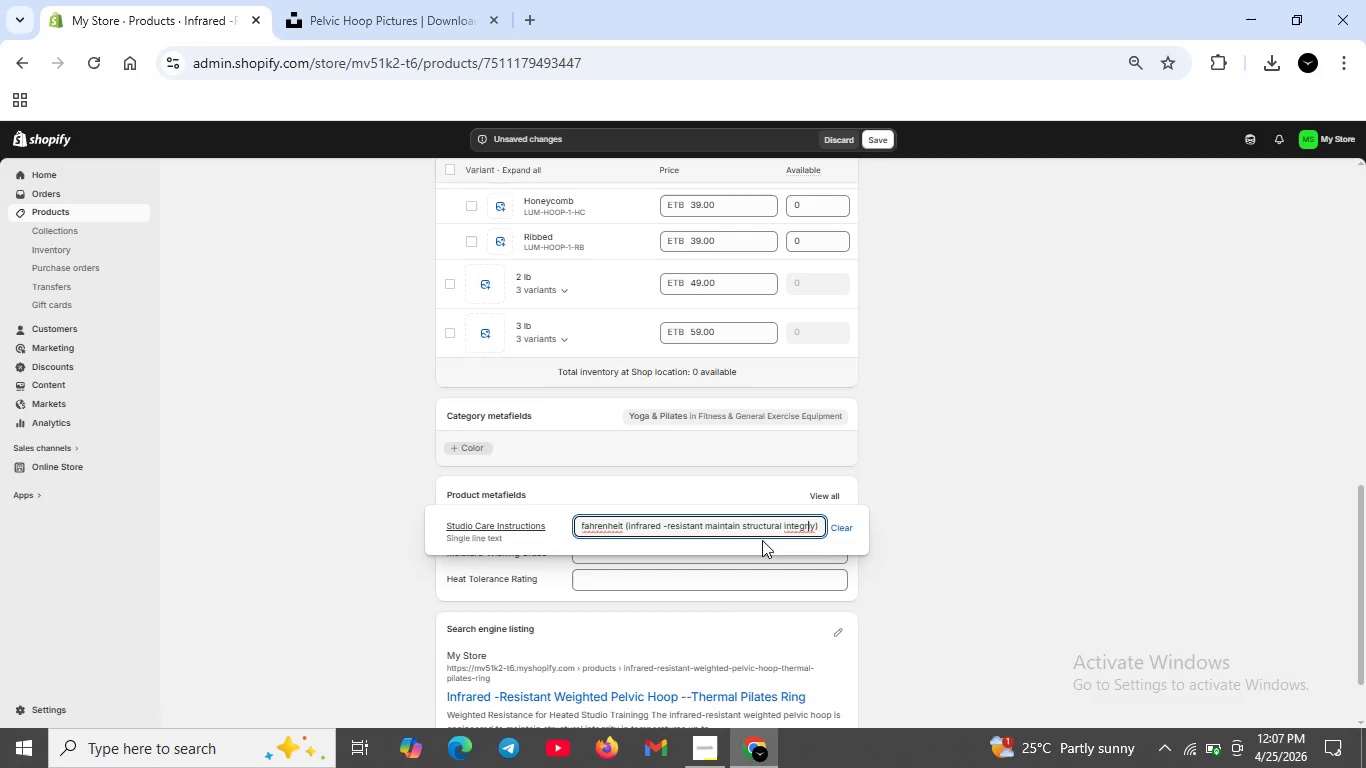 
key(ArrowLeft)
 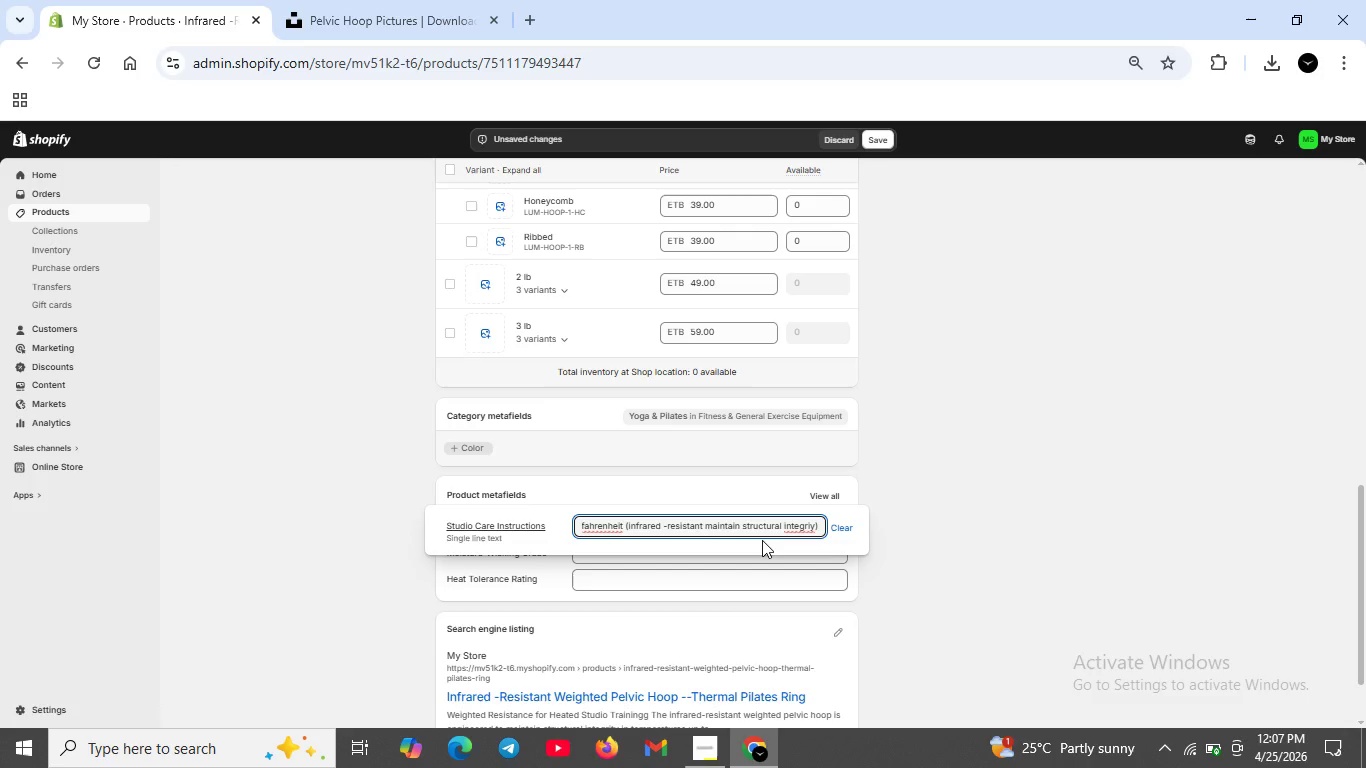 
key(ArrowRight)
 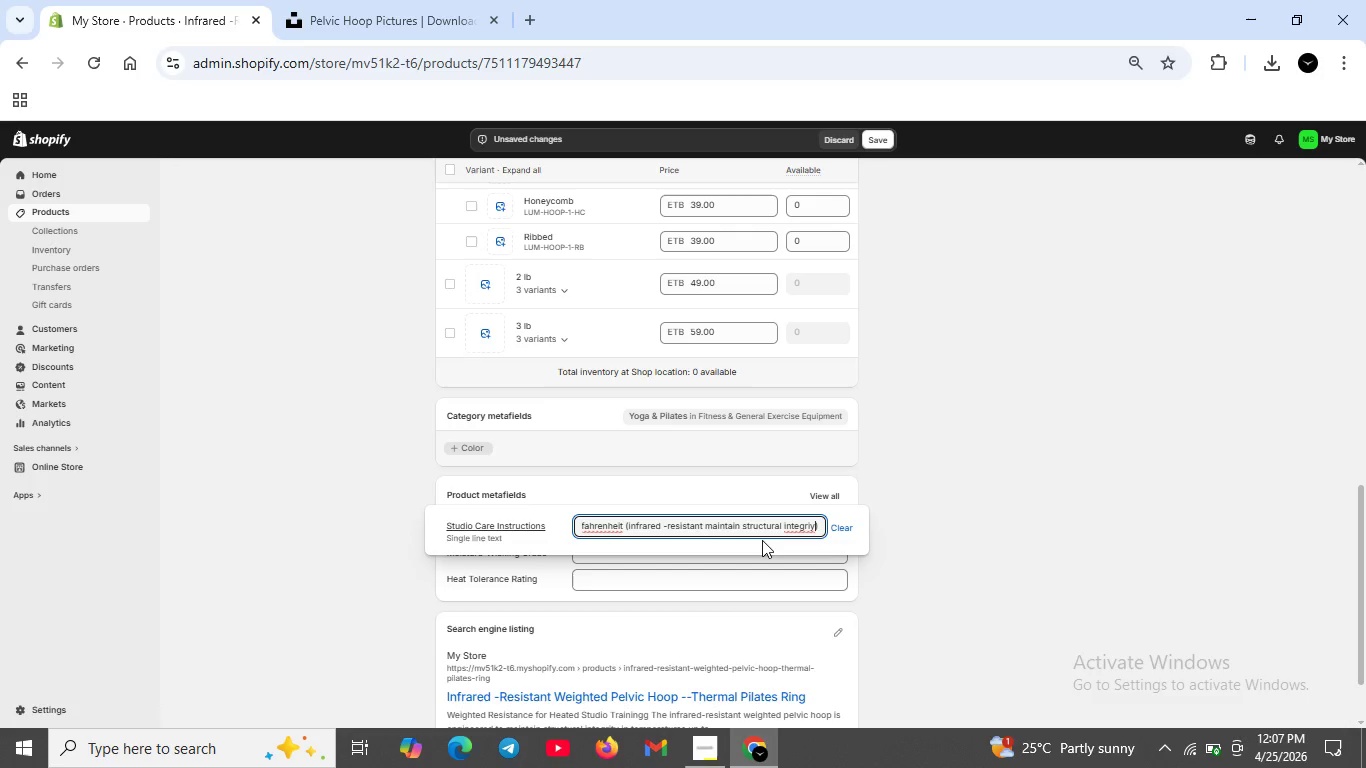 
key(ArrowRight)
 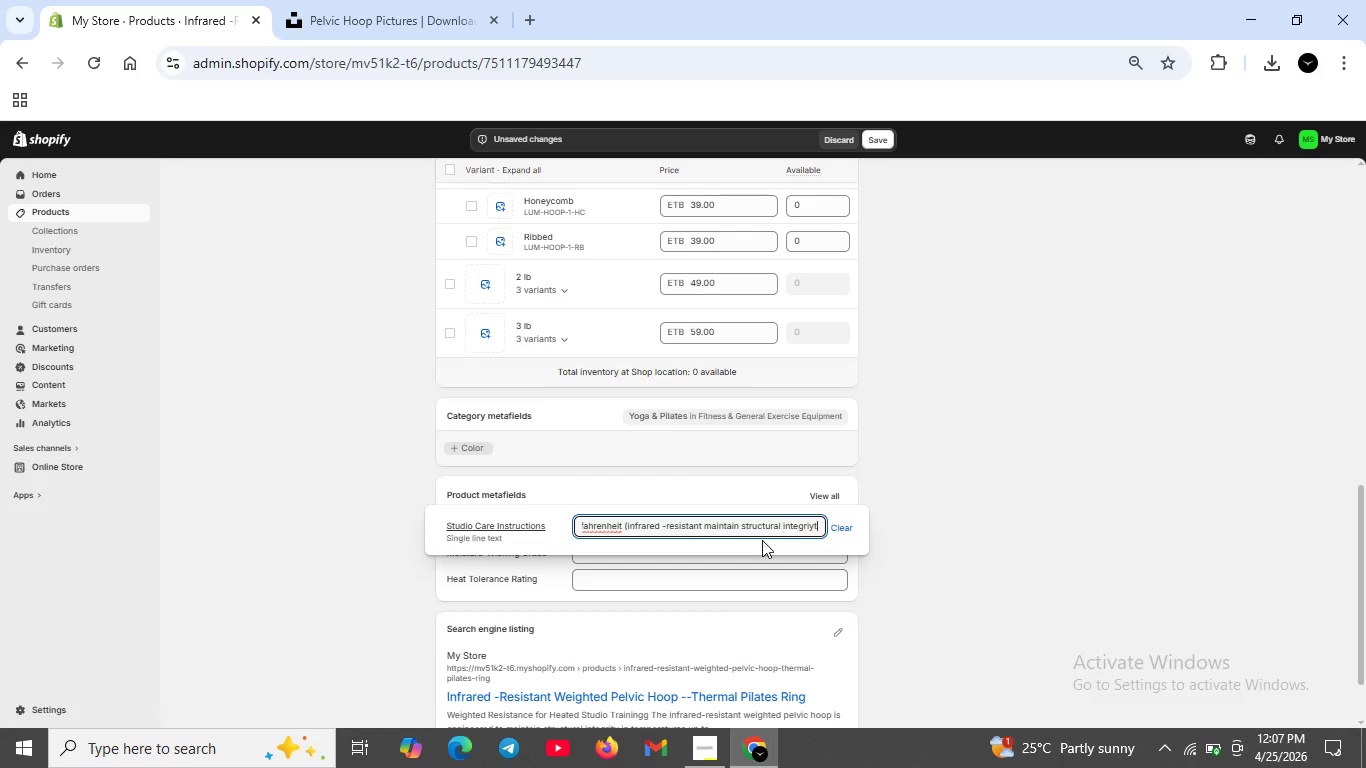 
type(t)
key(Backspace)
key(Backspace)
key(Backspace)
type(ity)
 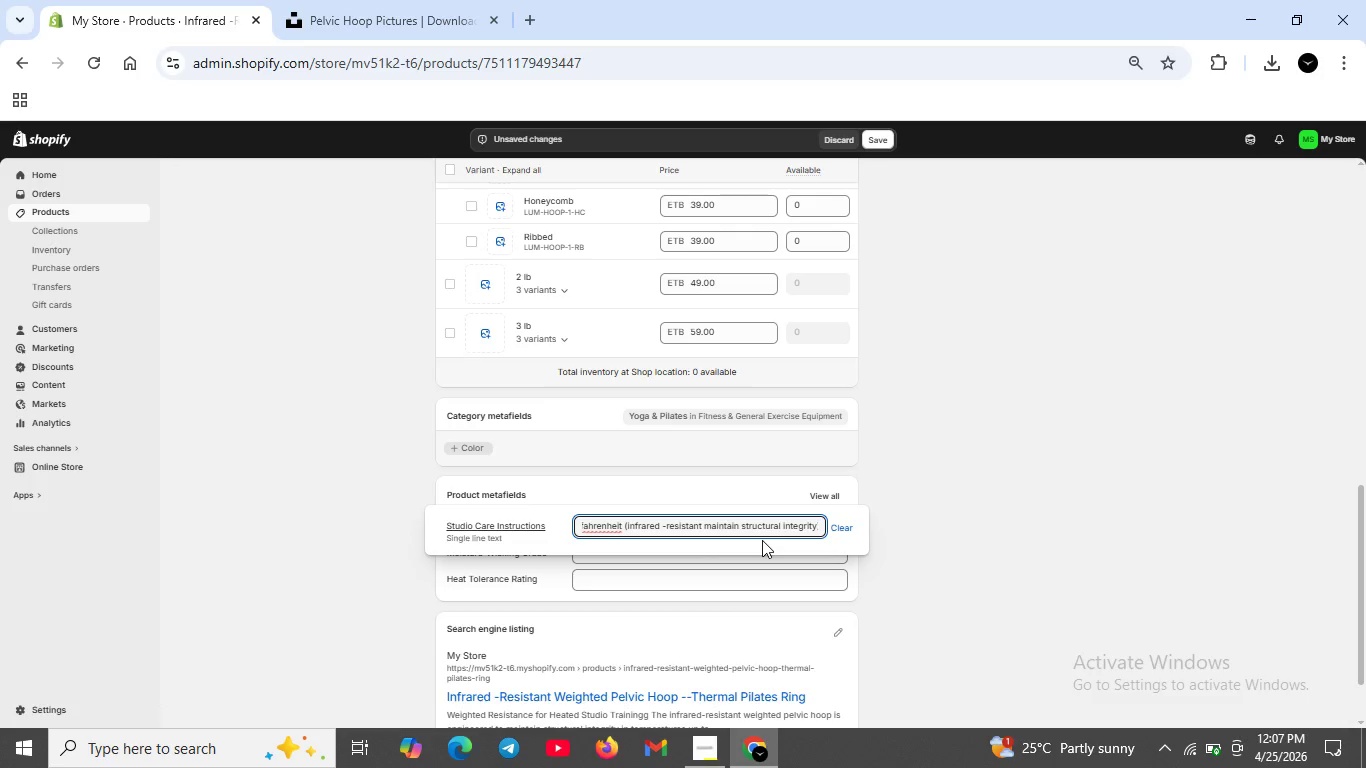 
key(Shift+0)
 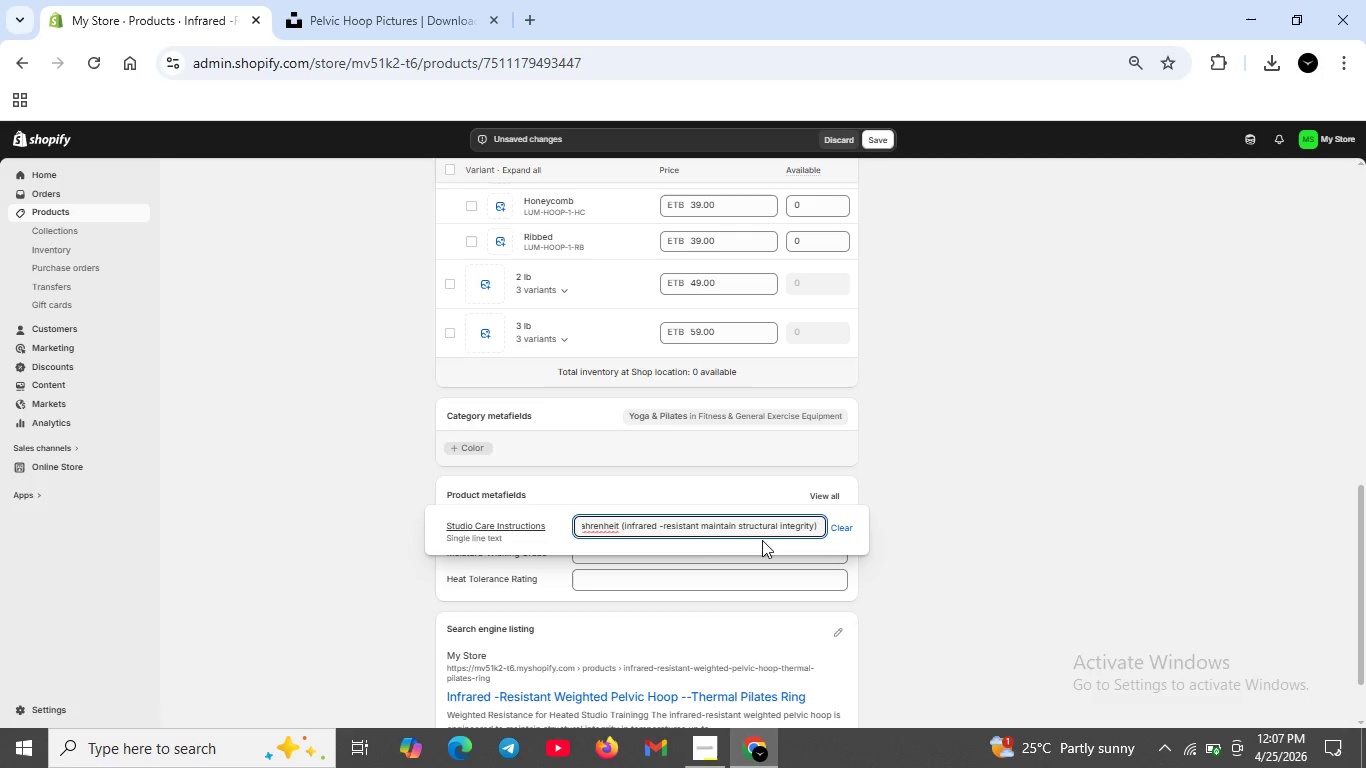 
hold_key(key=ArrowLeft, duration=1.44)
 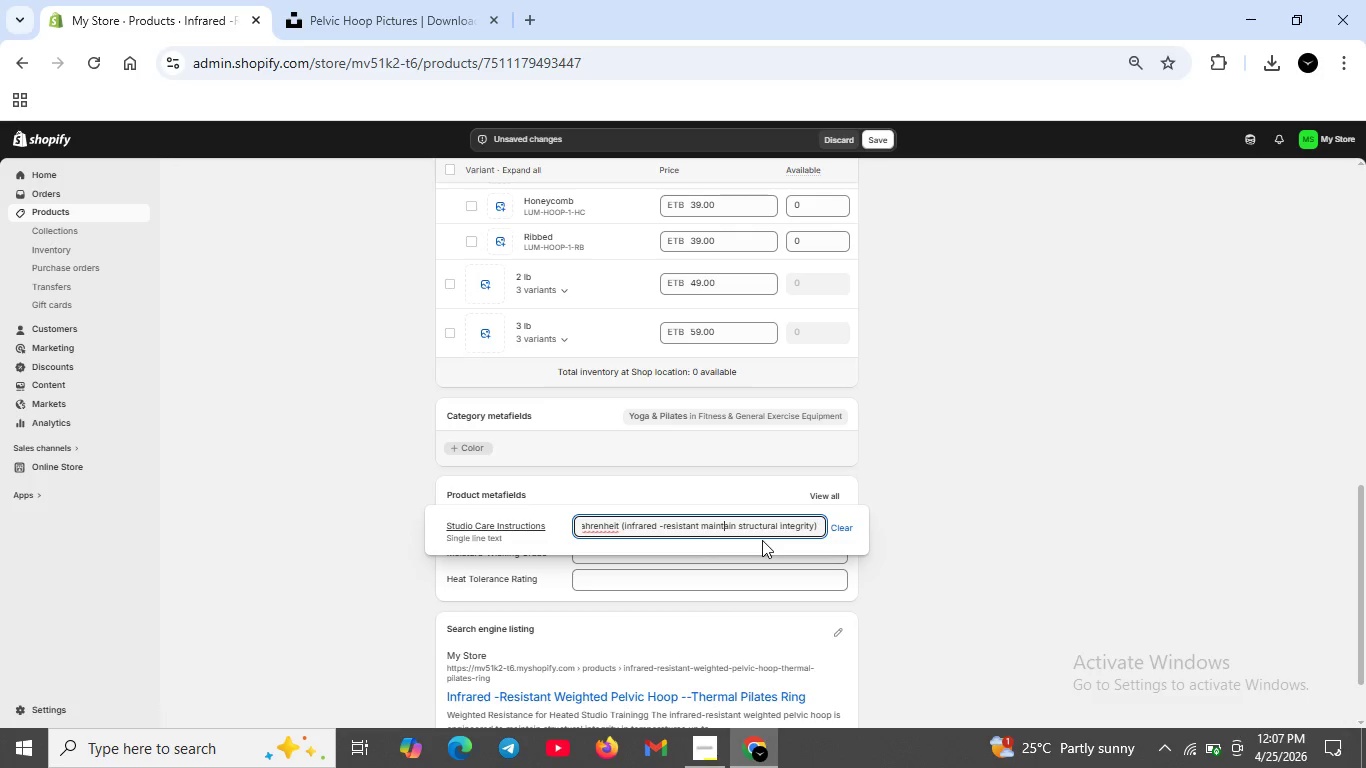 
key(ArrowLeft)
 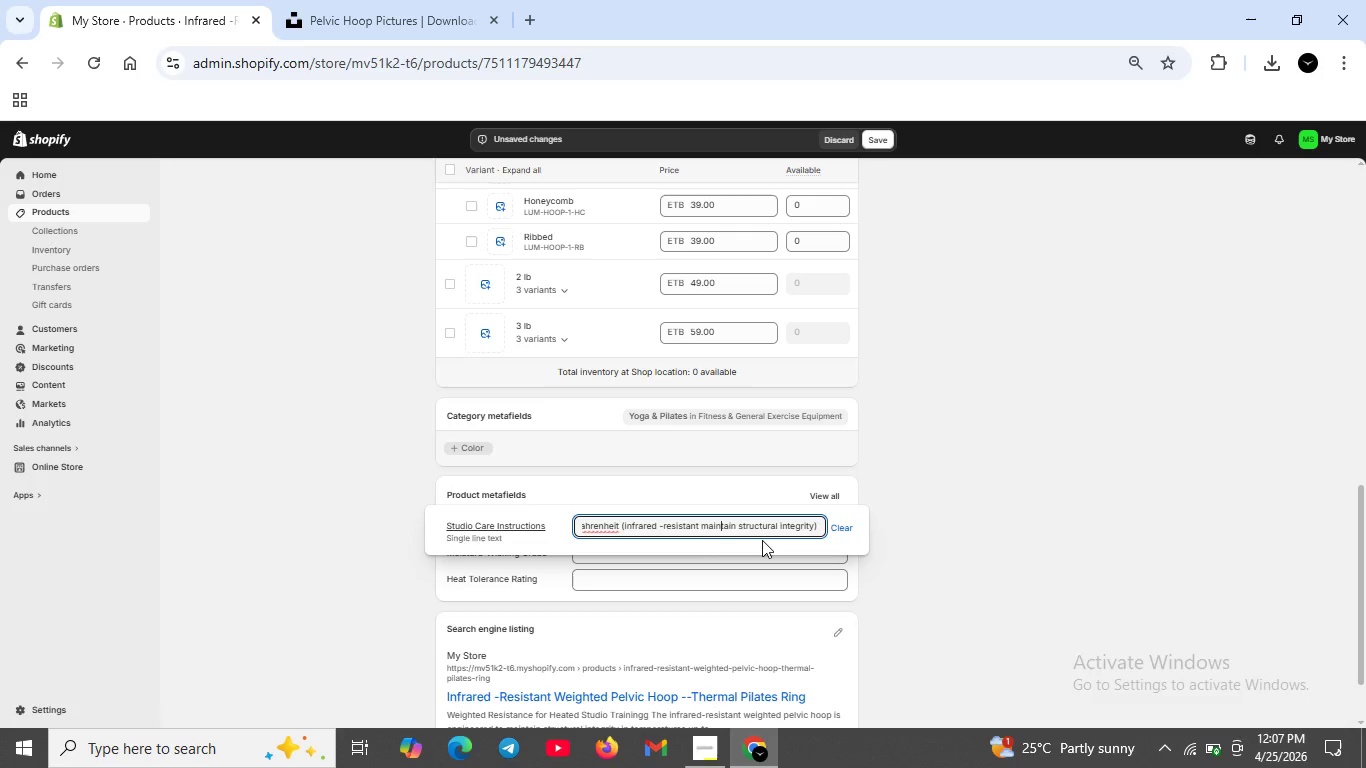 
key(ArrowLeft)
 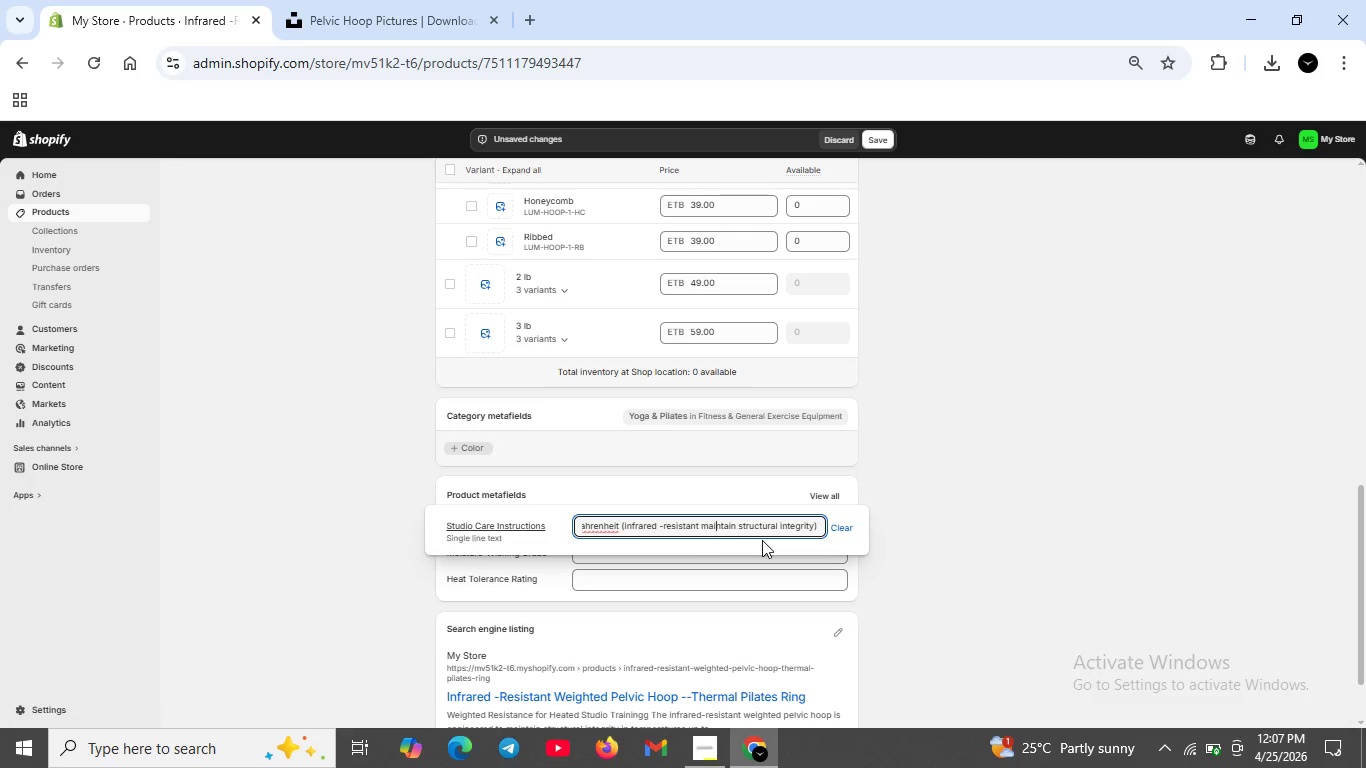 
hold_key(key=ArrowLeft, duration=0.94)
 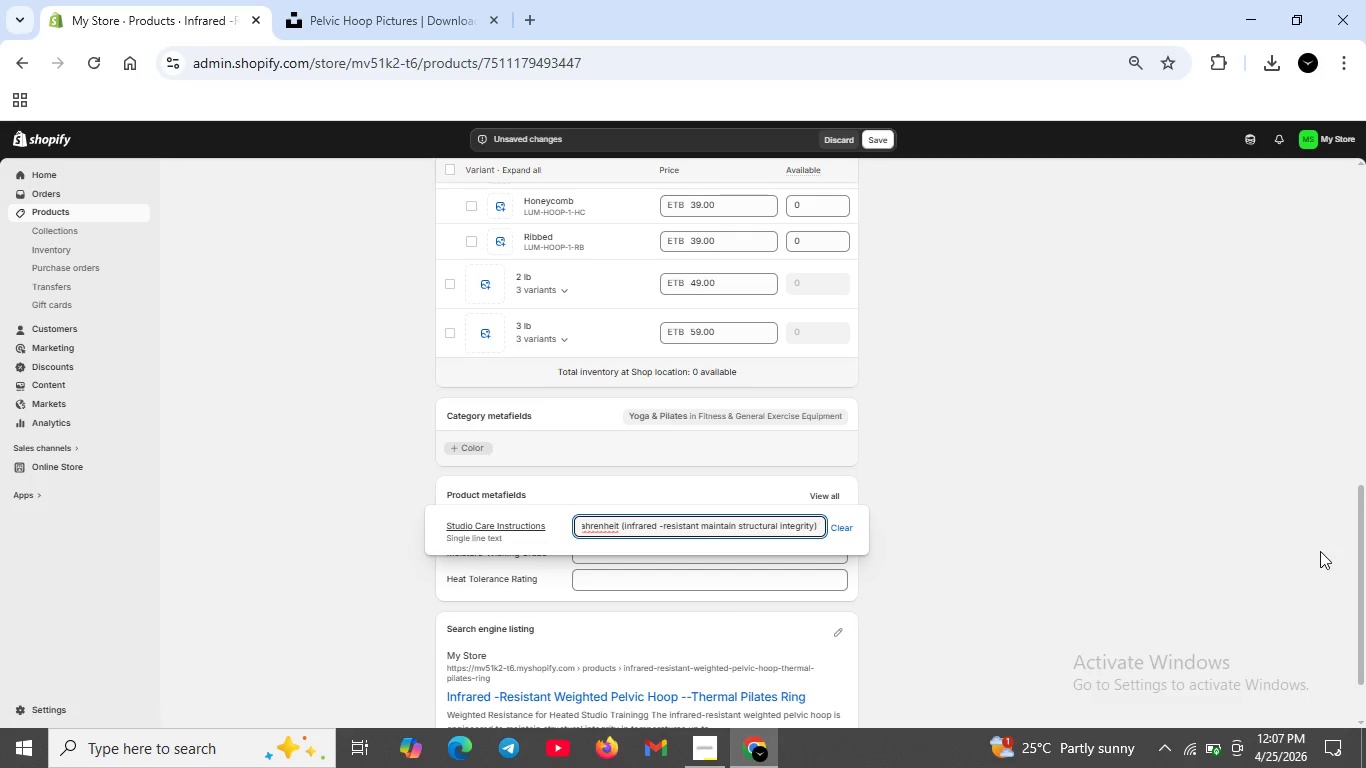 
wait(6.62)
 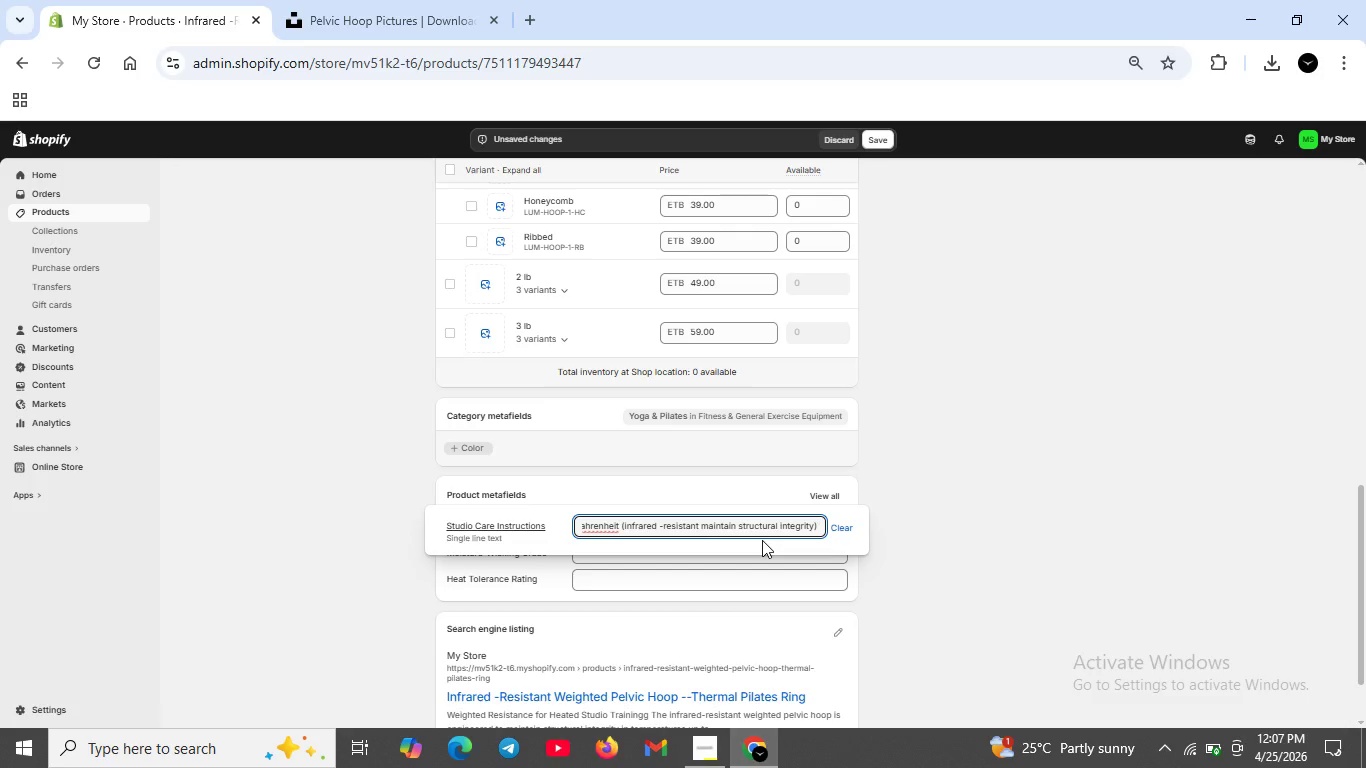 
scroll: coordinate [619, 409], scroll_direction: up, amount: 11.0
 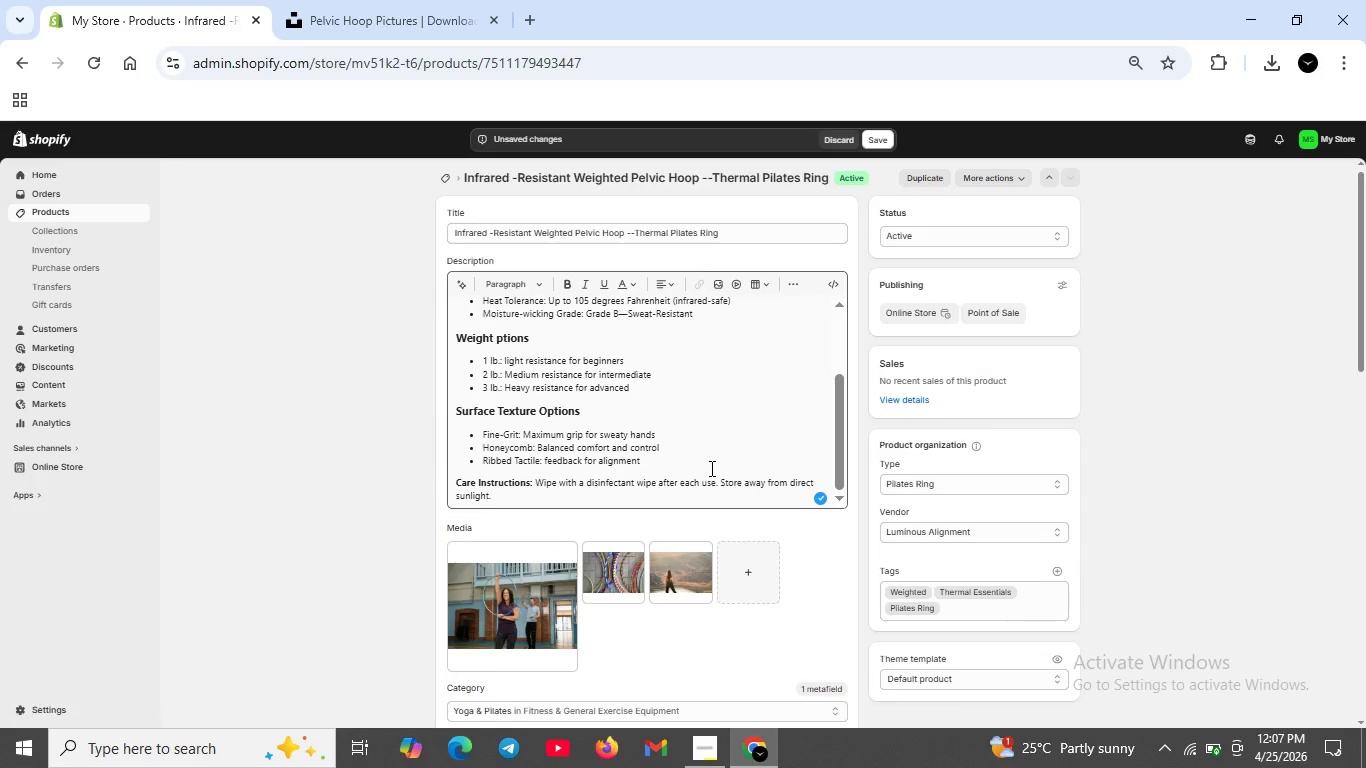 
scroll: coordinate [710, 468], scroll_direction: down, amount: 1.0
 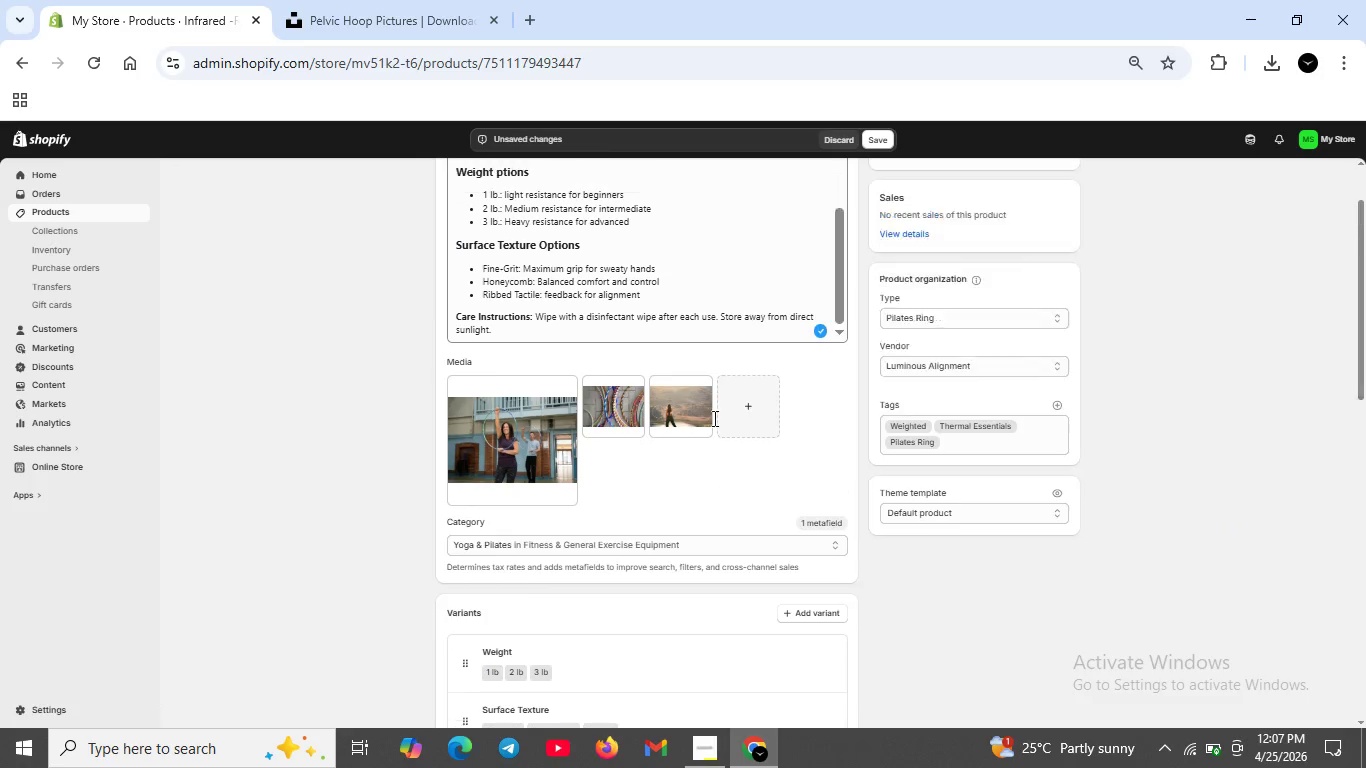 
scroll: coordinate [713, 418], scroll_direction: up, amount: 2.0
 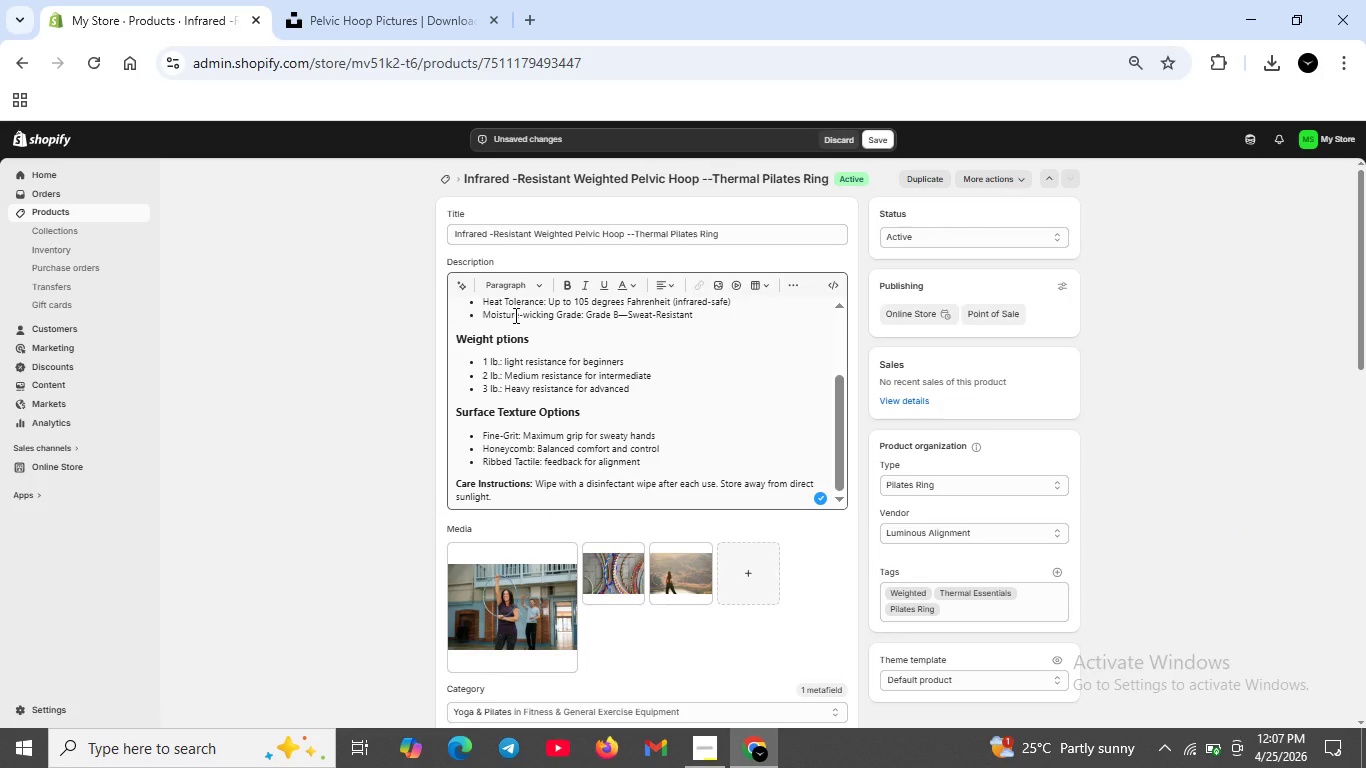 
wait(6.88)
 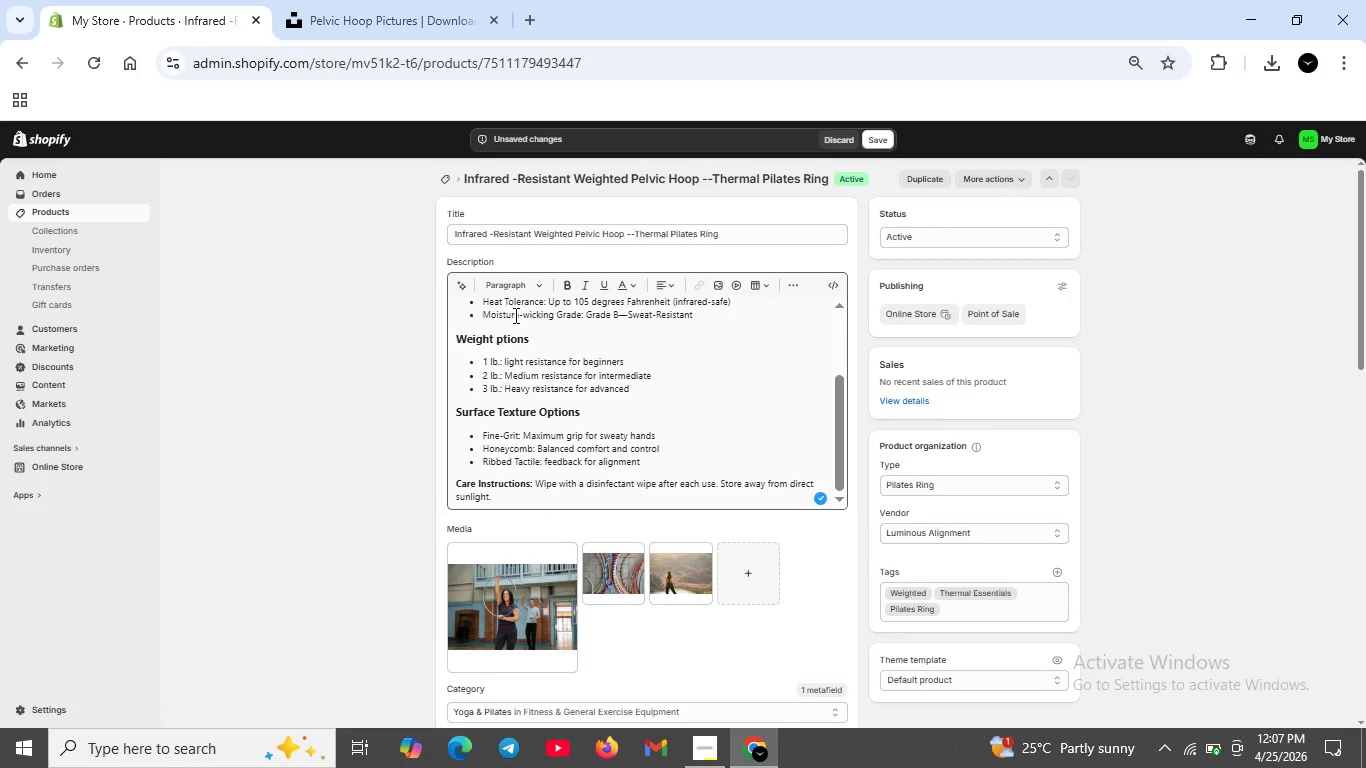 
scroll: coordinate [723, 402], scroll_direction: down, amount: 18.0
 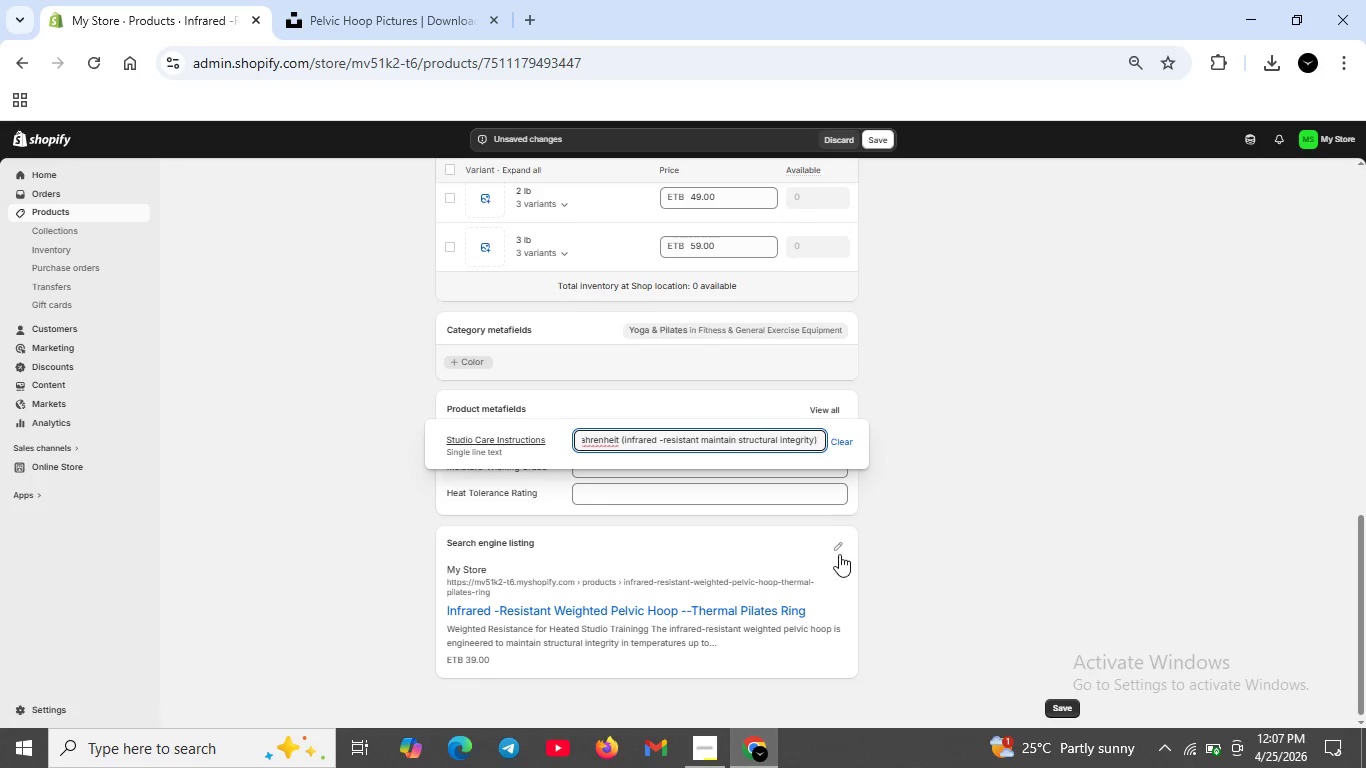 
left_click([840, 548])
 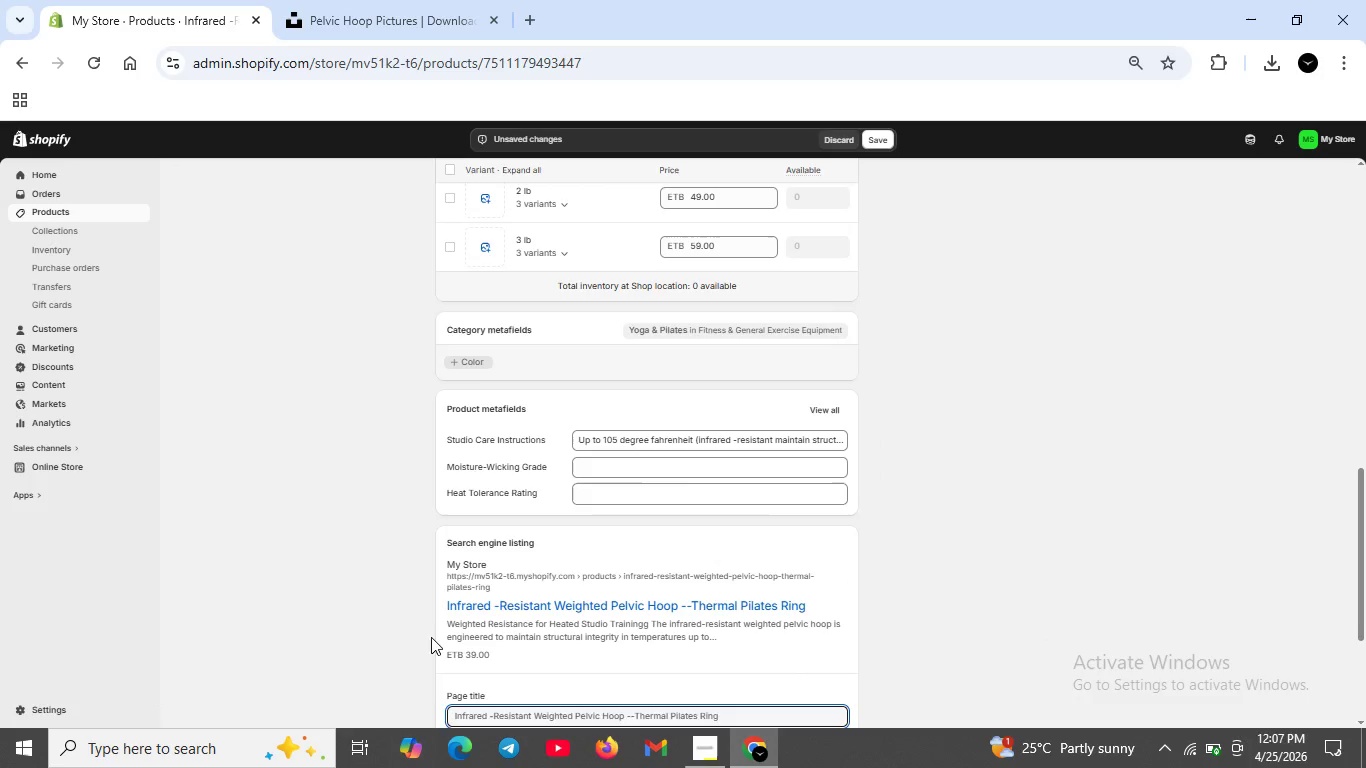 
scroll: coordinate [431, 637], scroll_direction: down, amount: 2.0
 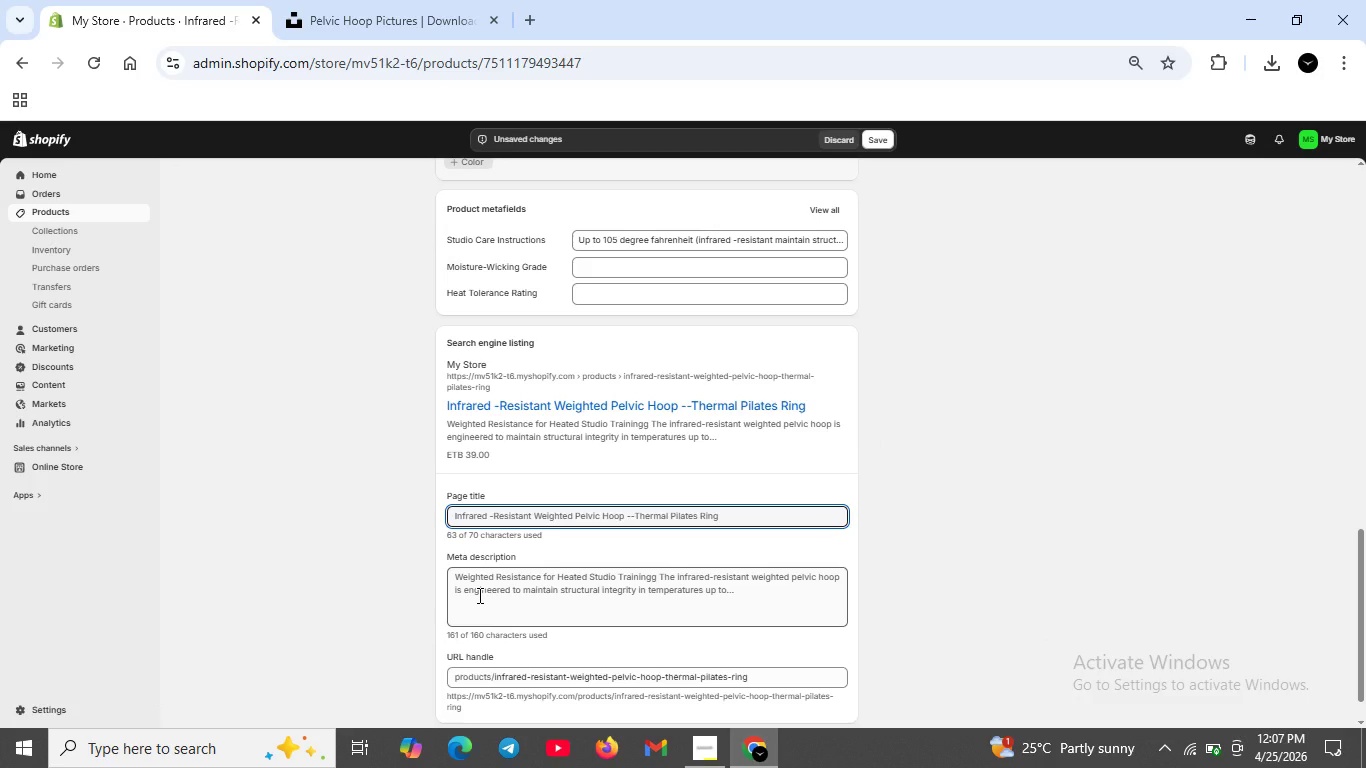 
left_click([478, 595])
 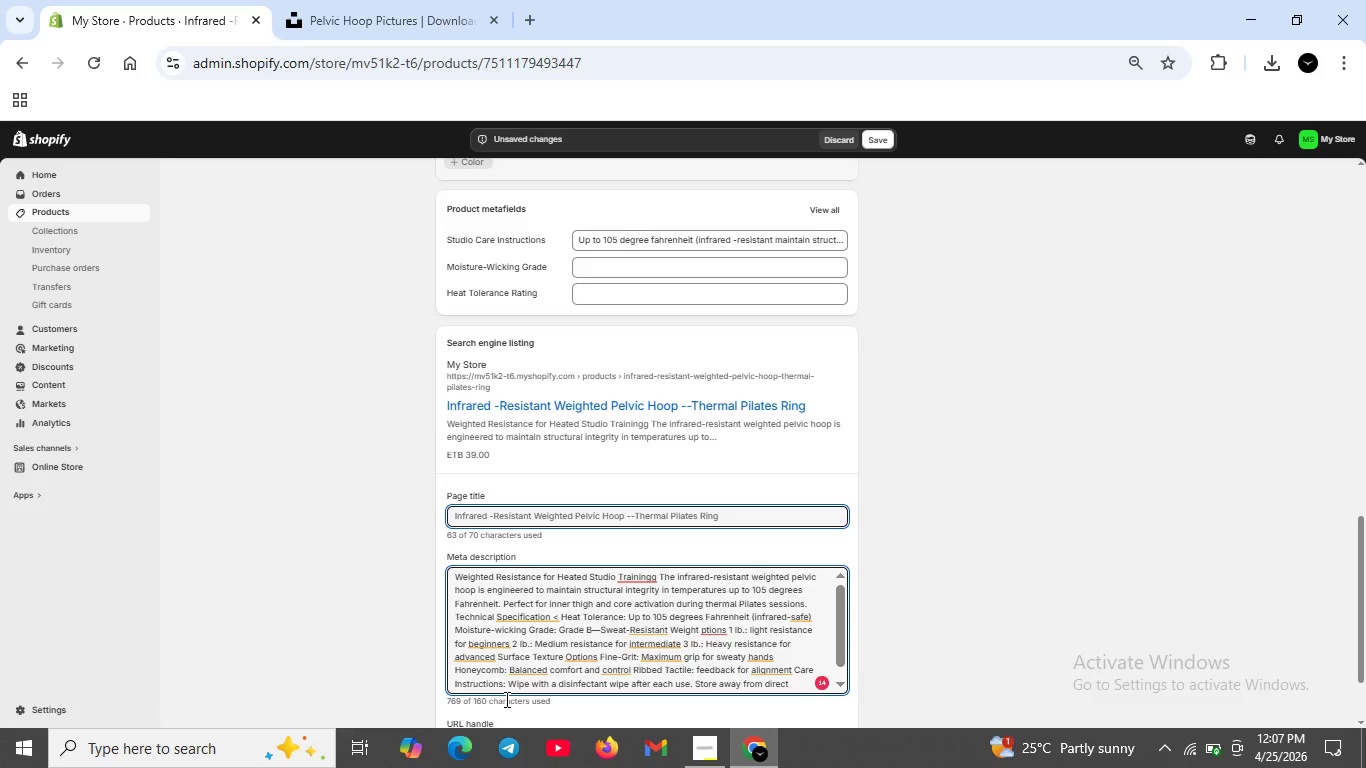 
wait(12.12)
 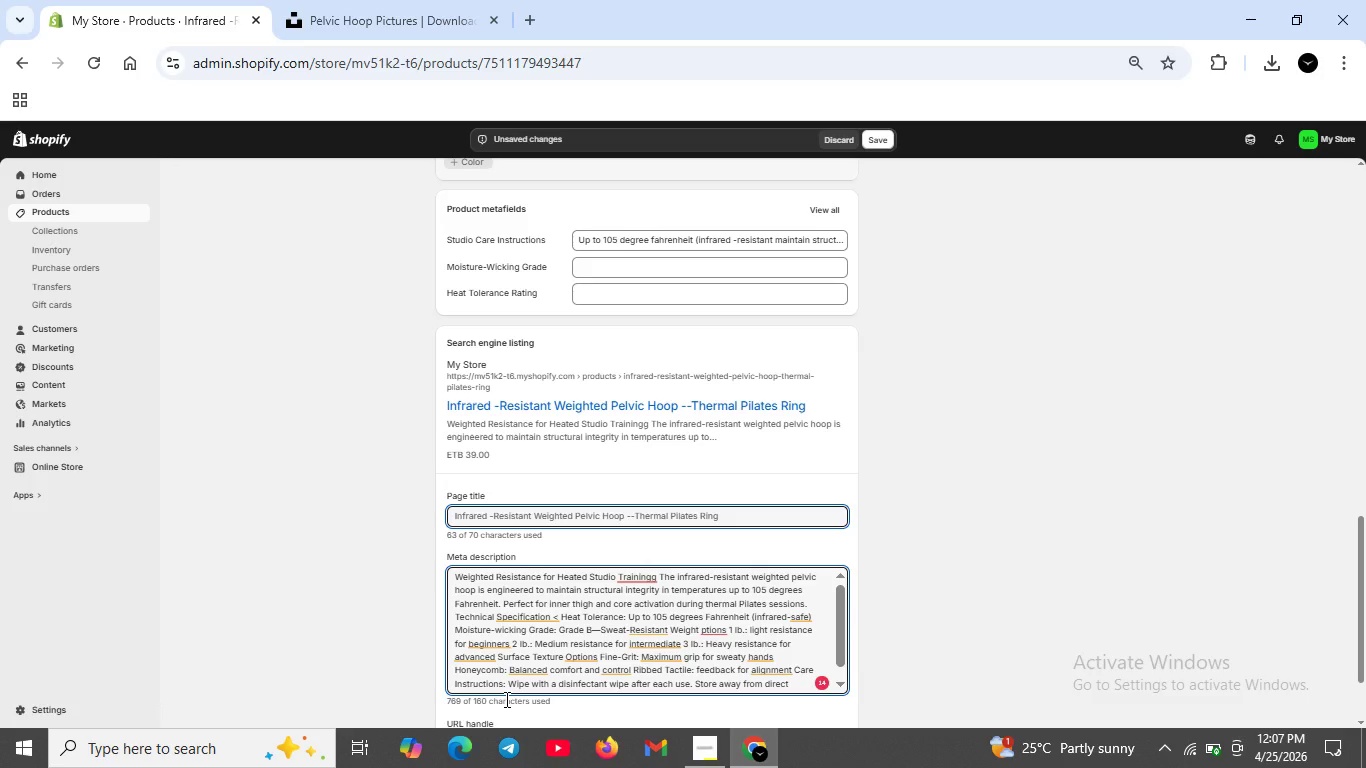 
scroll: coordinate [539, 624], scroll_direction: up, amount: 13.0
 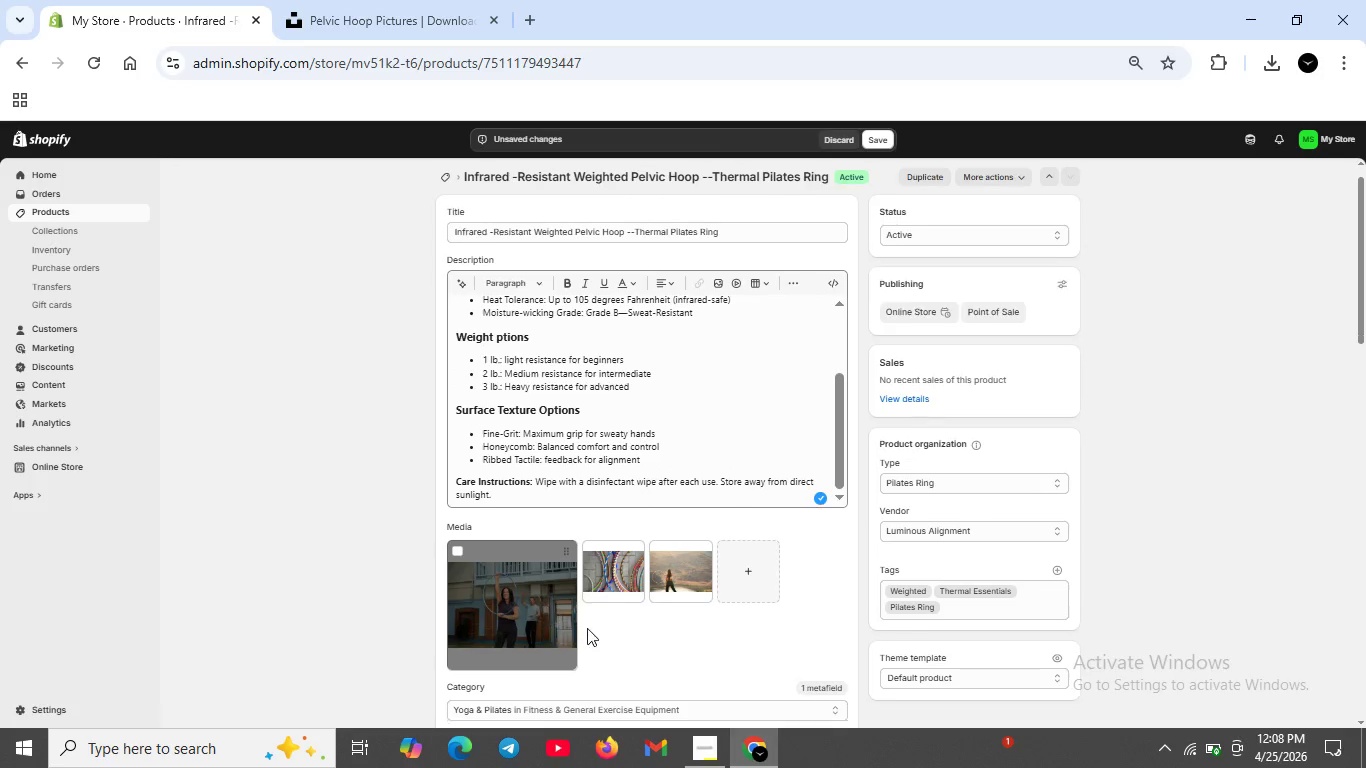 
scroll: coordinate [544, 605], scroll_direction: none, amount: 0.0
 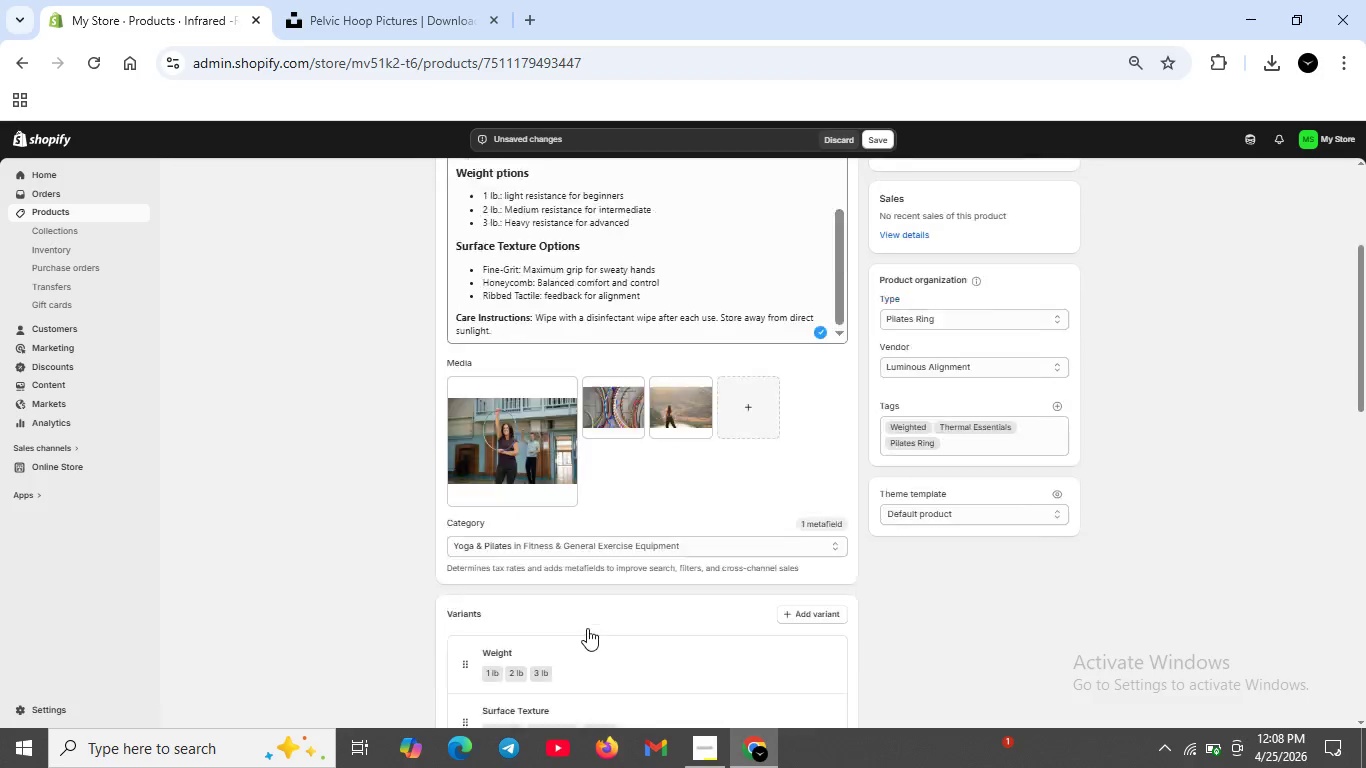 
scroll: coordinate [587, 628], scroll_direction: down, amount: 2.0
 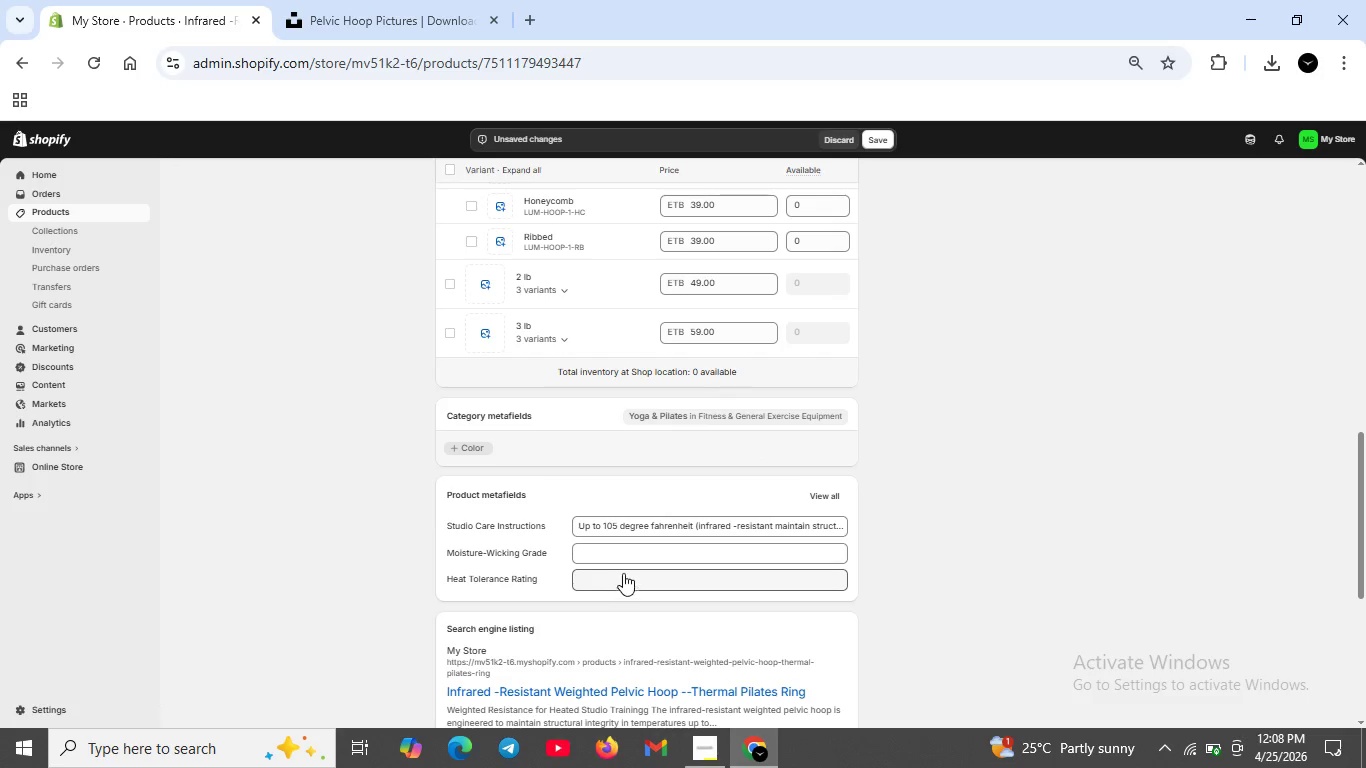 
left_click([654, 529])
 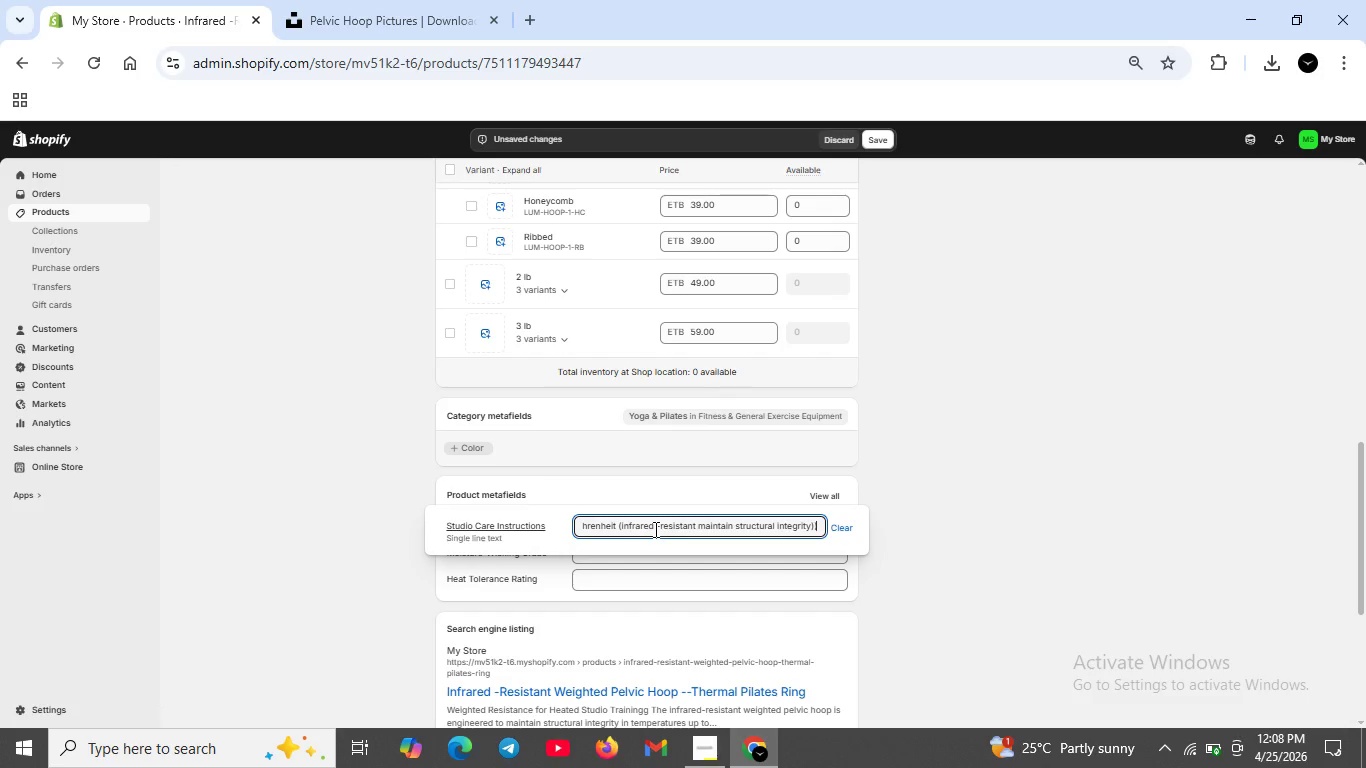 
hold_key(key=ArrowRight, duration=0.77)
 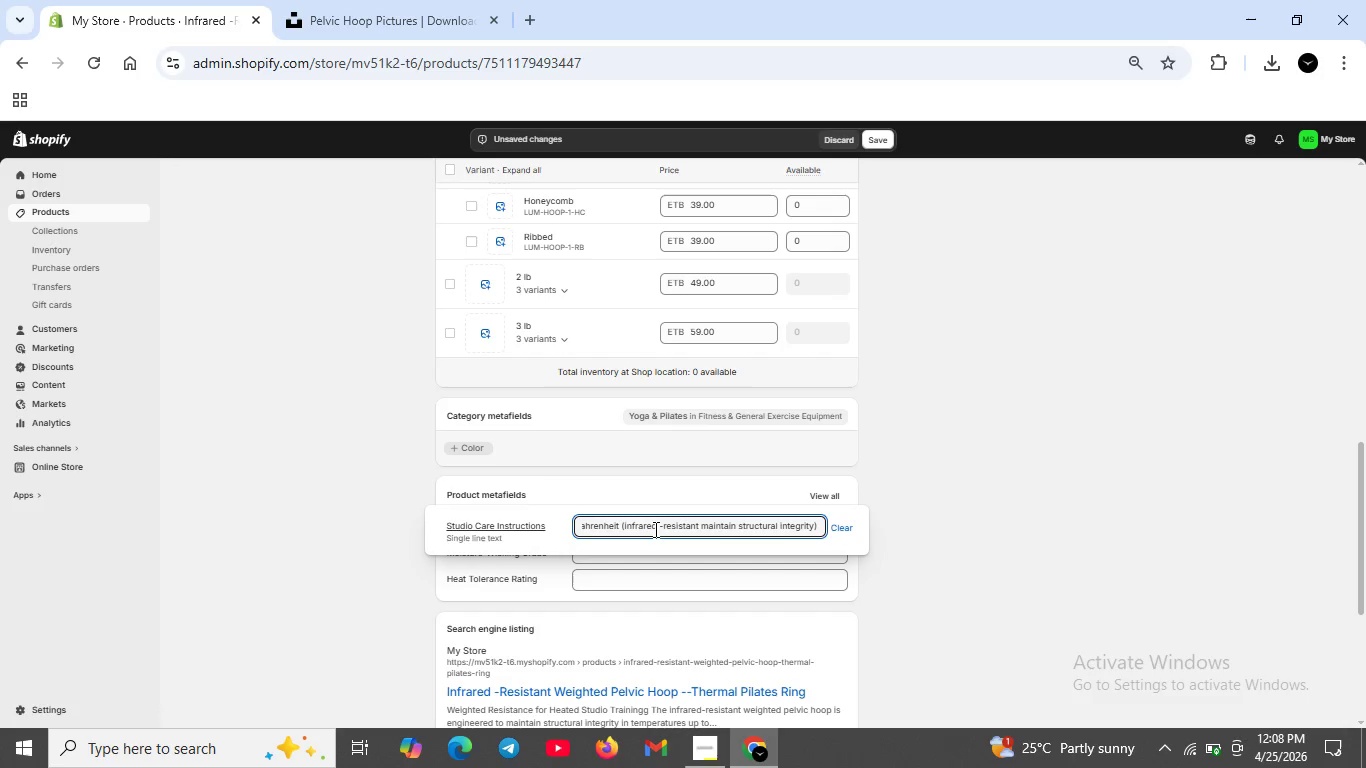 
key(Backspace)
 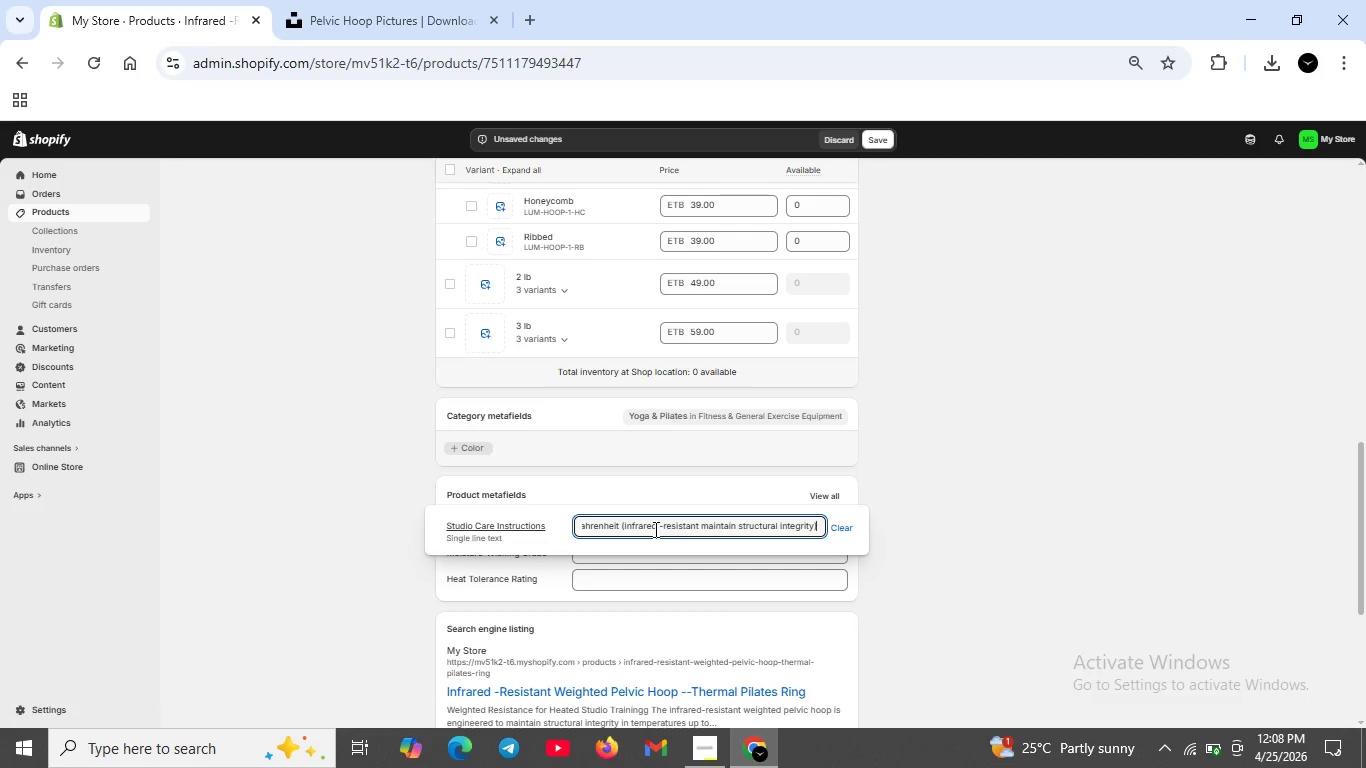 
key(ArrowLeft)
 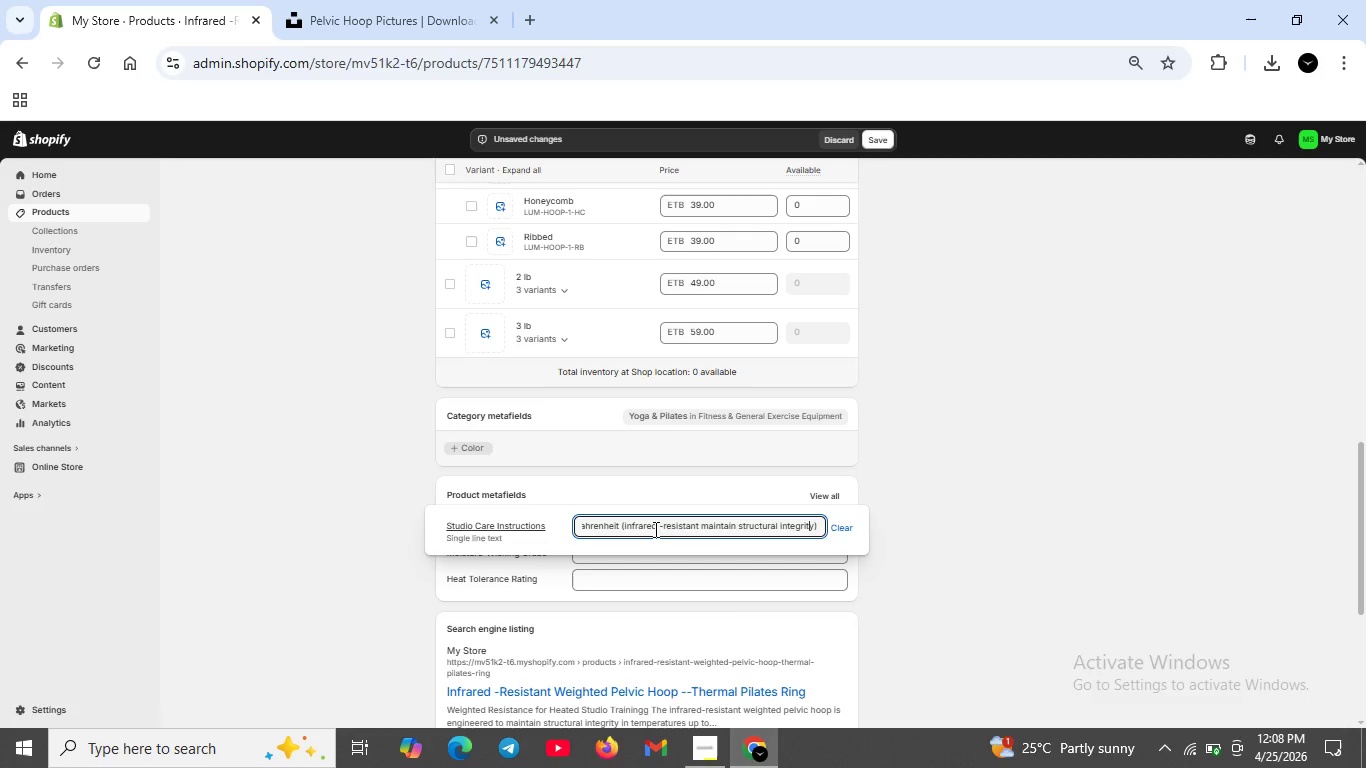 
hold_key(key=ArrowLeft, duration=1.5)
 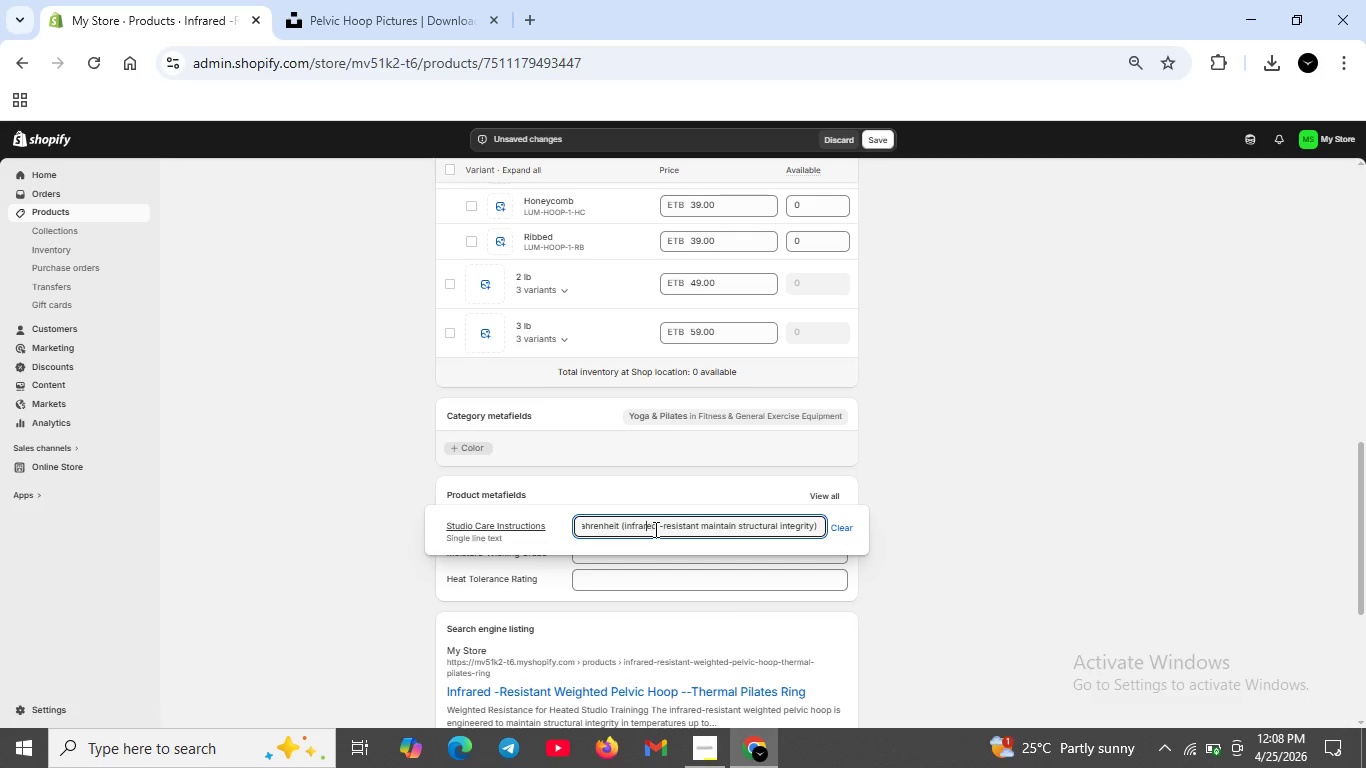 
hold_key(key=ArrowLeft, duration=1.02)
 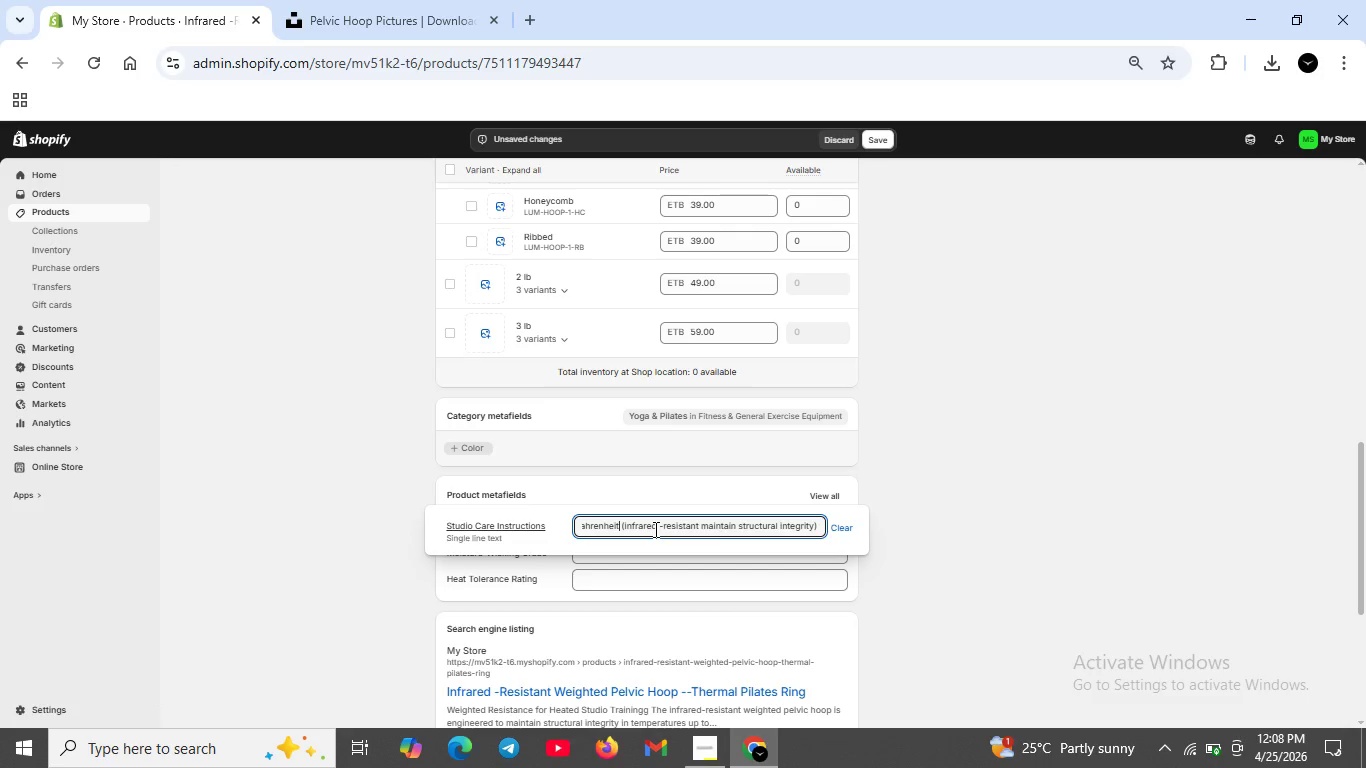 
hold_key(key=ArrowLeft, duration=1.53)
 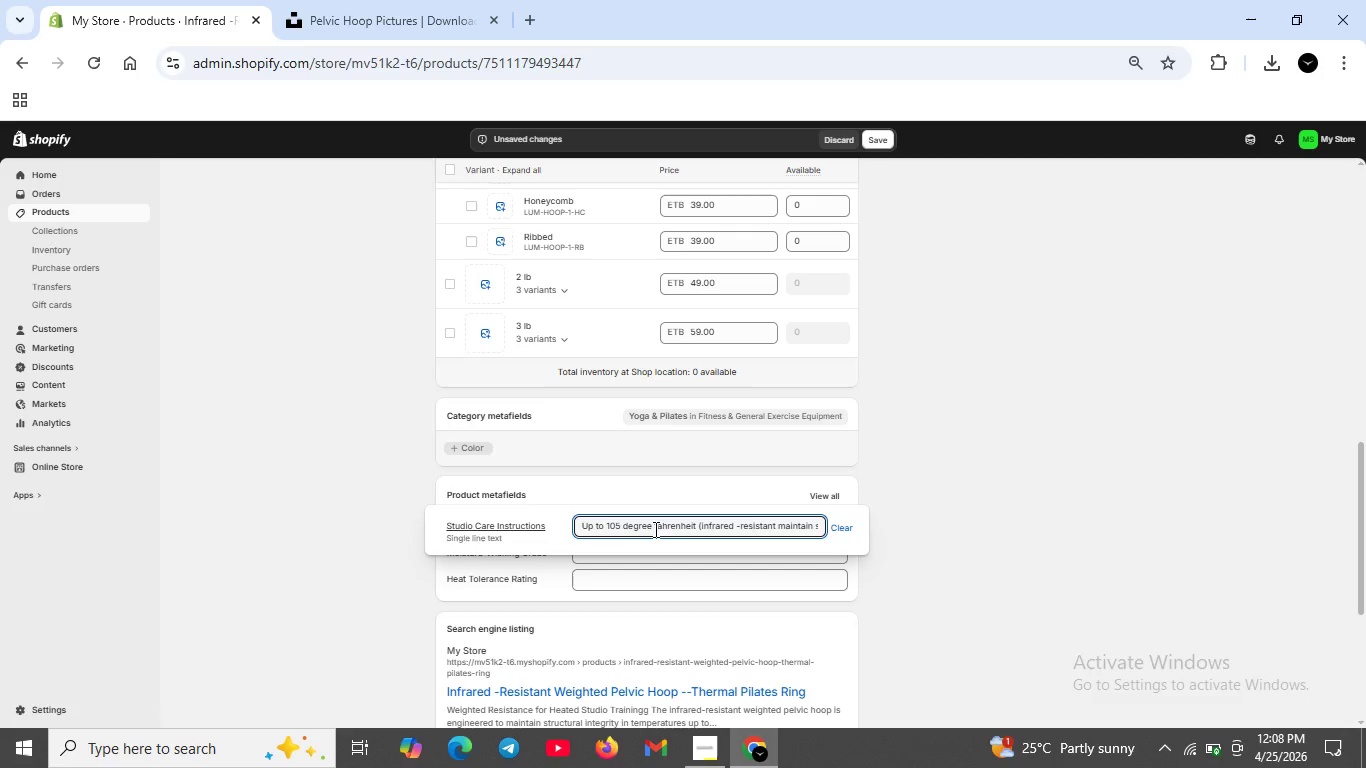 
hold_key(key=ArrowLeft, duration=0.48)
 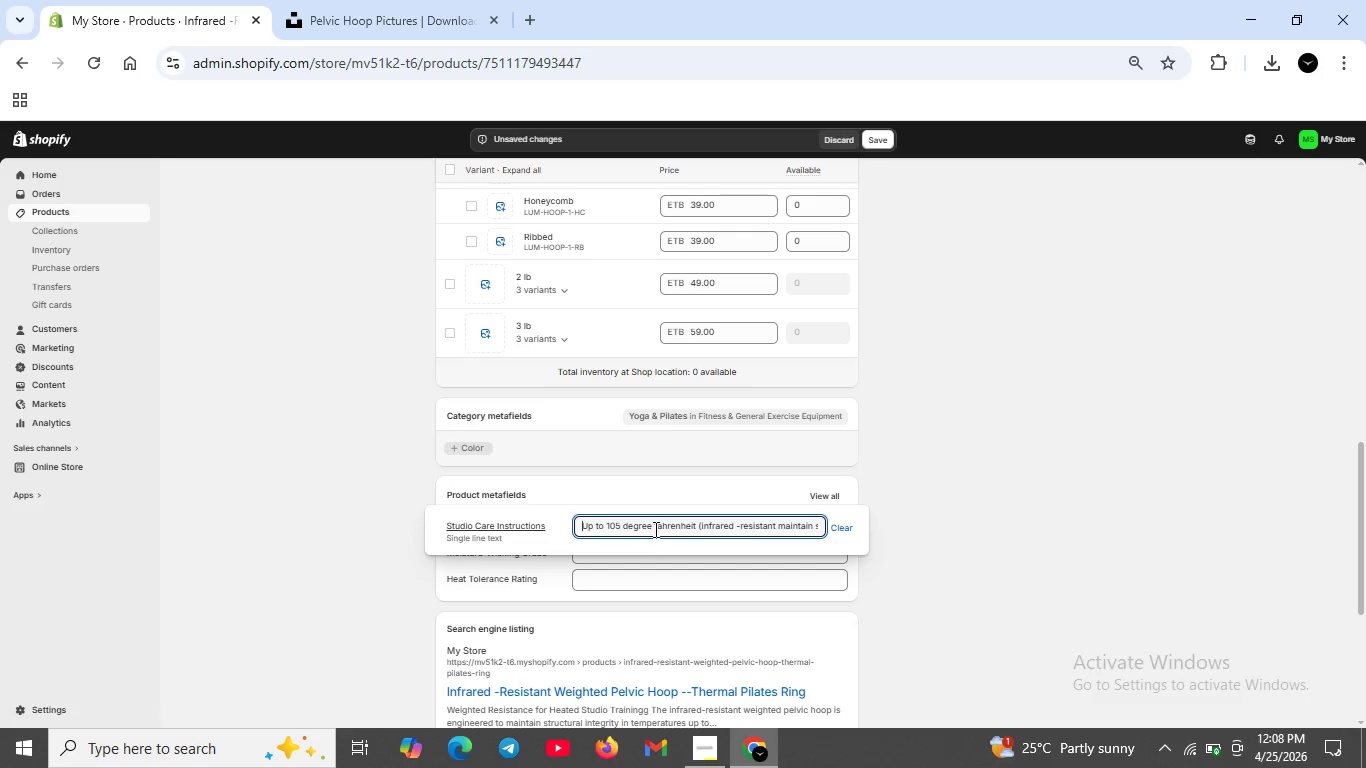 
left_click([643, 563])
 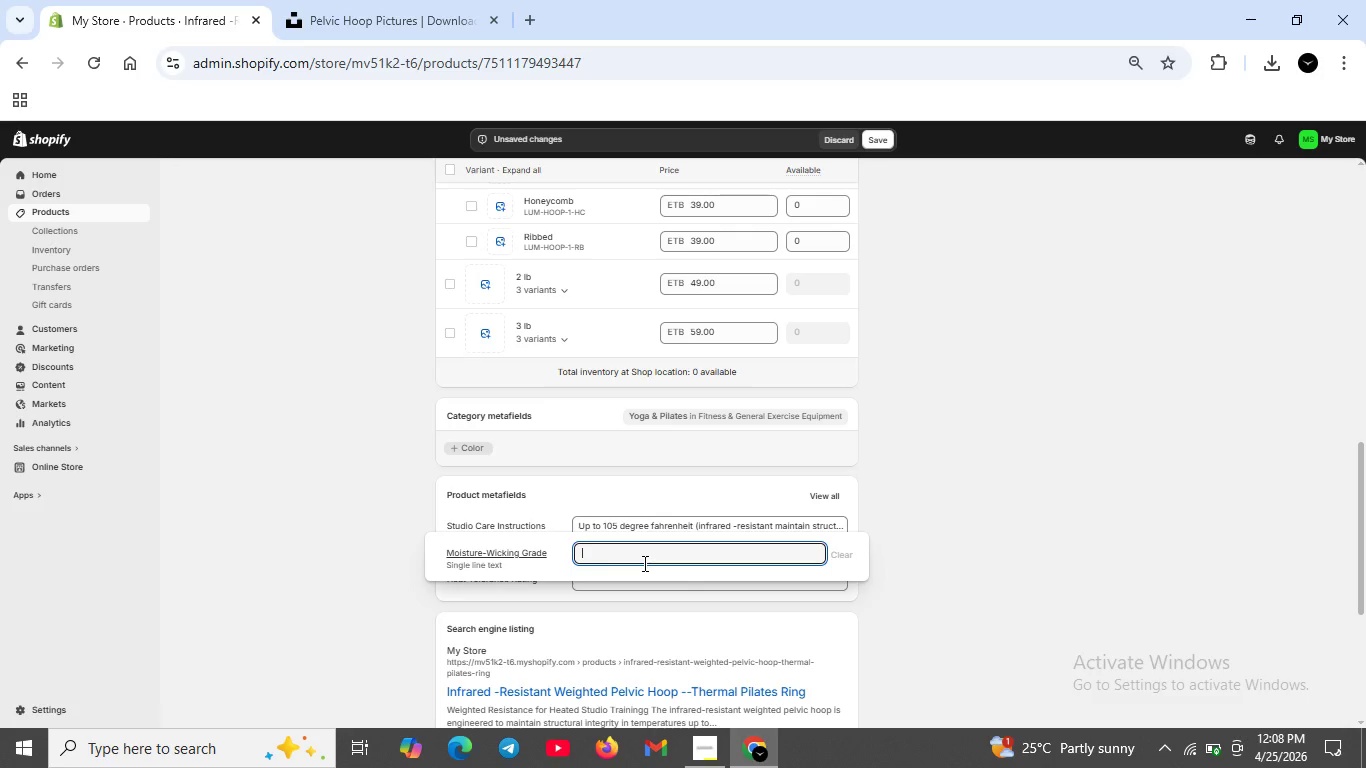 
type(Grade )
key(Tab)
type(B)
 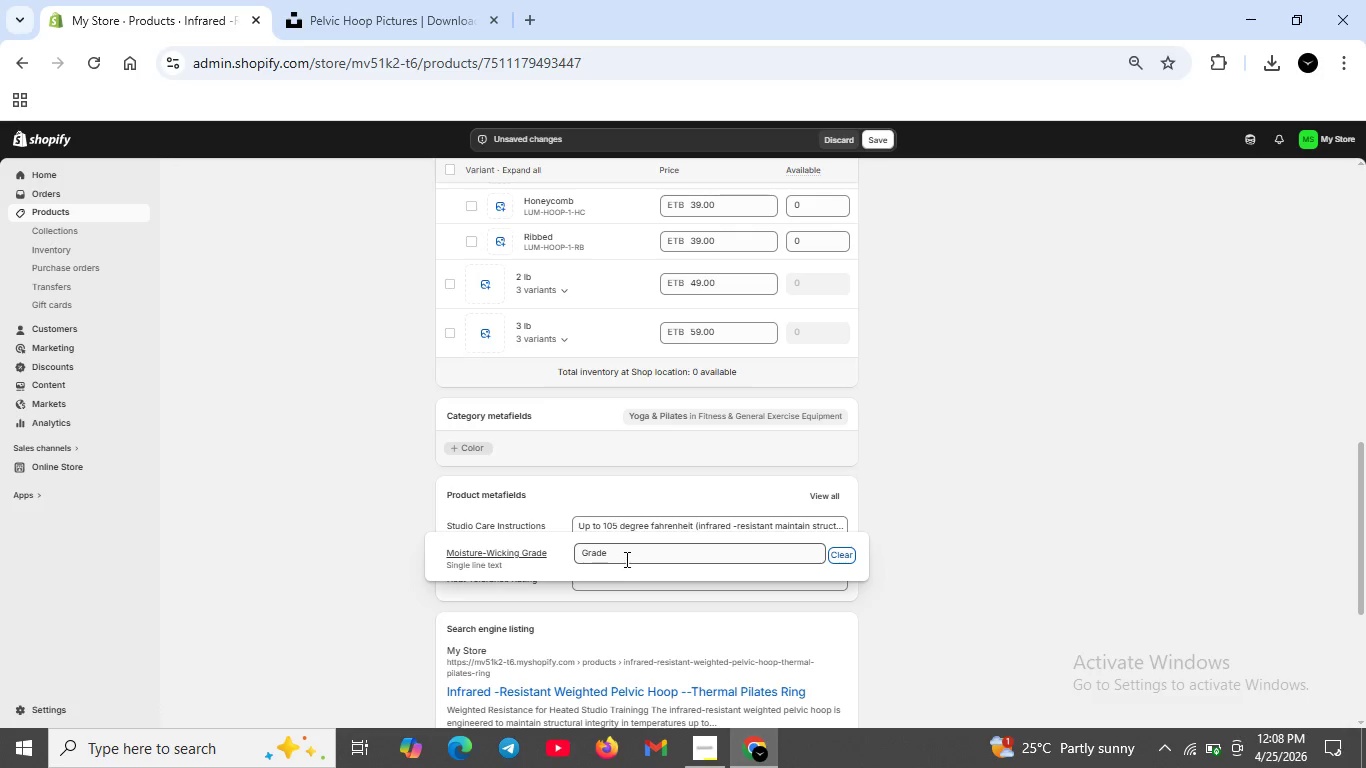 
left_click([625, 558])
 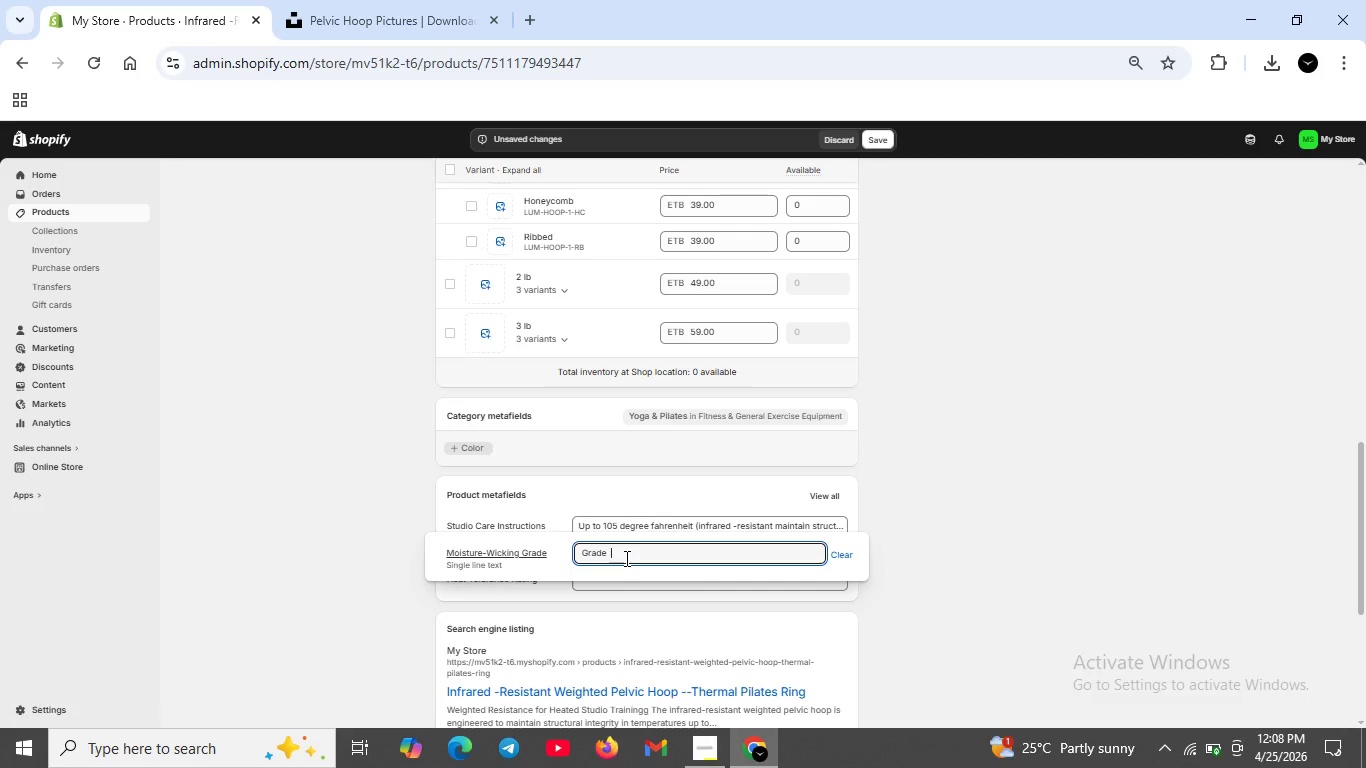 
type( b)
key(Backspace)
key(Backspace)
type( B)
key(Backspace)
key(Backspace)
type(B -Sweat -Resistance(quick-dry foam coe)
key(Backspace)
type(ver))
 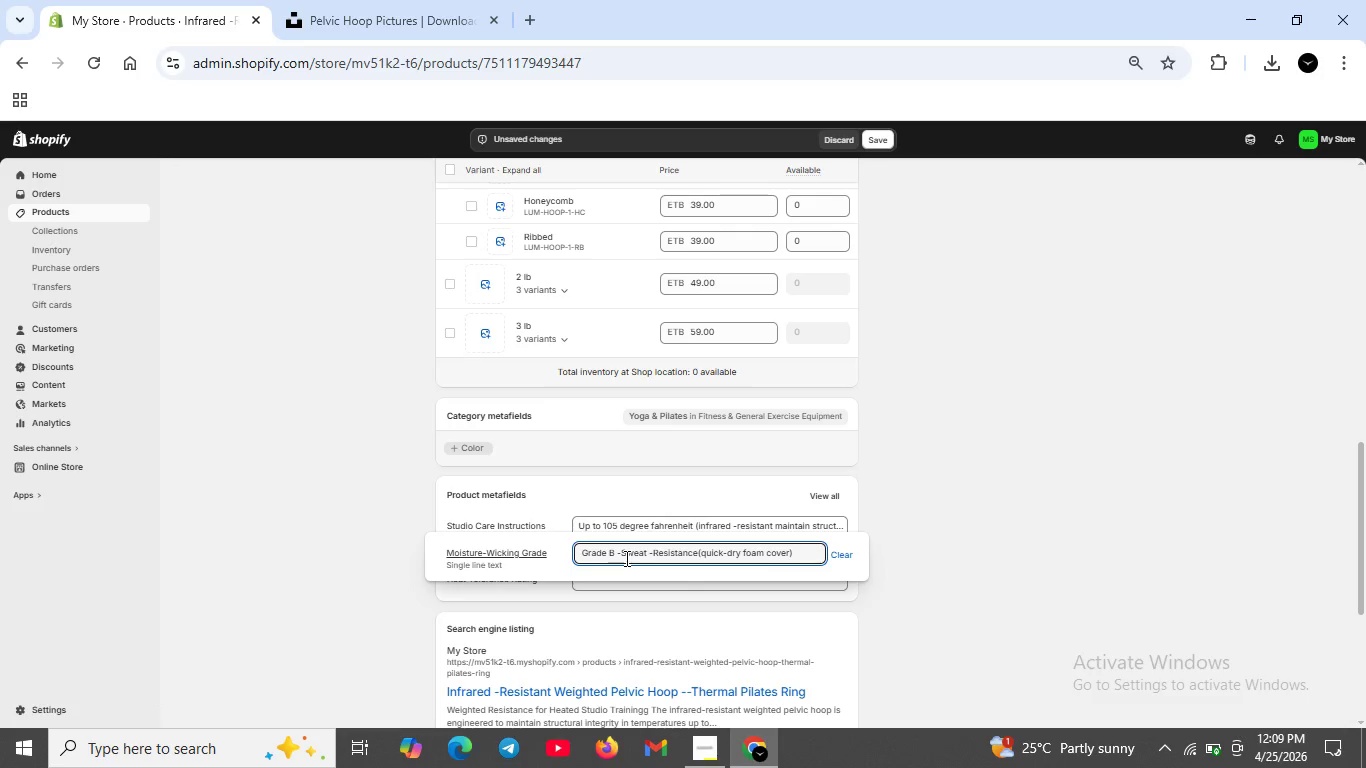 
left_click([703, 560])
 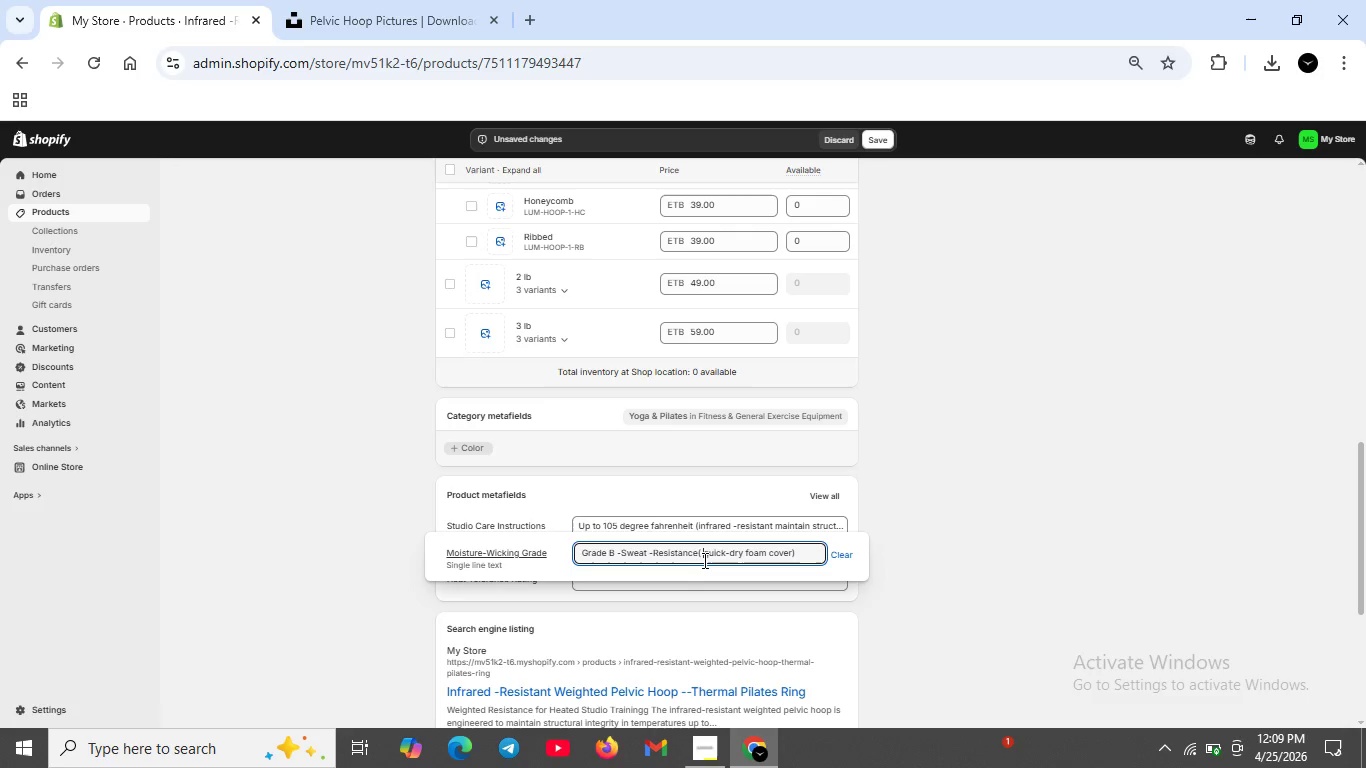 
key(Space)
 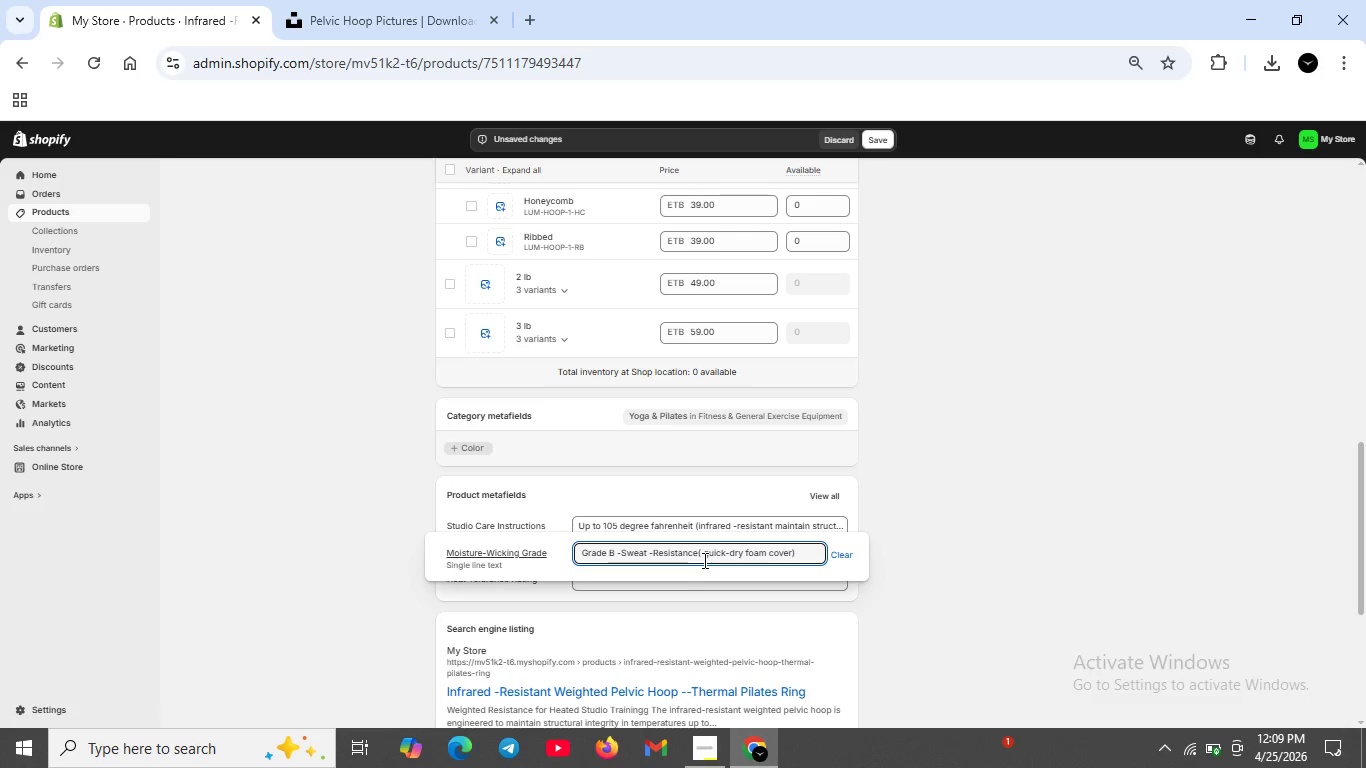 
hold_key(key=ArrowRight, duration=1.47)
 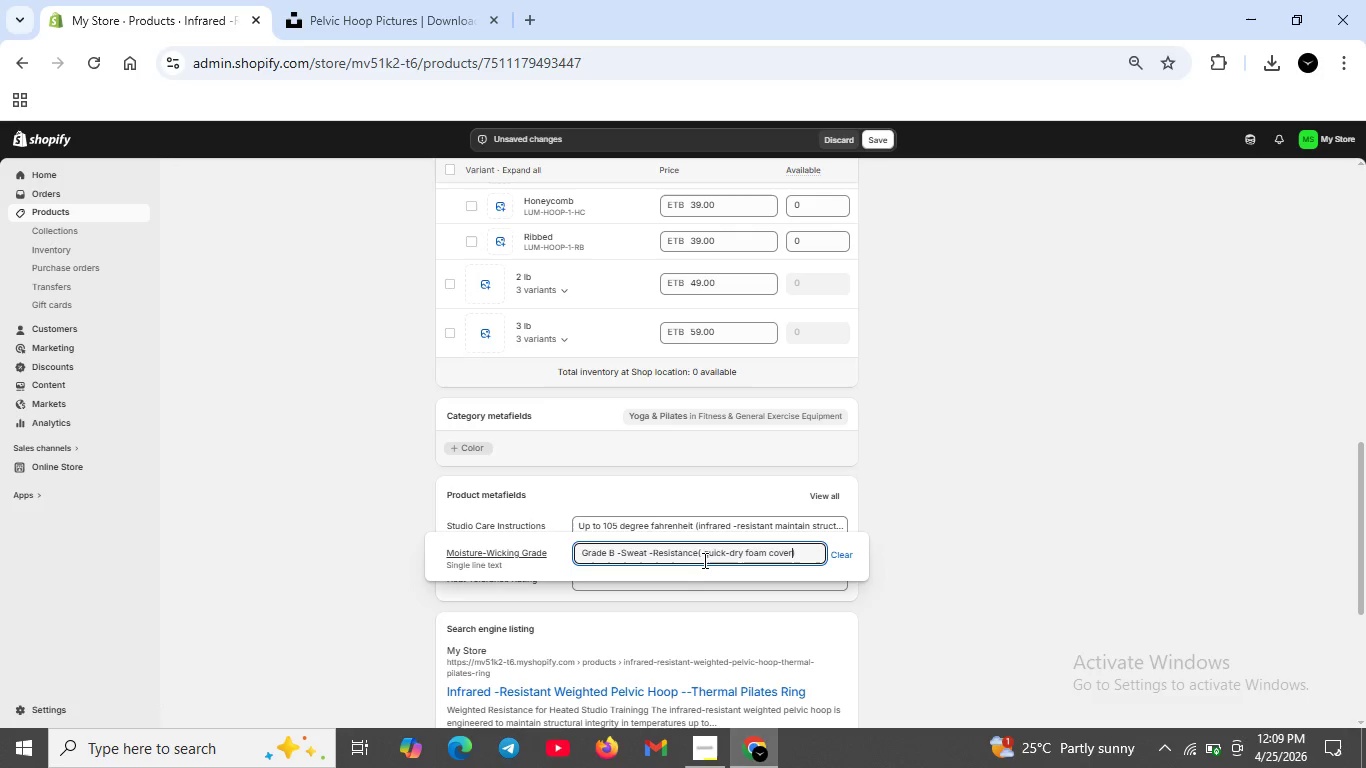 
hold_key(key=ArrowLeft, duration=1.53)
 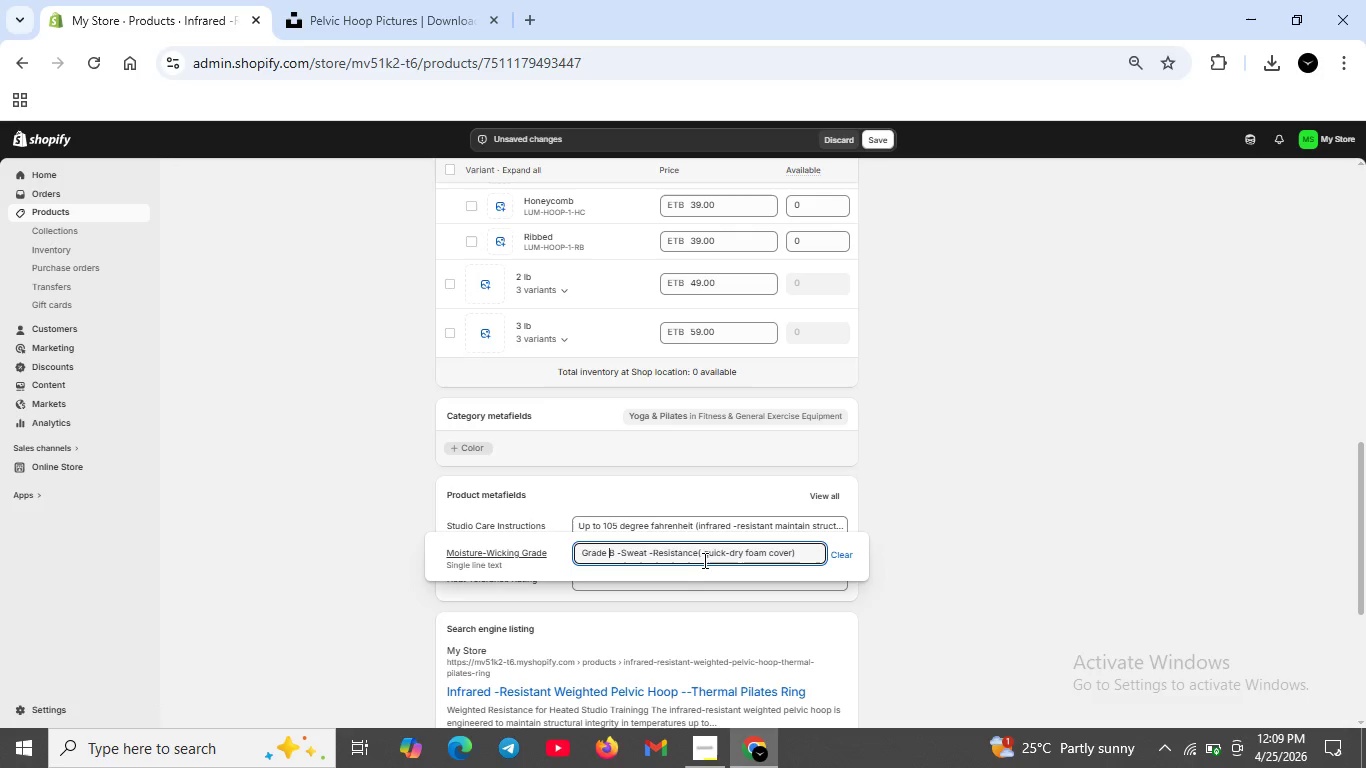 
hold_key(key=ArrowLeft, duration=1.41)
 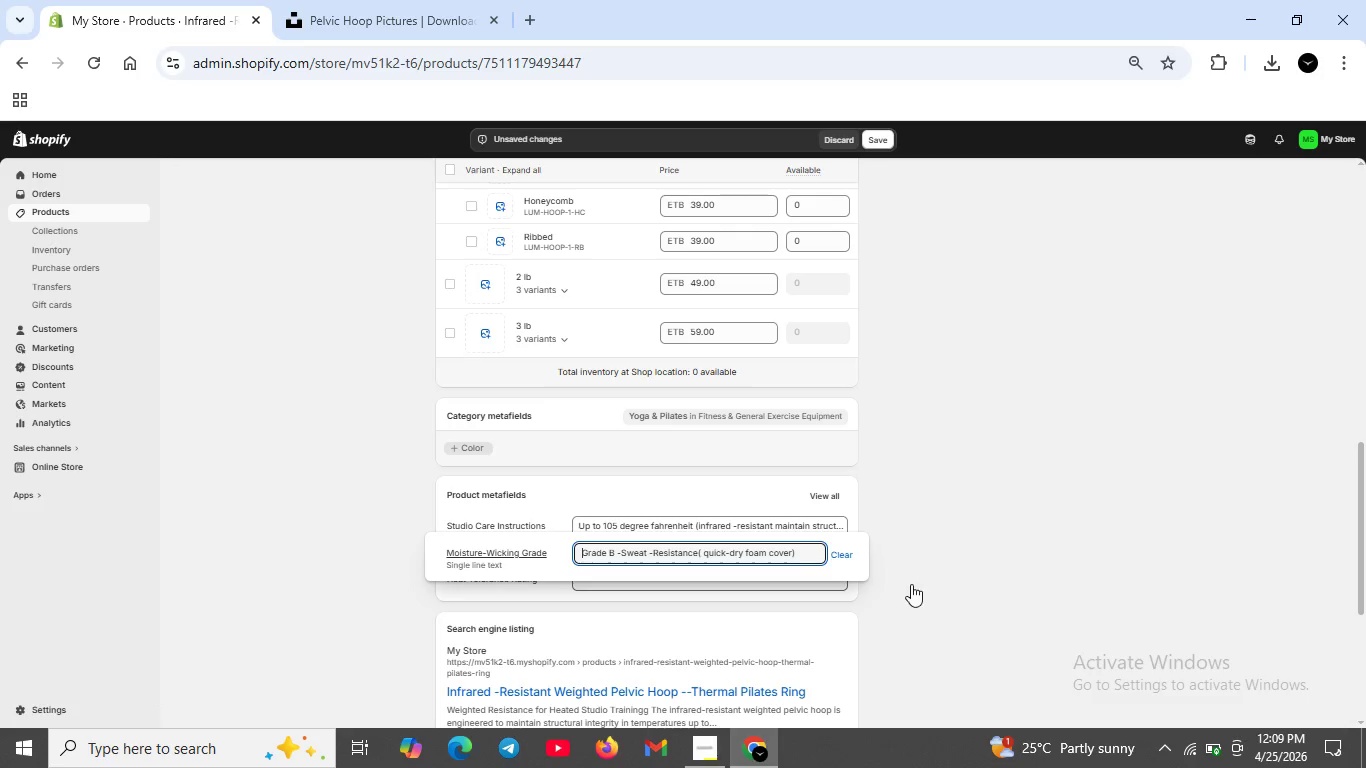 
left_click([912, 584])
 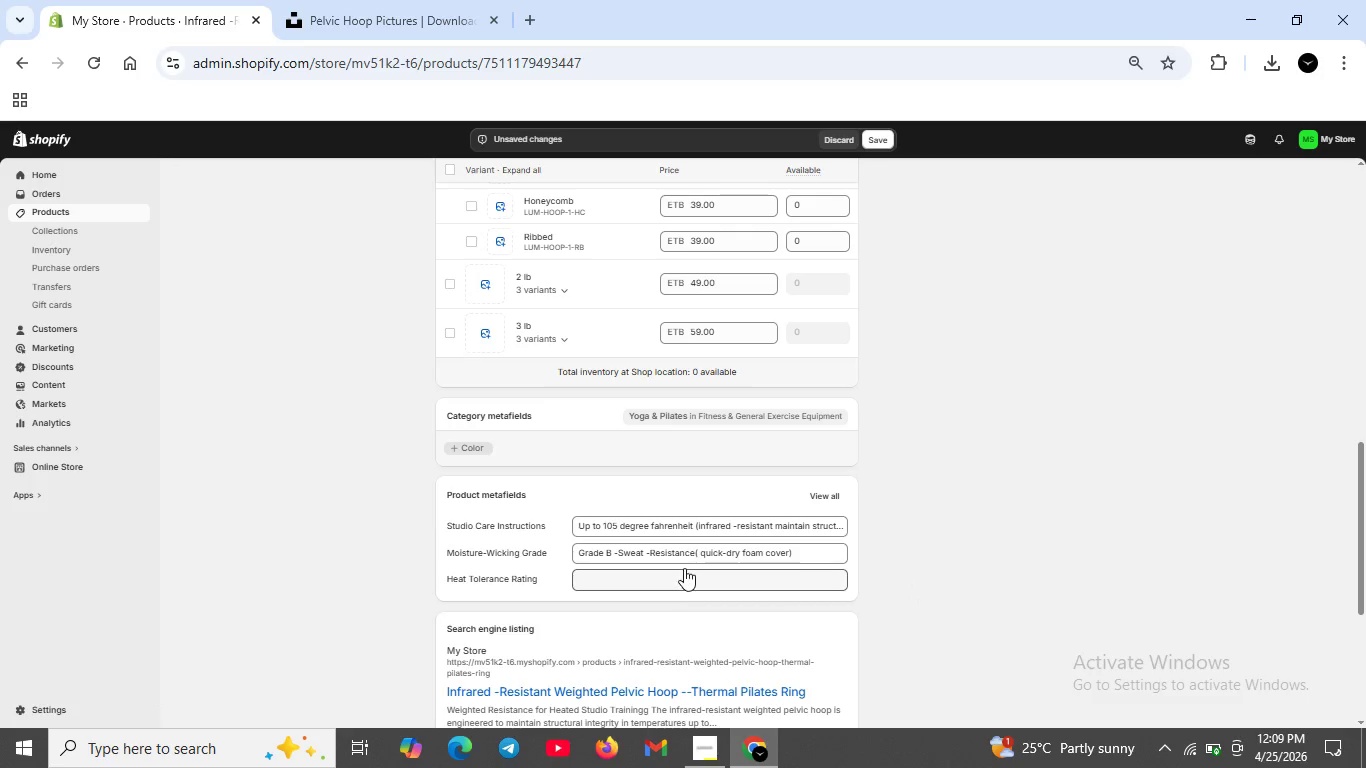 
left_click([684, 568])
 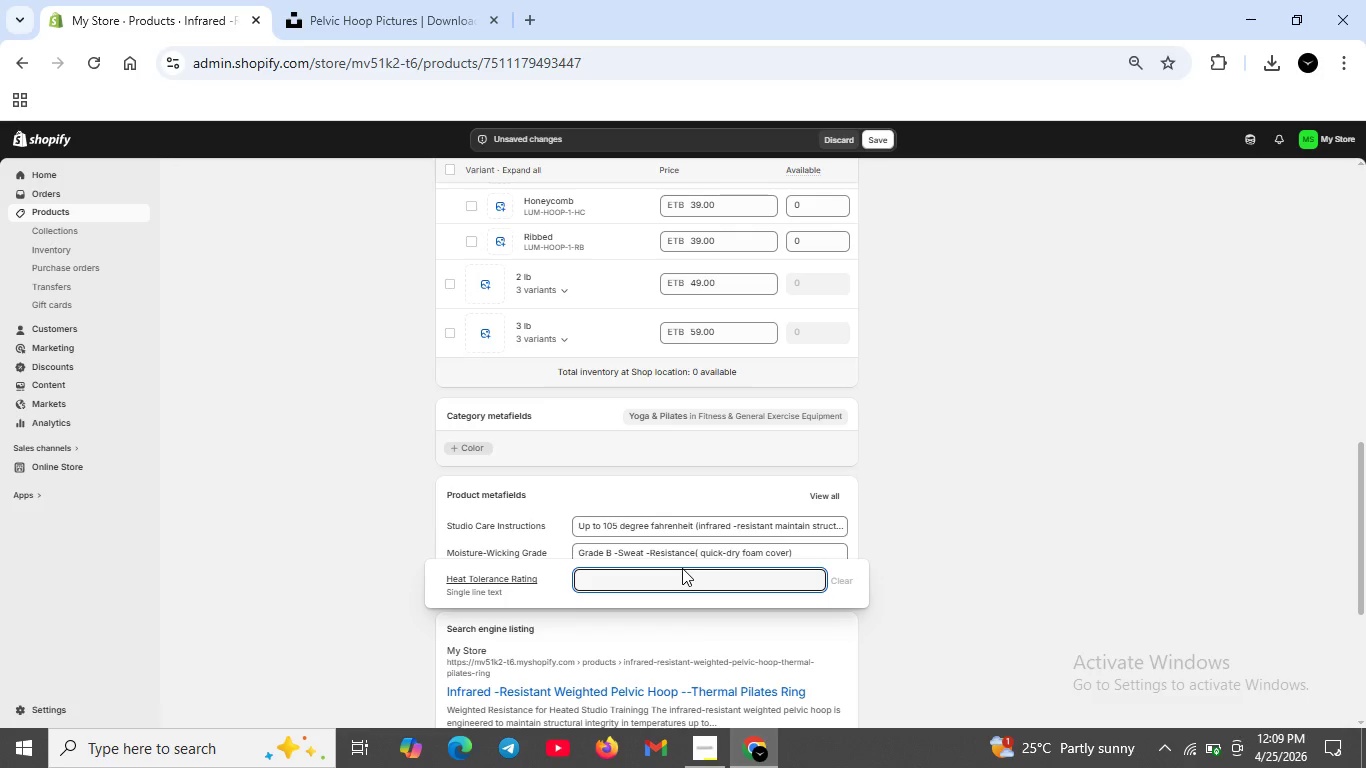 
type(Wipe with disinfectant wipe after ech use )
 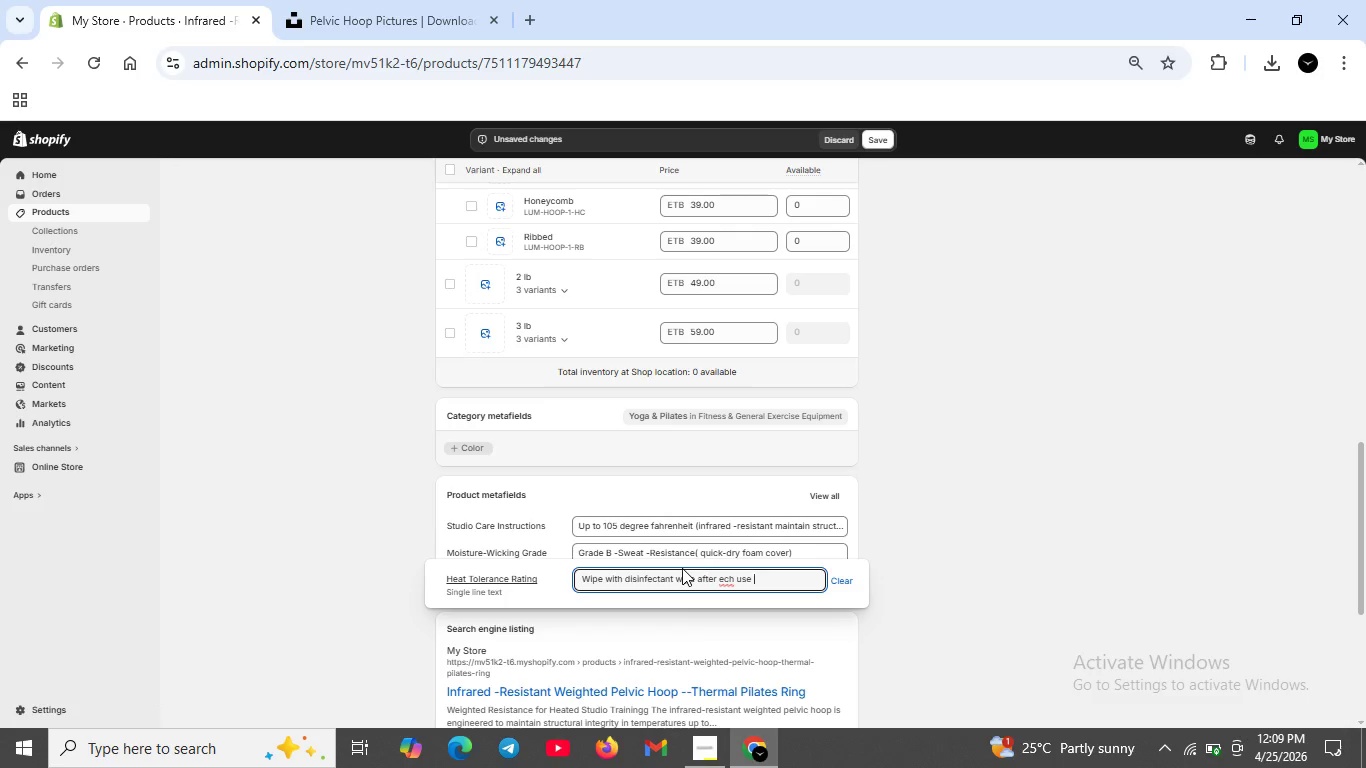 
key(Period)
 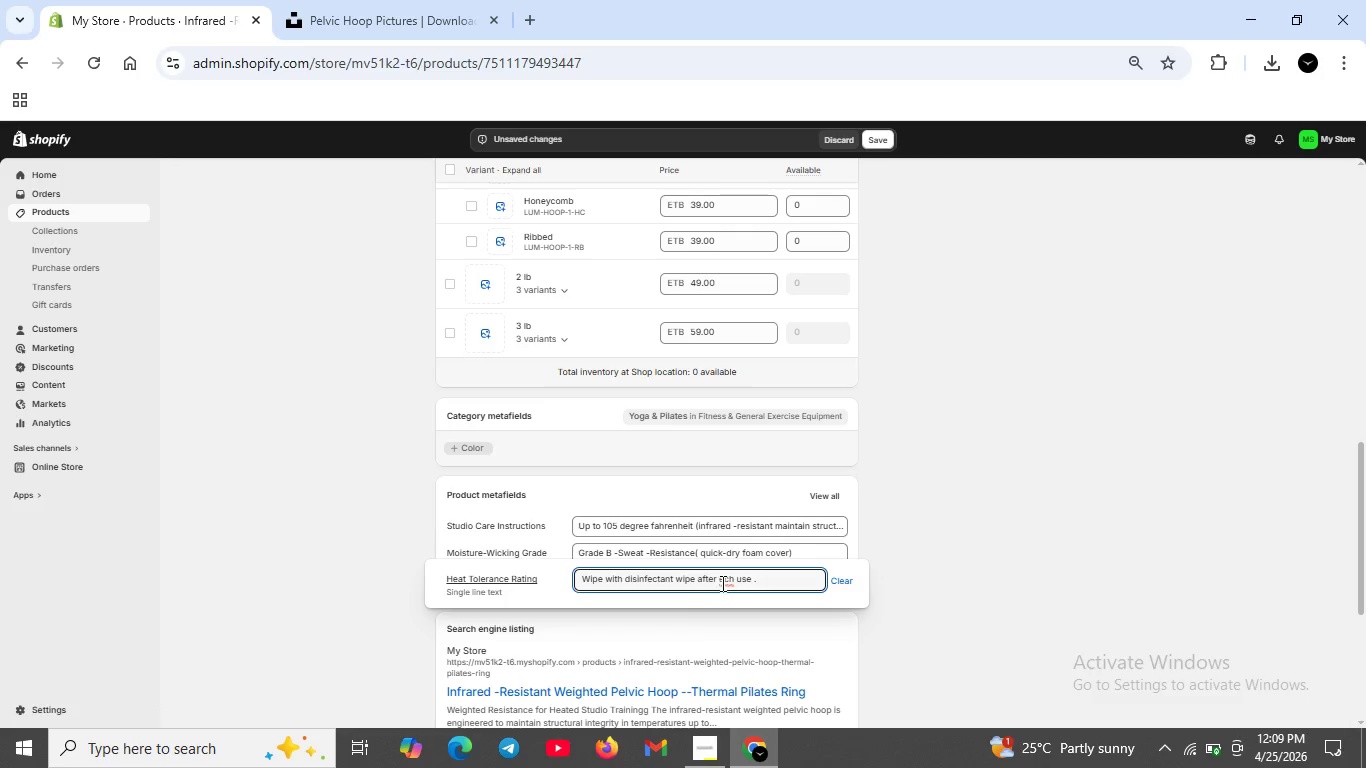 
left_click([722, 581])
 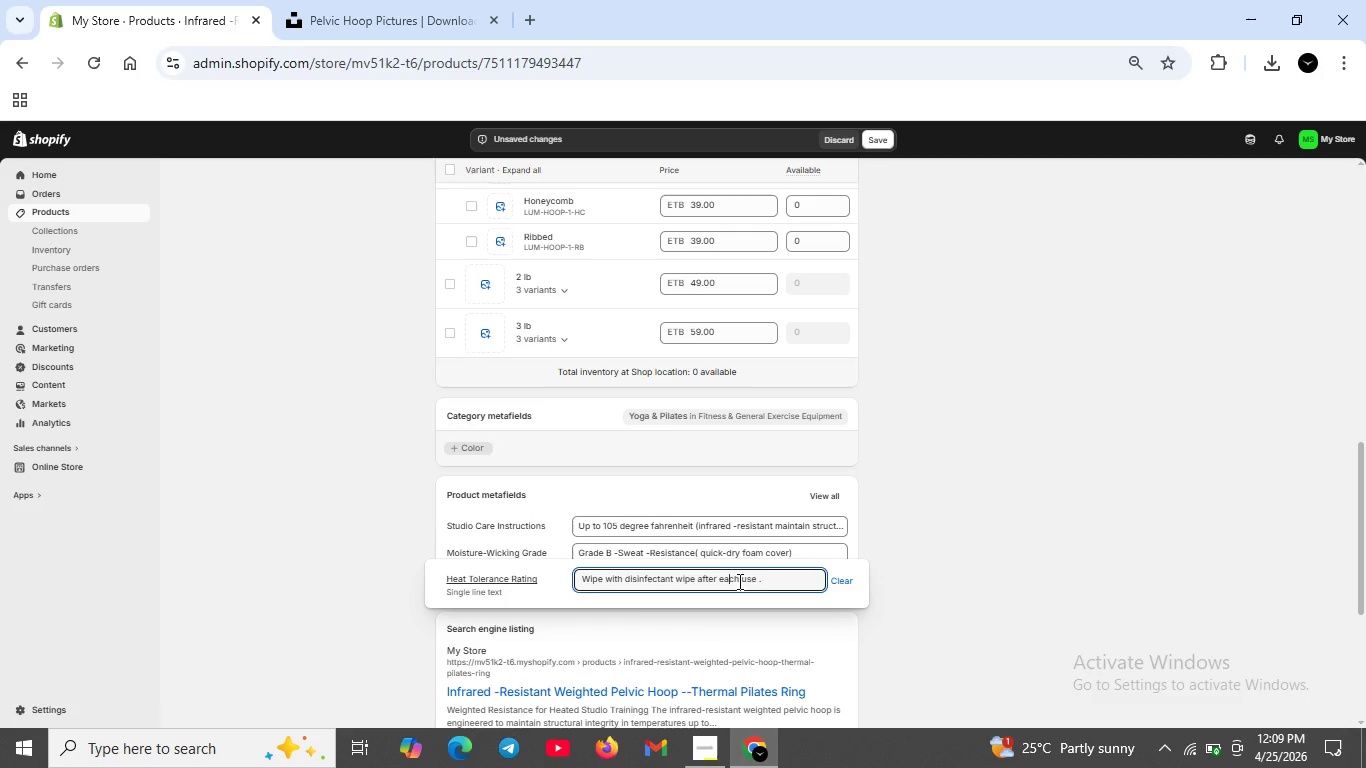 
key(A)
 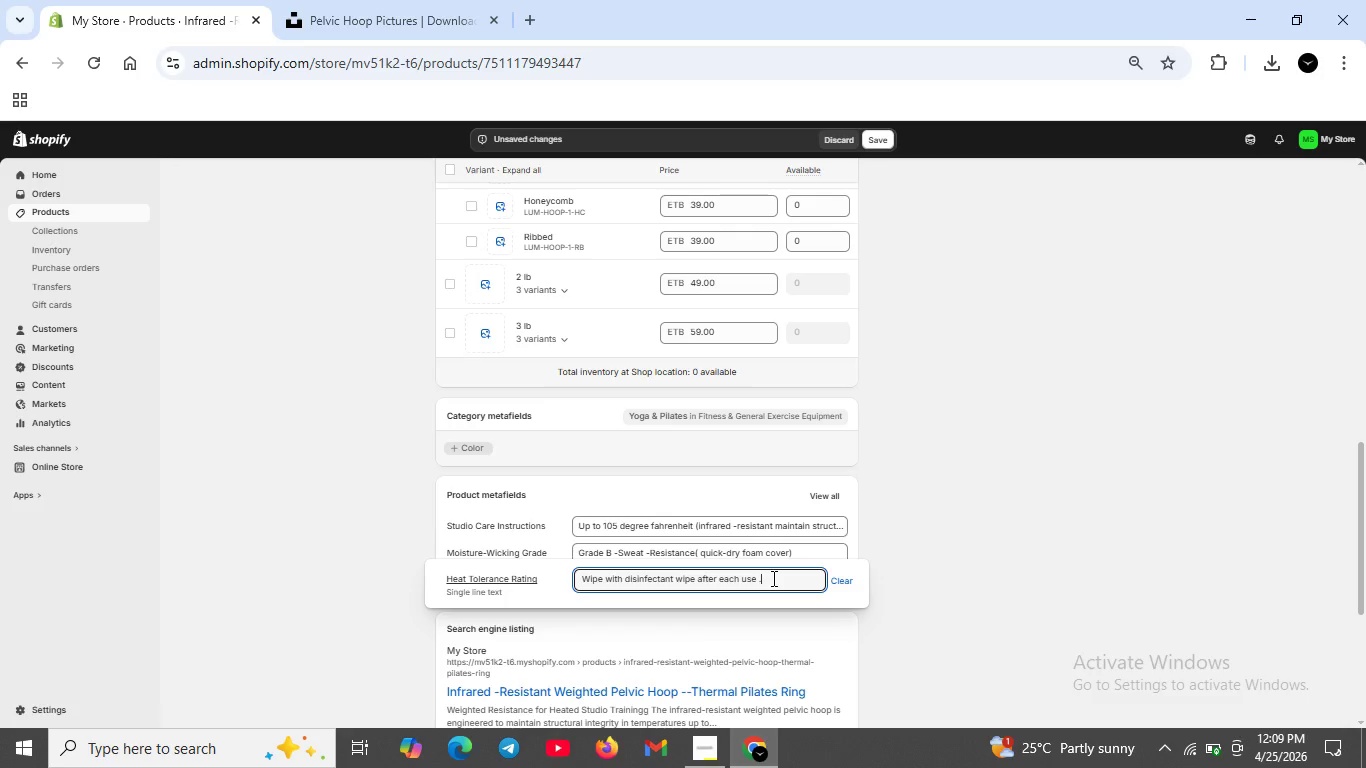 
left_click([772, 578])
 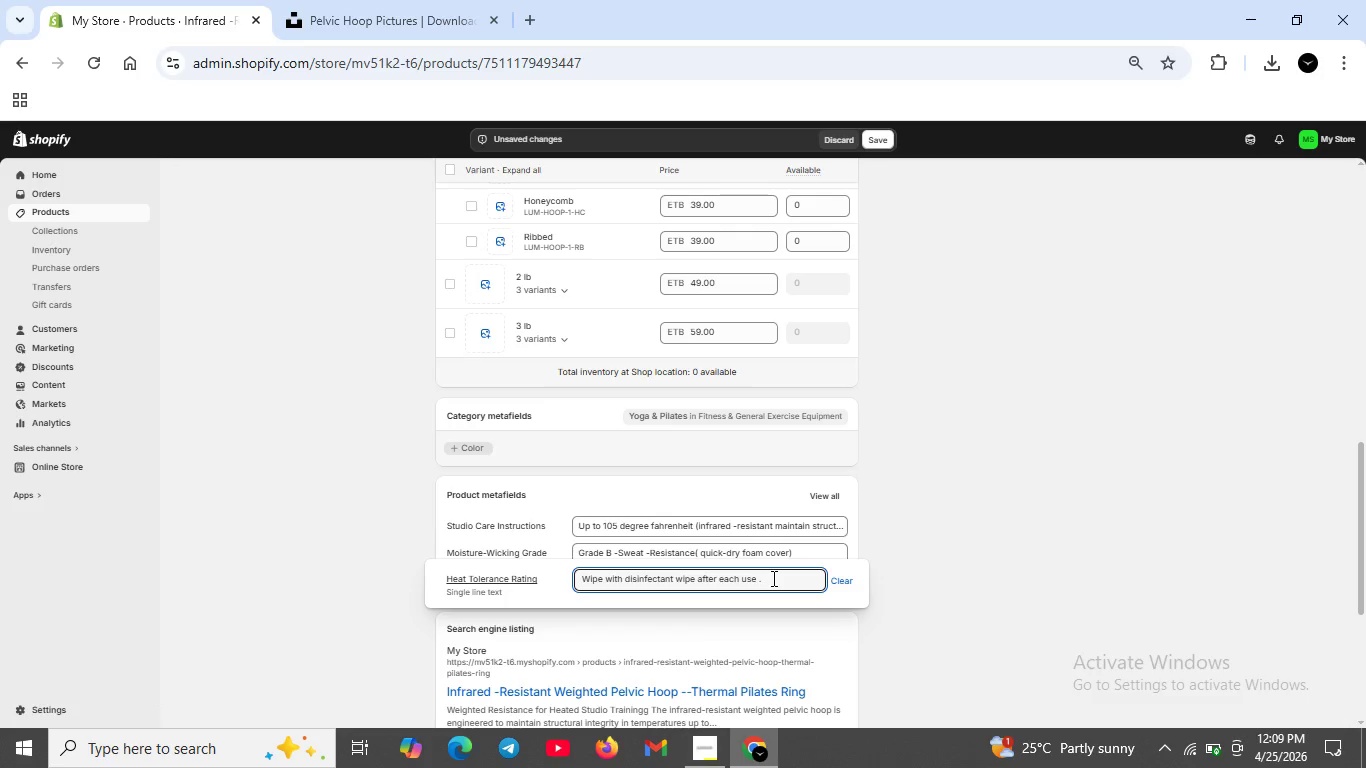 
type( Sr)
key(Backspace)
type(tore awat)
key(Backspace)
type(y from direct s)
key(Backspace)
type(sunlih)
key(Backspace)
type(ght )
key(Backspace)
type(. Do no submerge in water.)
 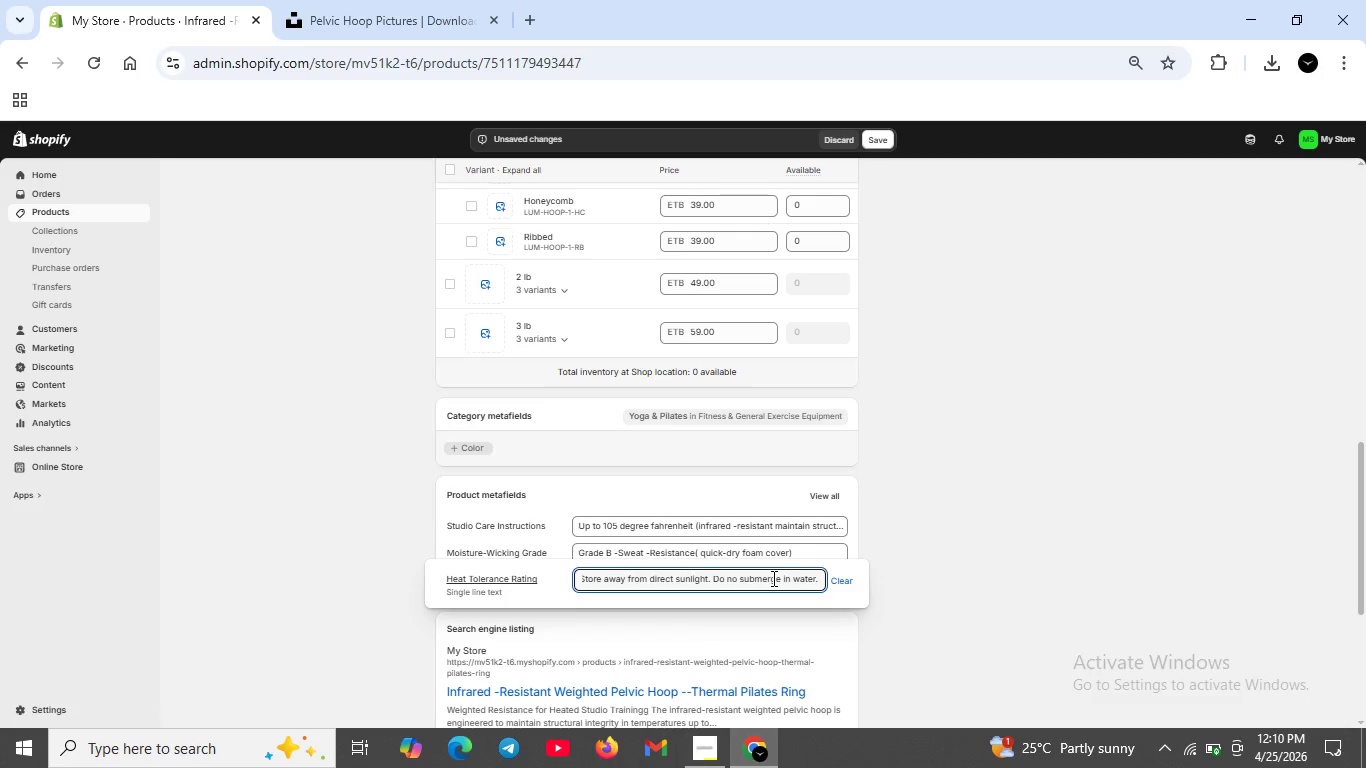 
hold_key(key=ArrowLeft, duration=0.7)
 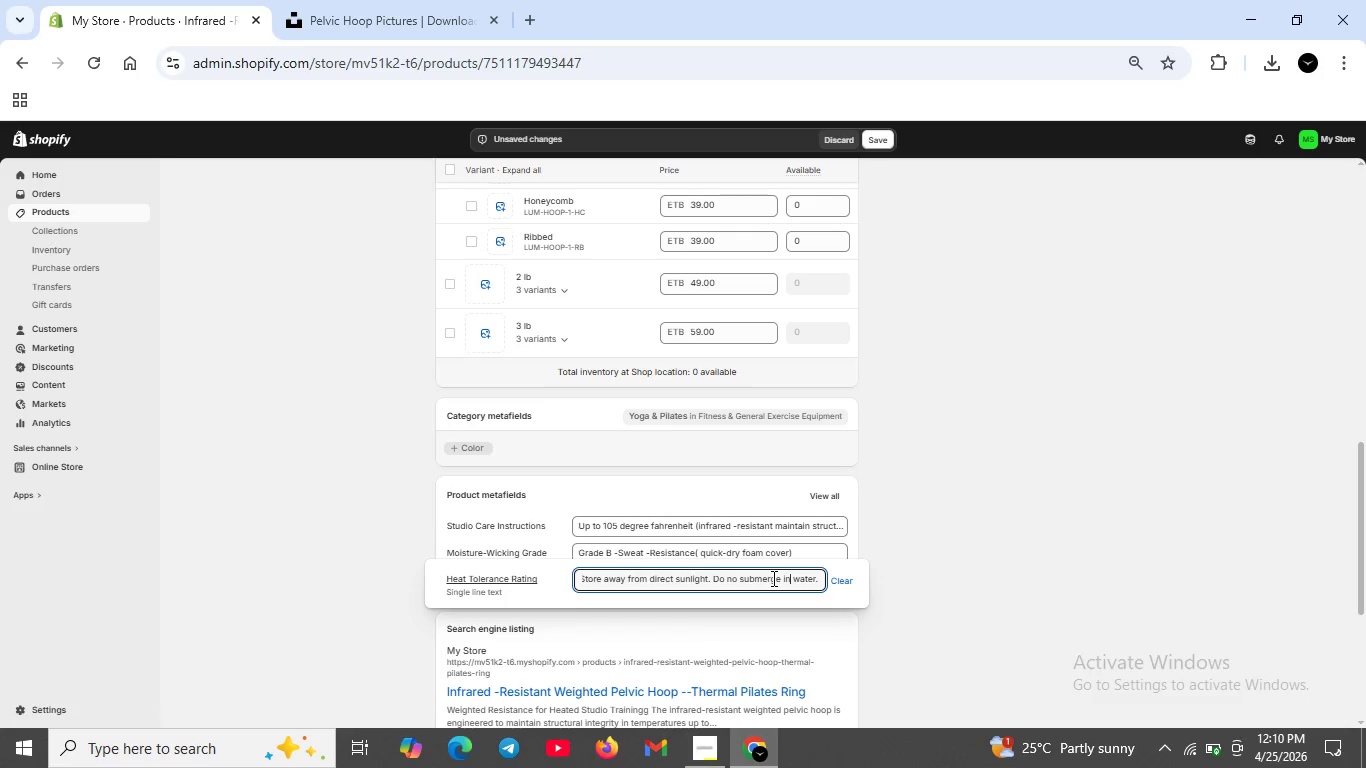 
hold_key(key=ArrowLeft, duration=0.52)
 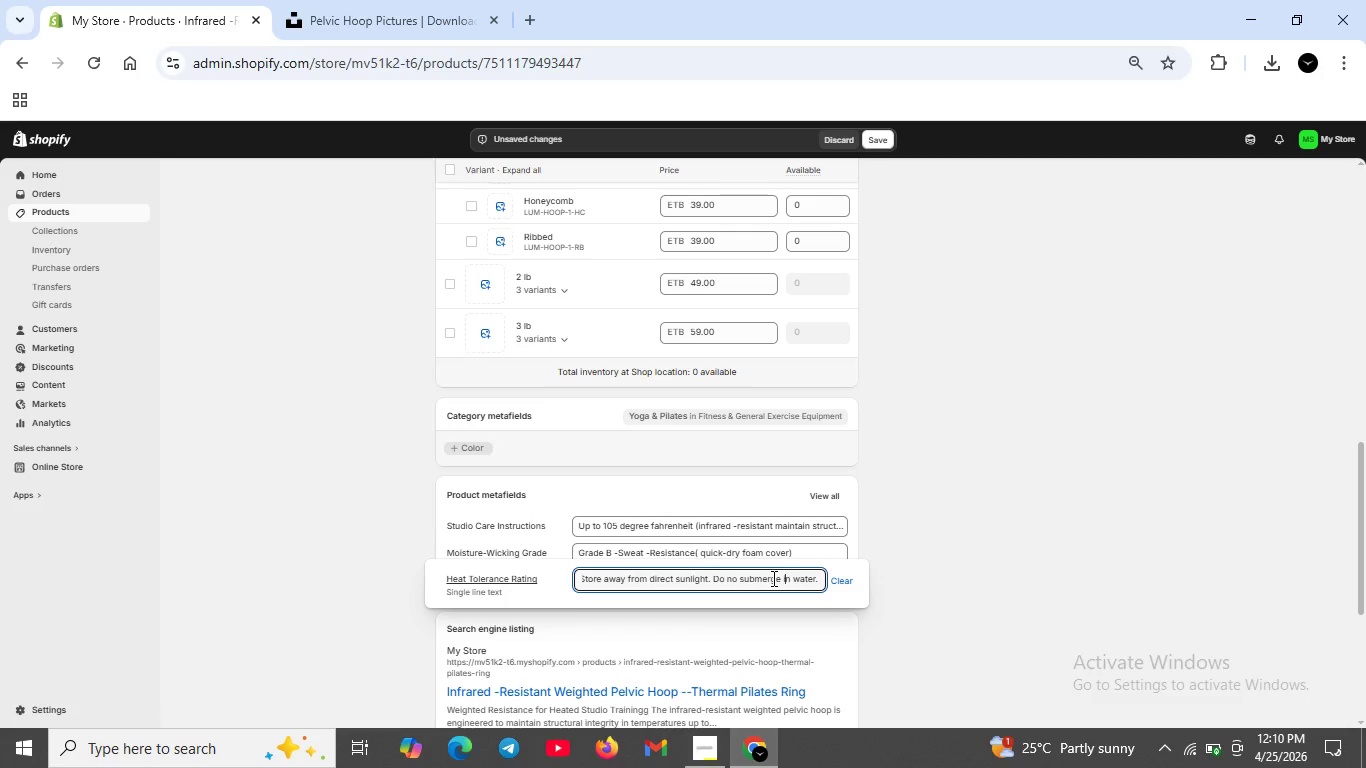 
key(ArrowLeft)
 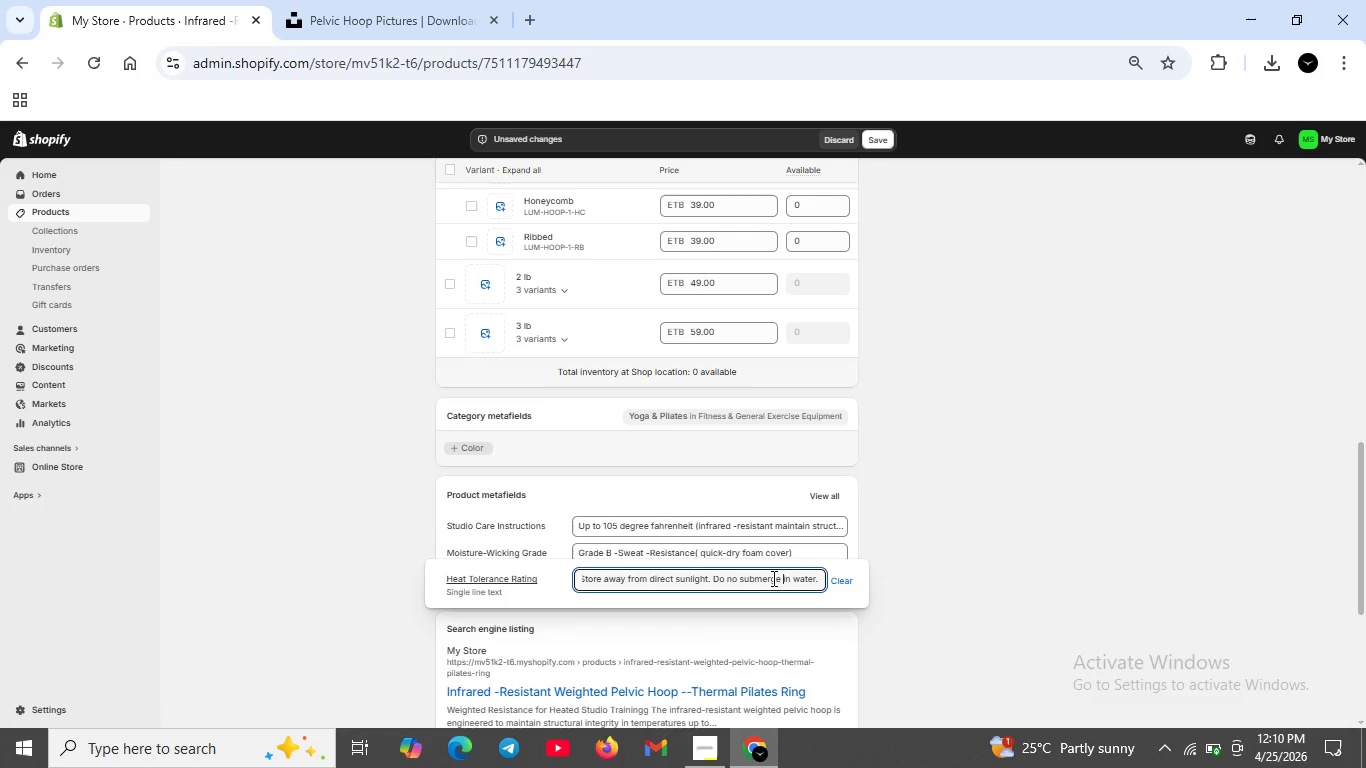 
hold_key(key=ArrowLeft, duration=0.94)
 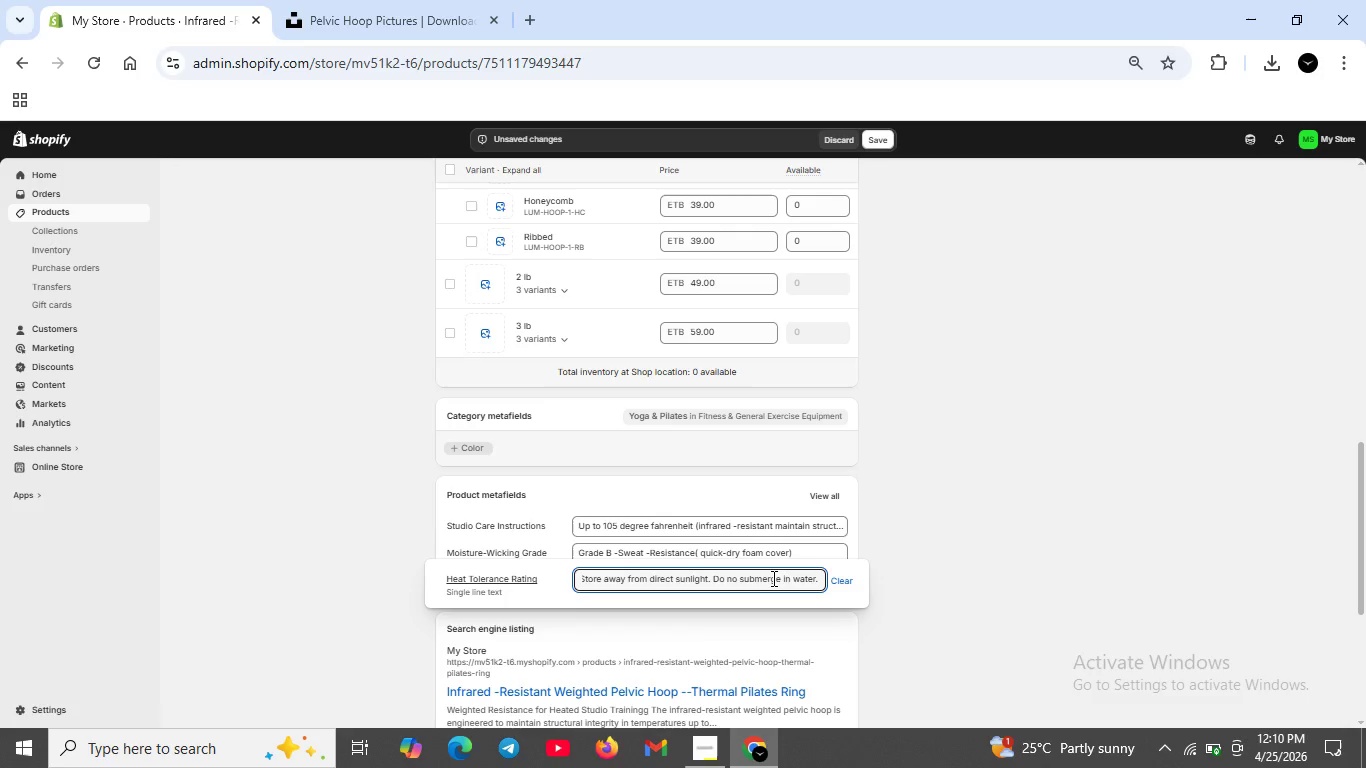 
key(ArrowRight)
 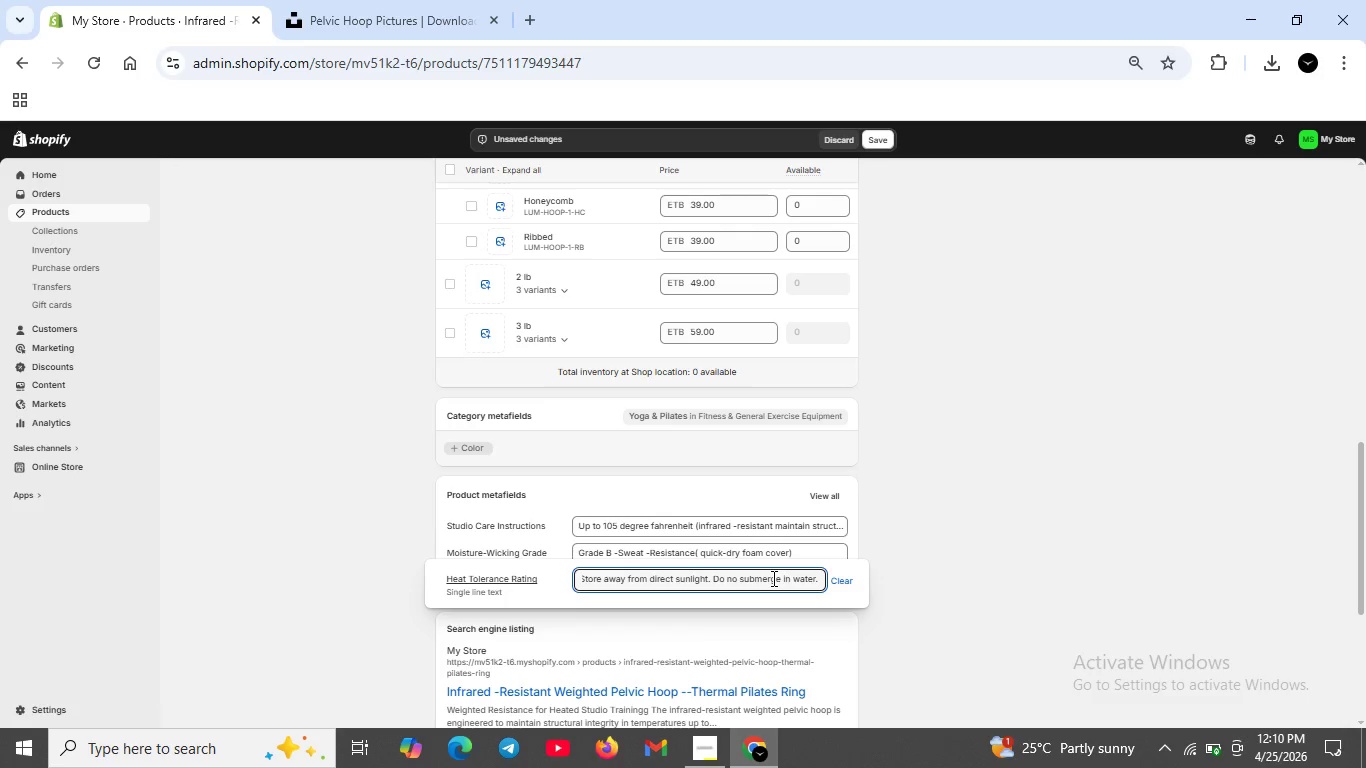 
key(T)
 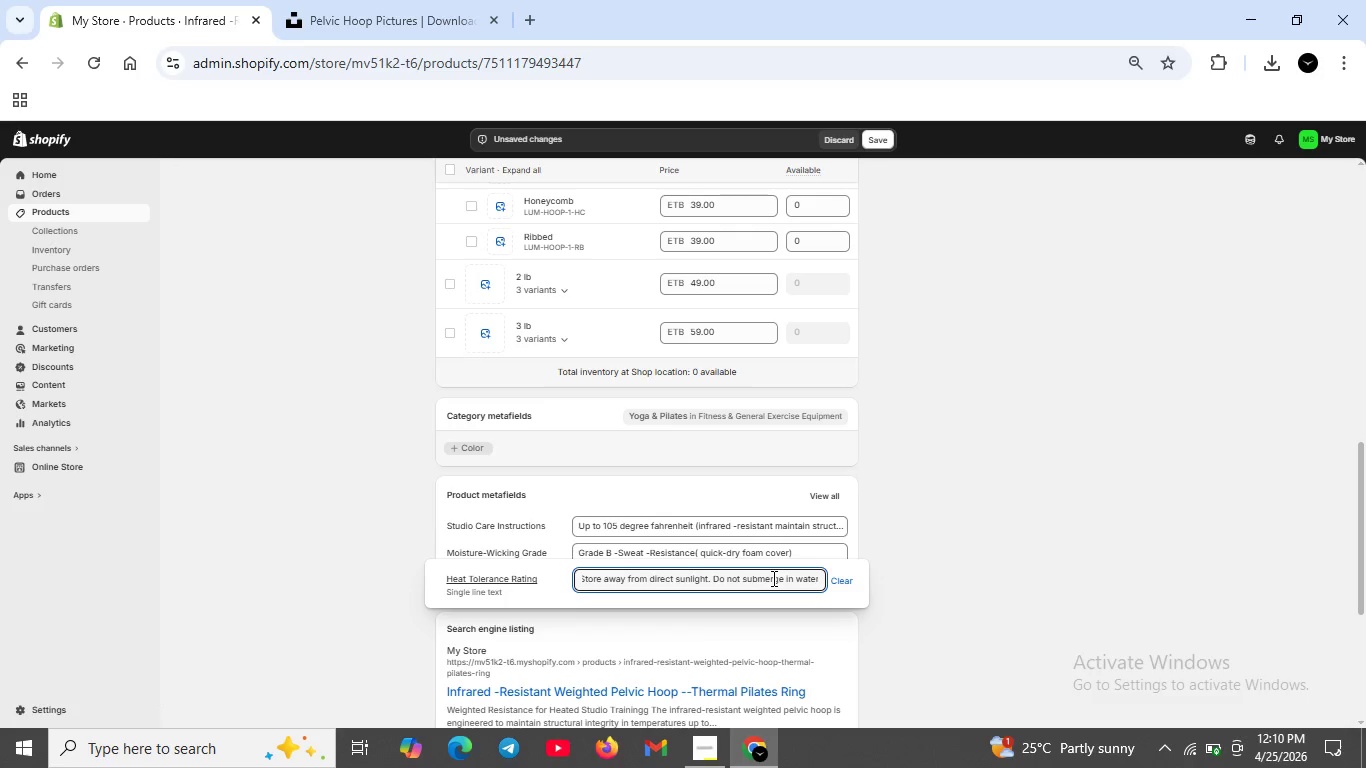 
hold_key(key=ArrowLeft, duration=0.89)
 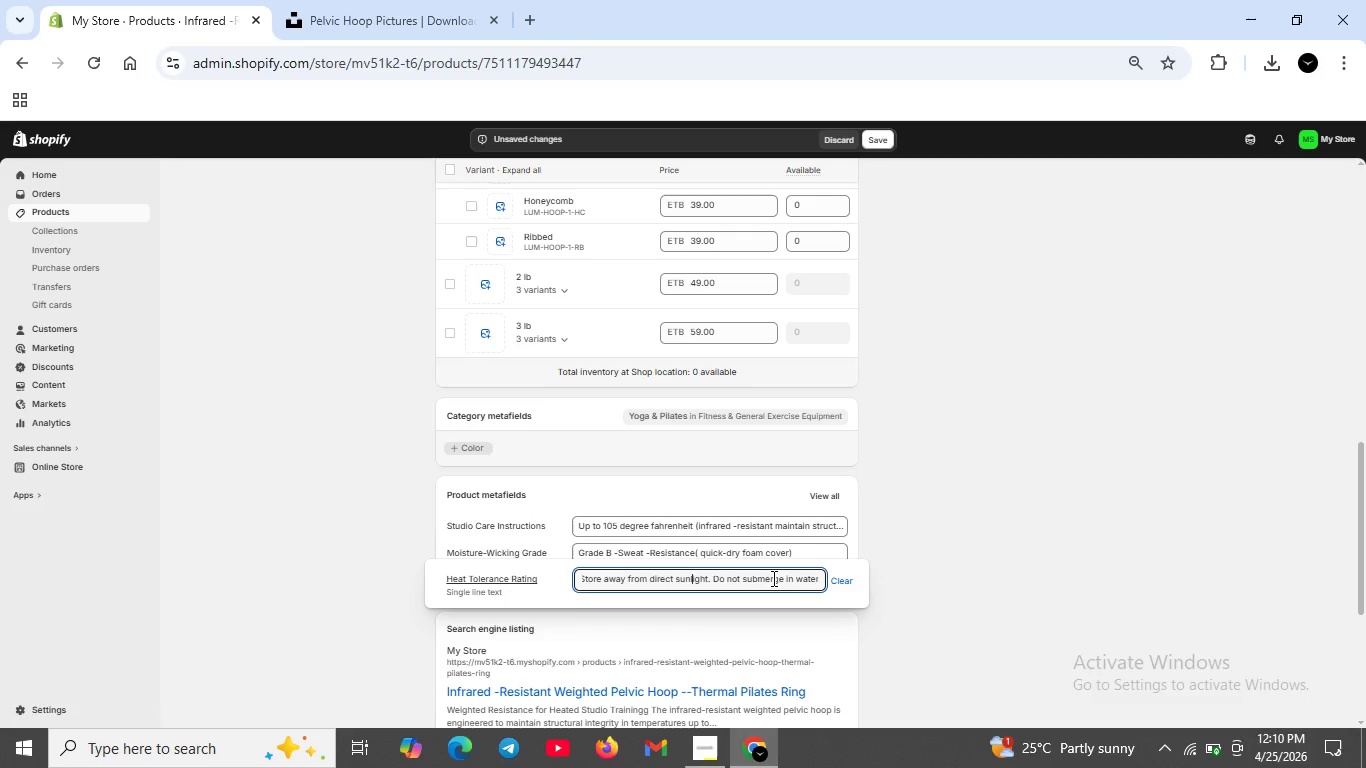 
hold_key(key=ArrowLeft, duration=1.53)
 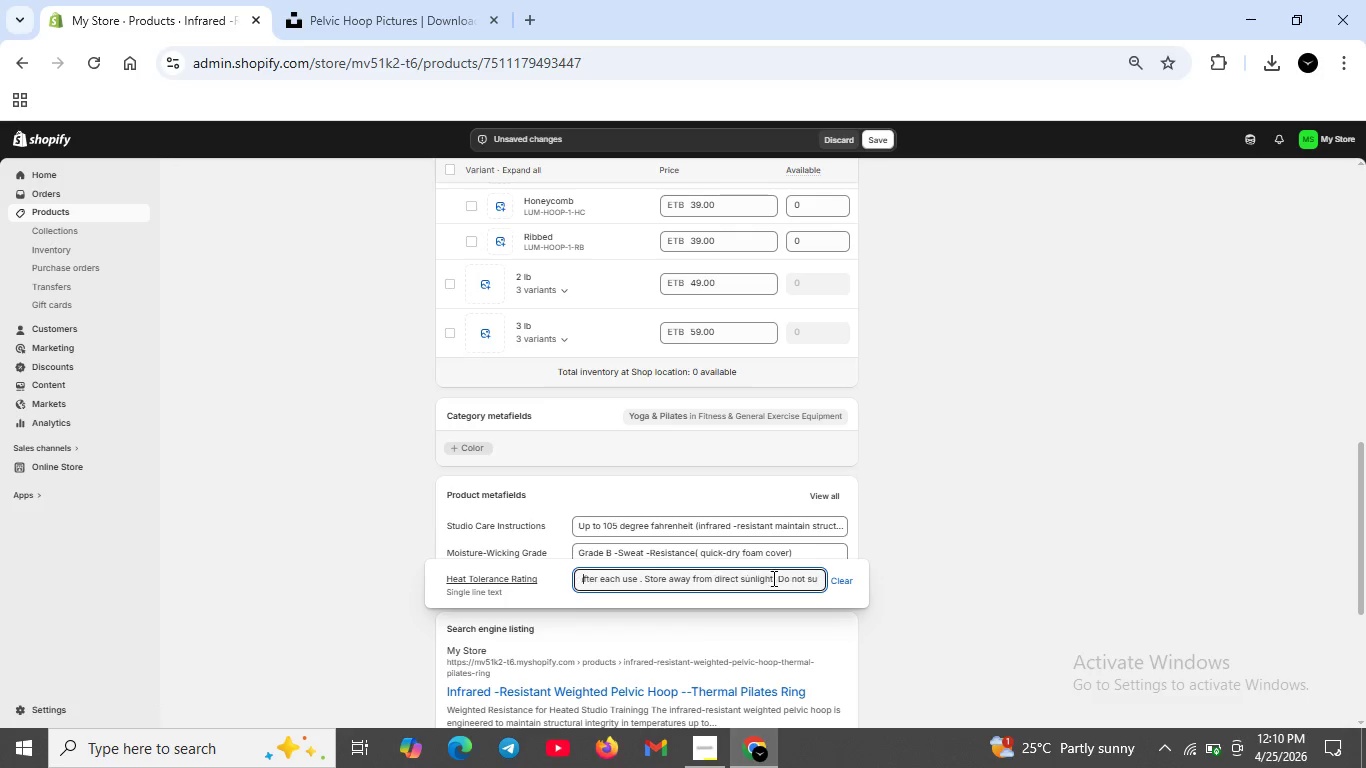 
hold_key(key=ArrowLeft, duration=1.5)
 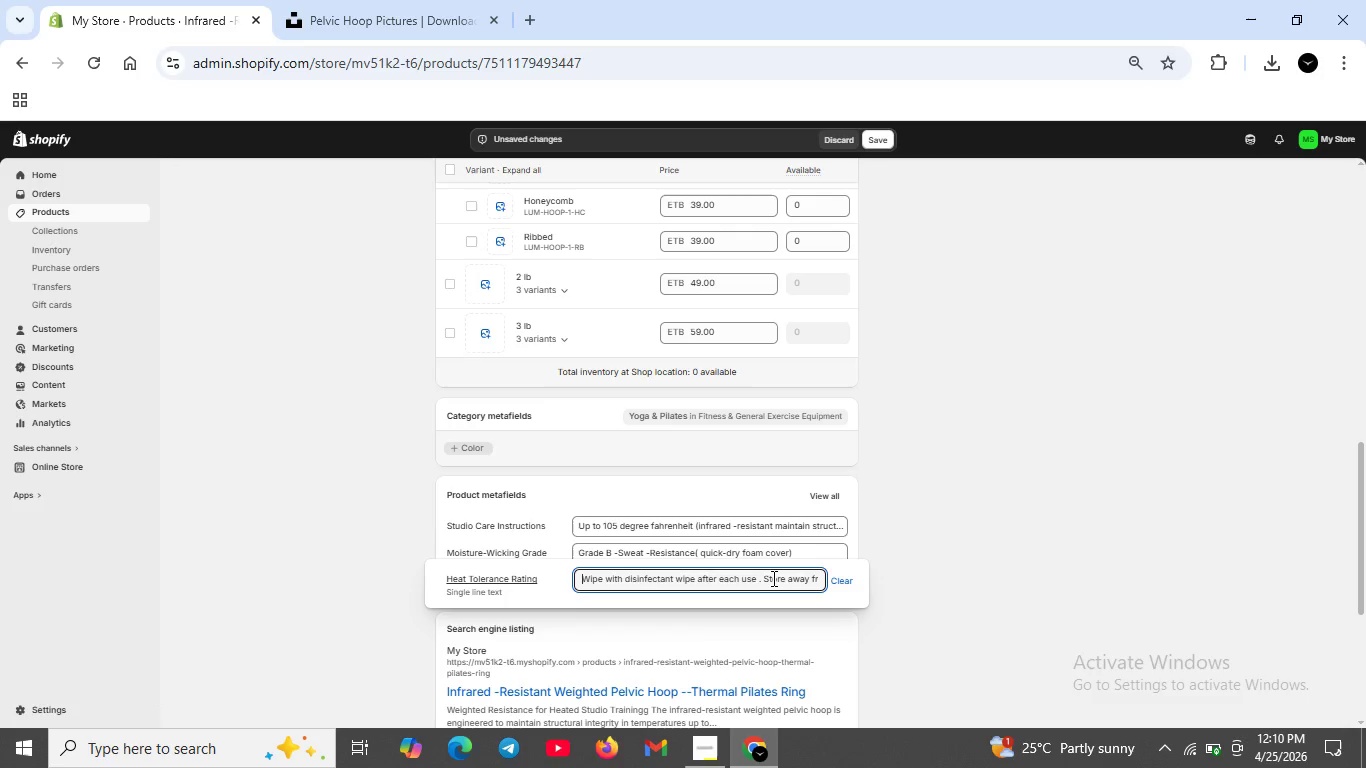 
hold_key(key=ArrowLeft, duration=0.92)
 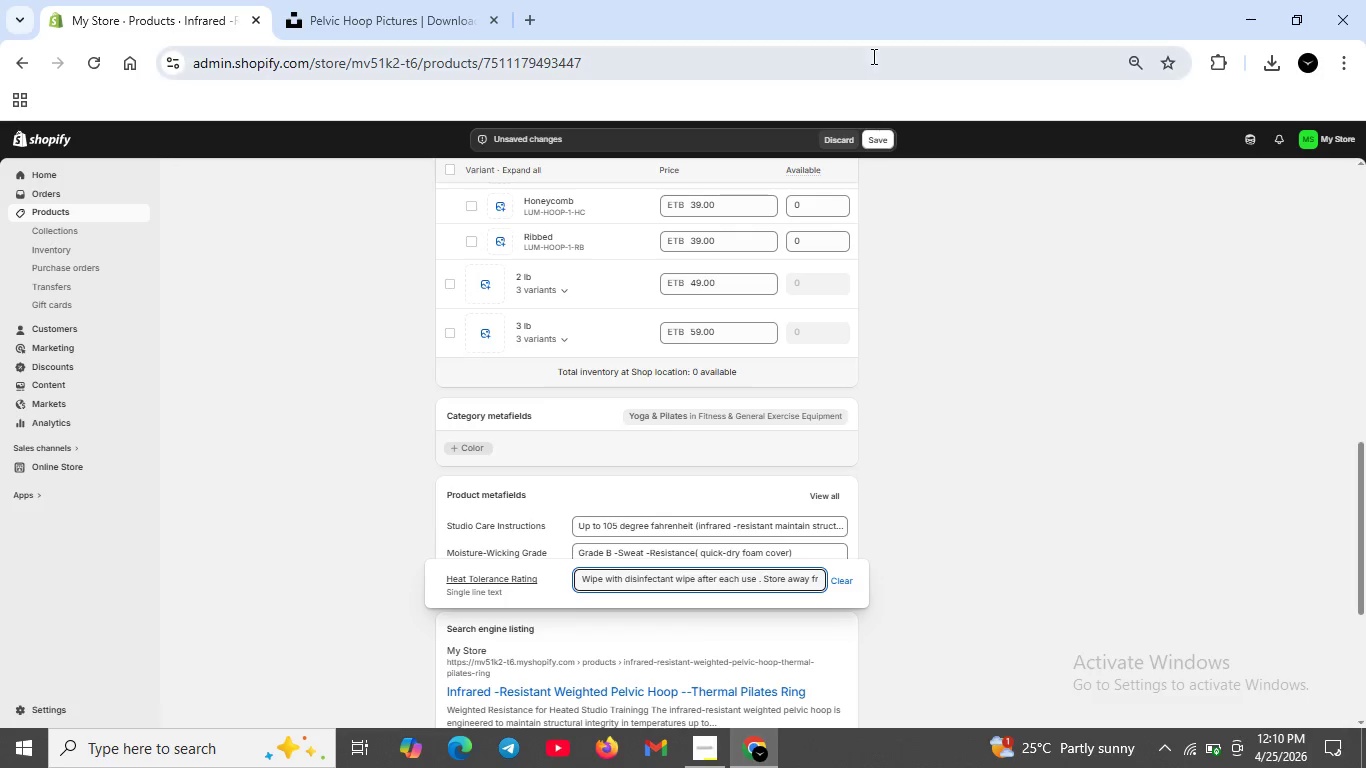 
left_click([885, 129])
 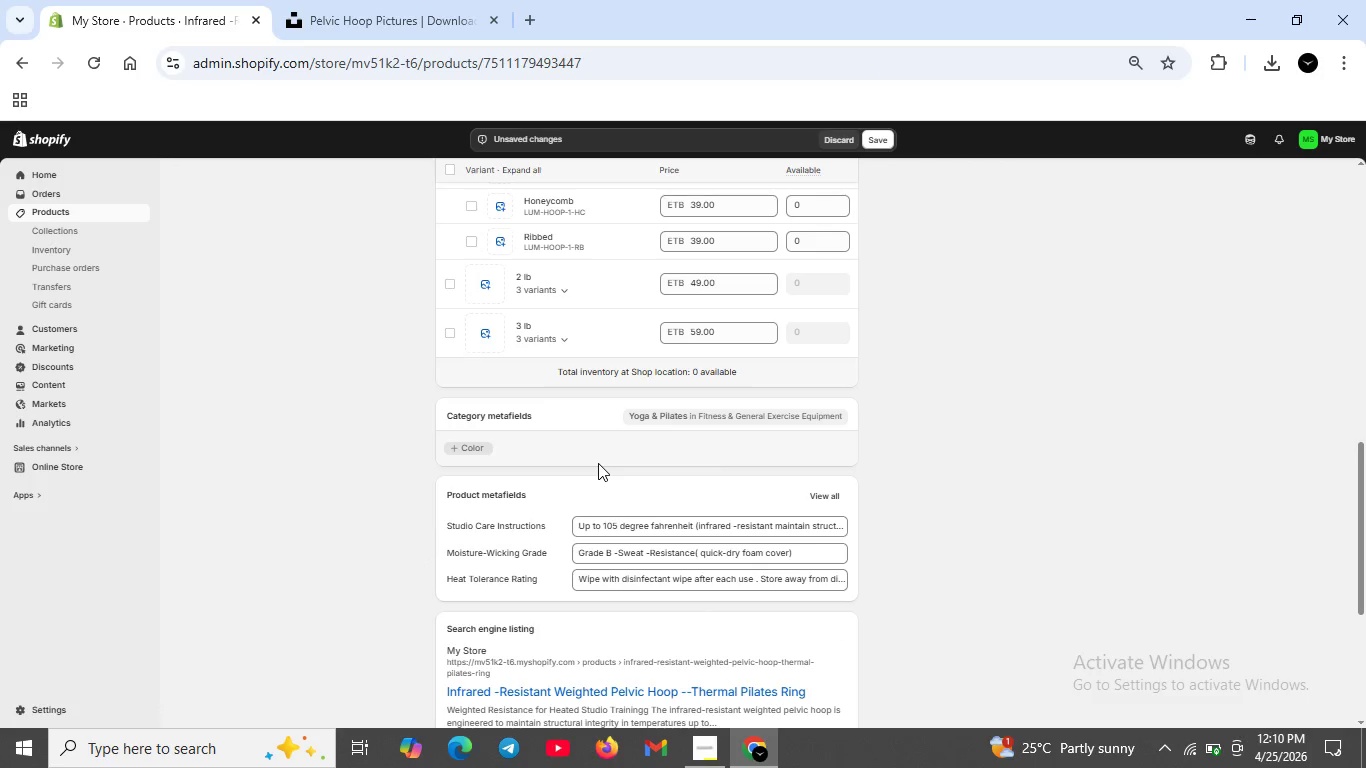 
wait(10.95)
 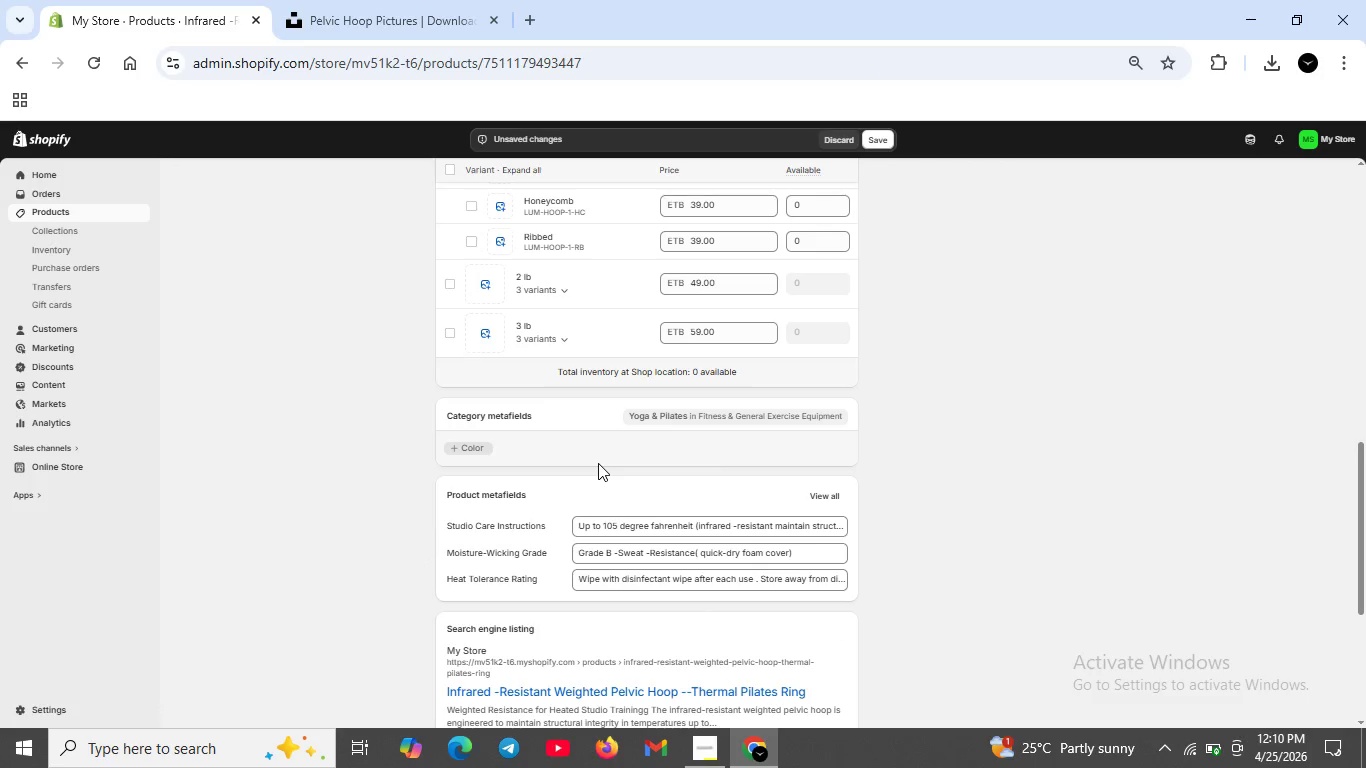 
scroll: coordinate [606, 574], scroll_direction: down, amount: 2.0
 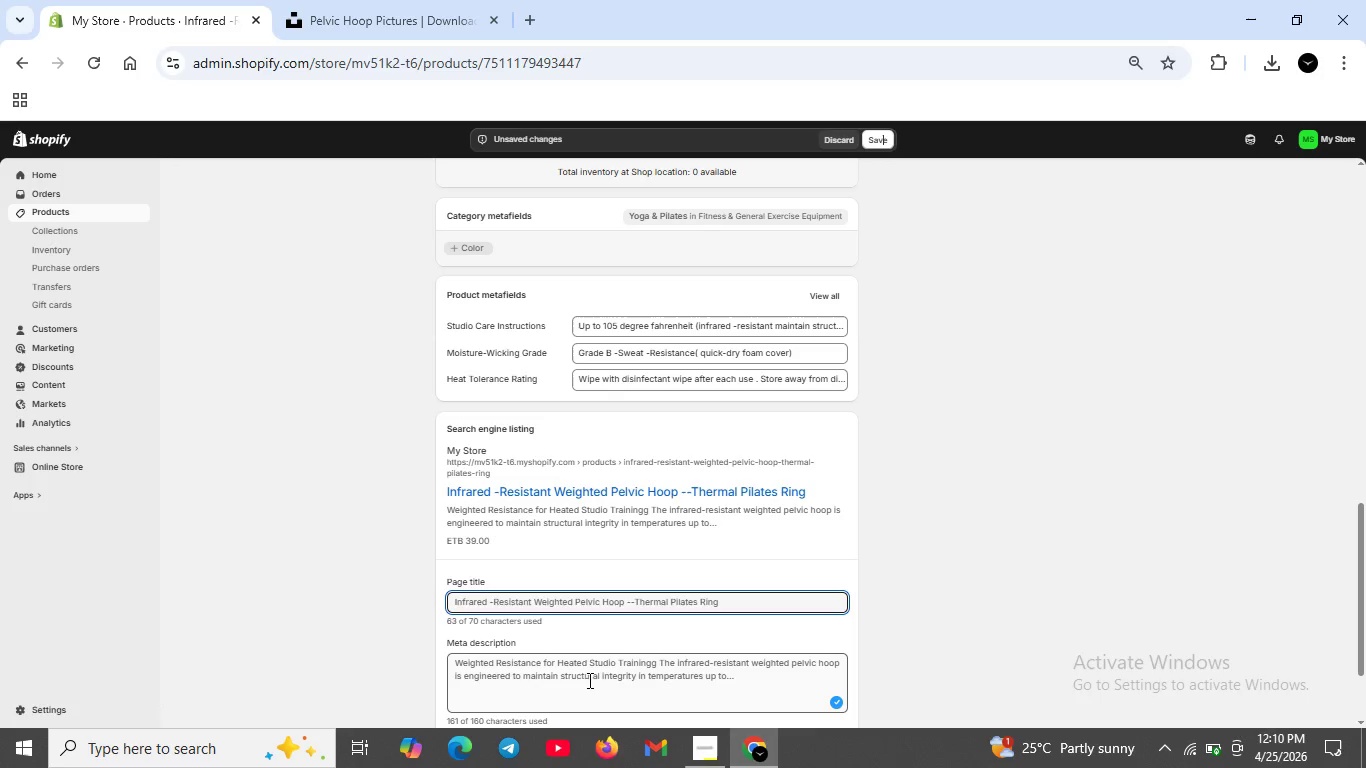 
left_click([576, 682])
 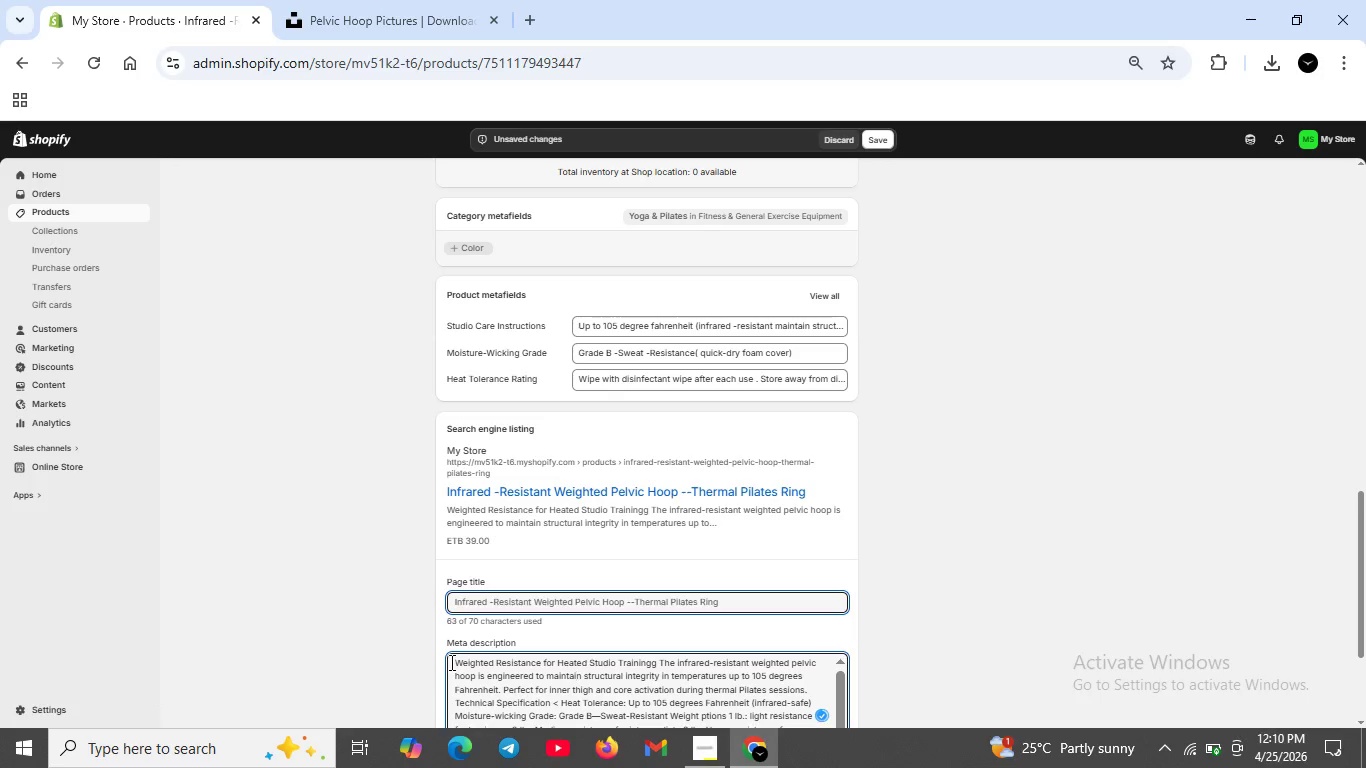 
left_click_drag(start_coordinate=[450, 662], to_coordinate=[692, 738])
 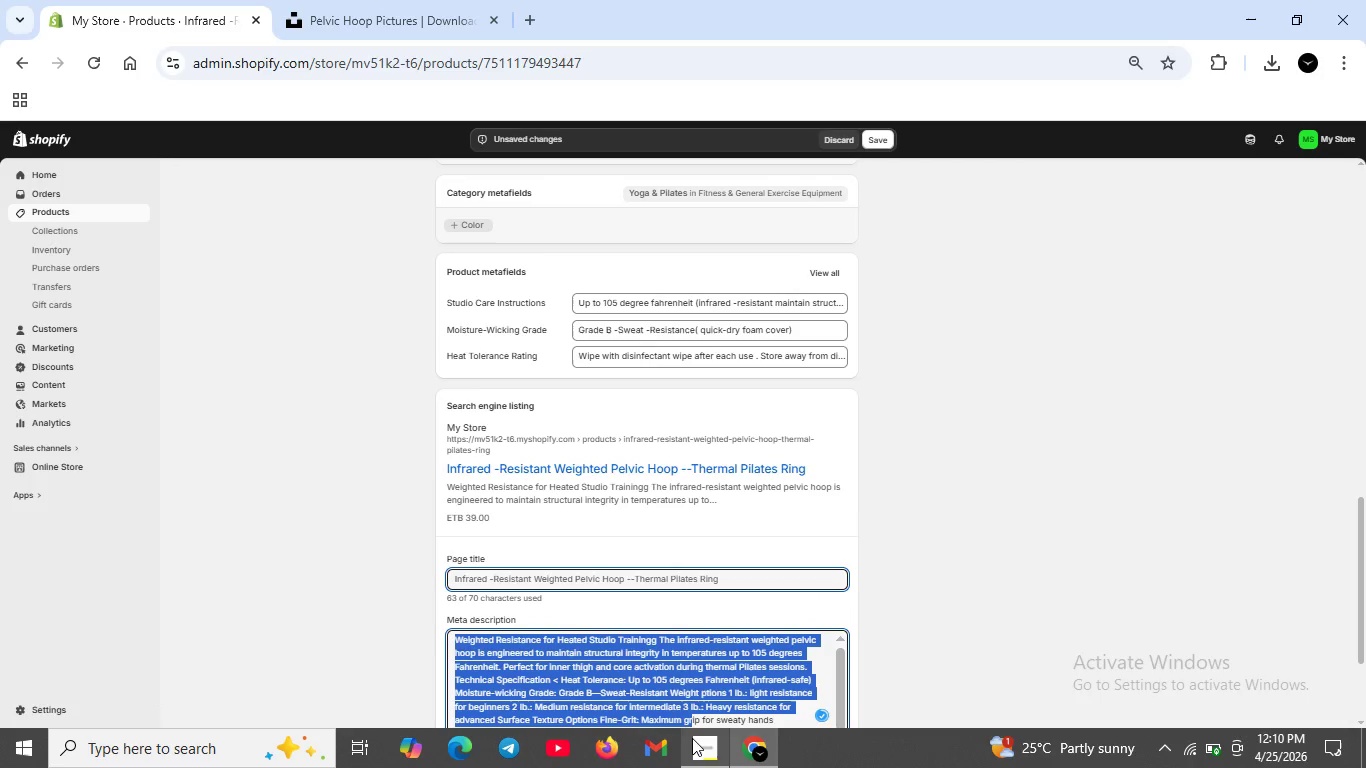 
key(Backspace)
 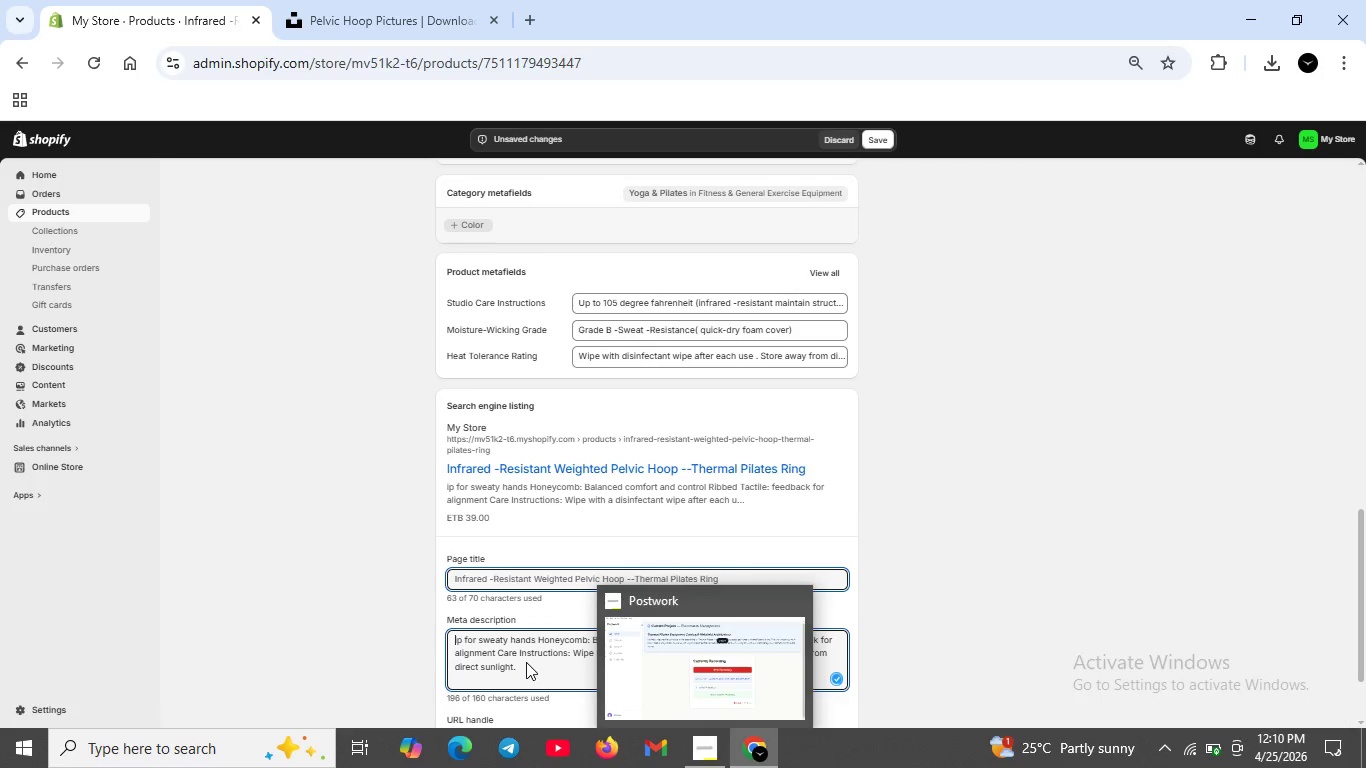 
scroll: coordinate [526, 662], scroll_direction: down, amount: 1.0
 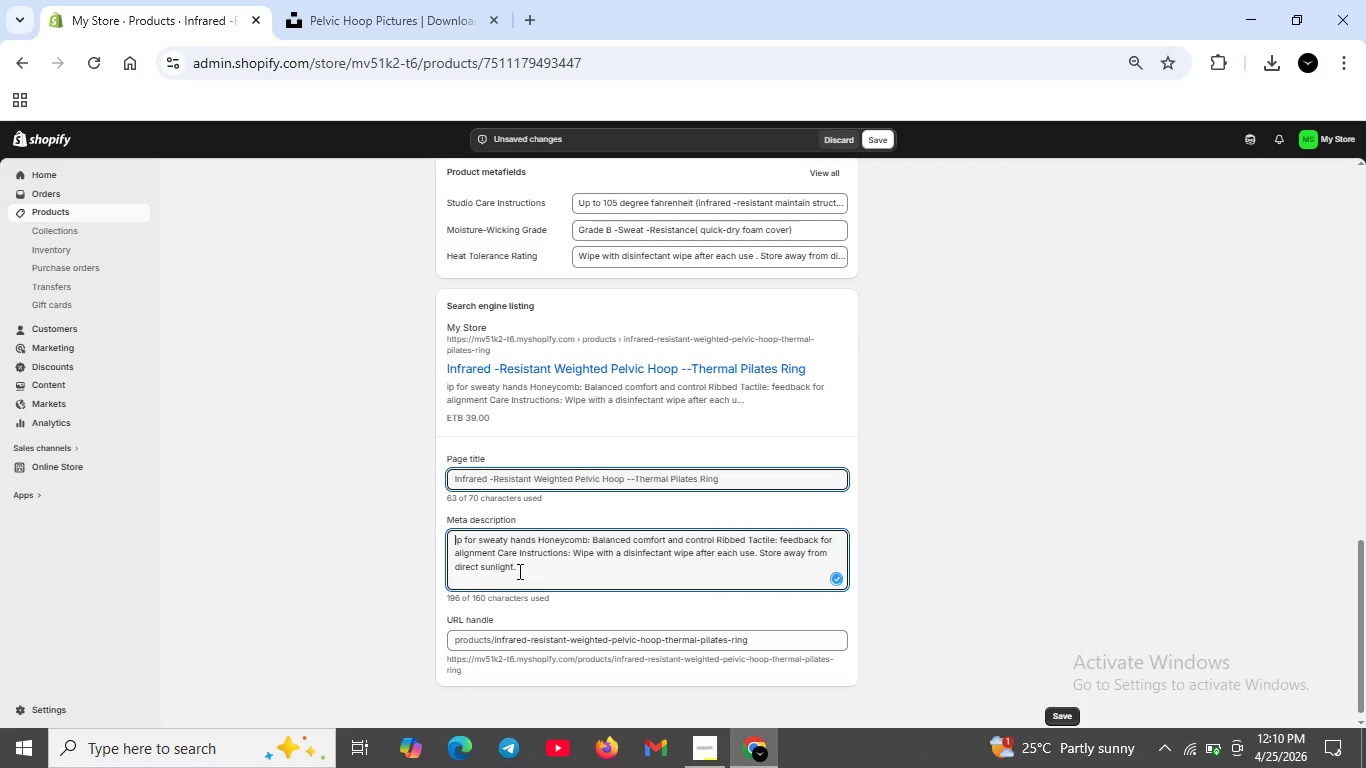 
left_click_drag(start_coordinate=[518, 571], to_coordinate=[464, 536])
 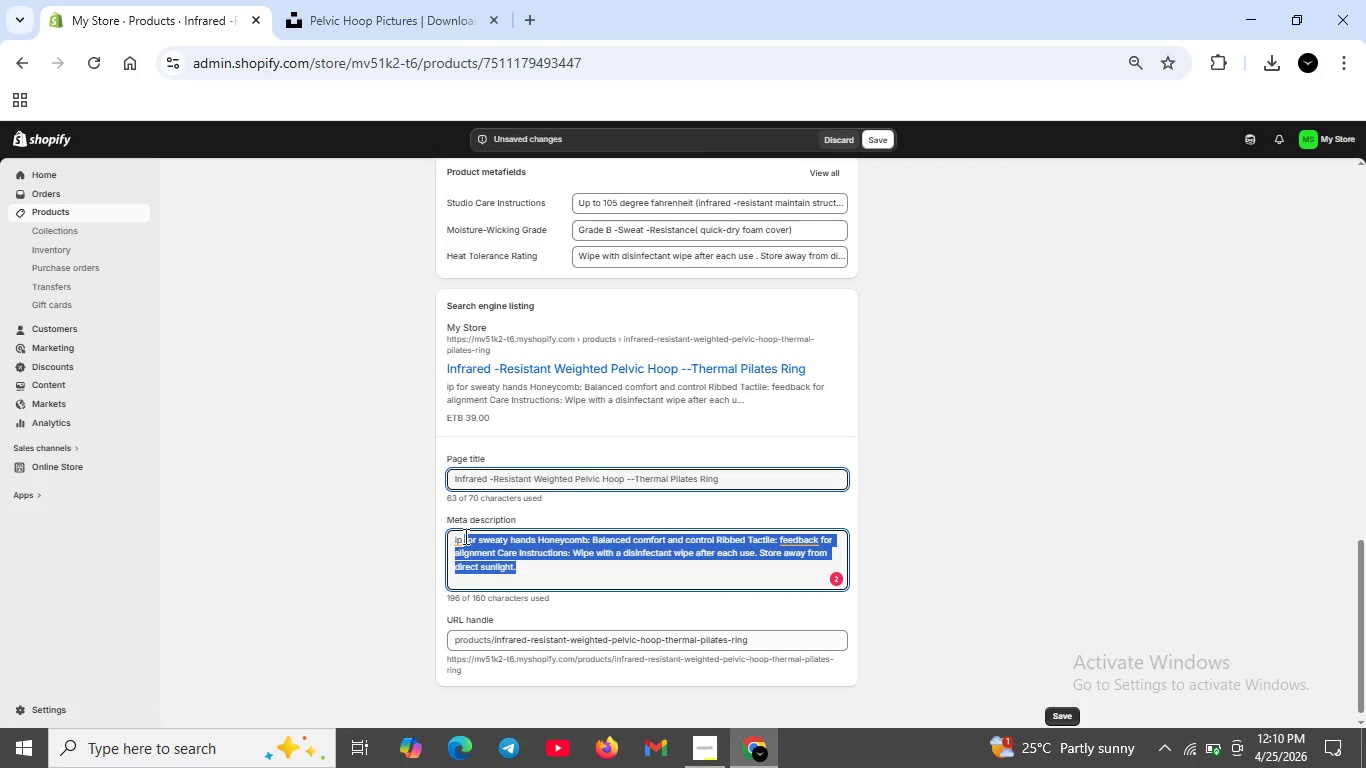 
key(Backspace)
 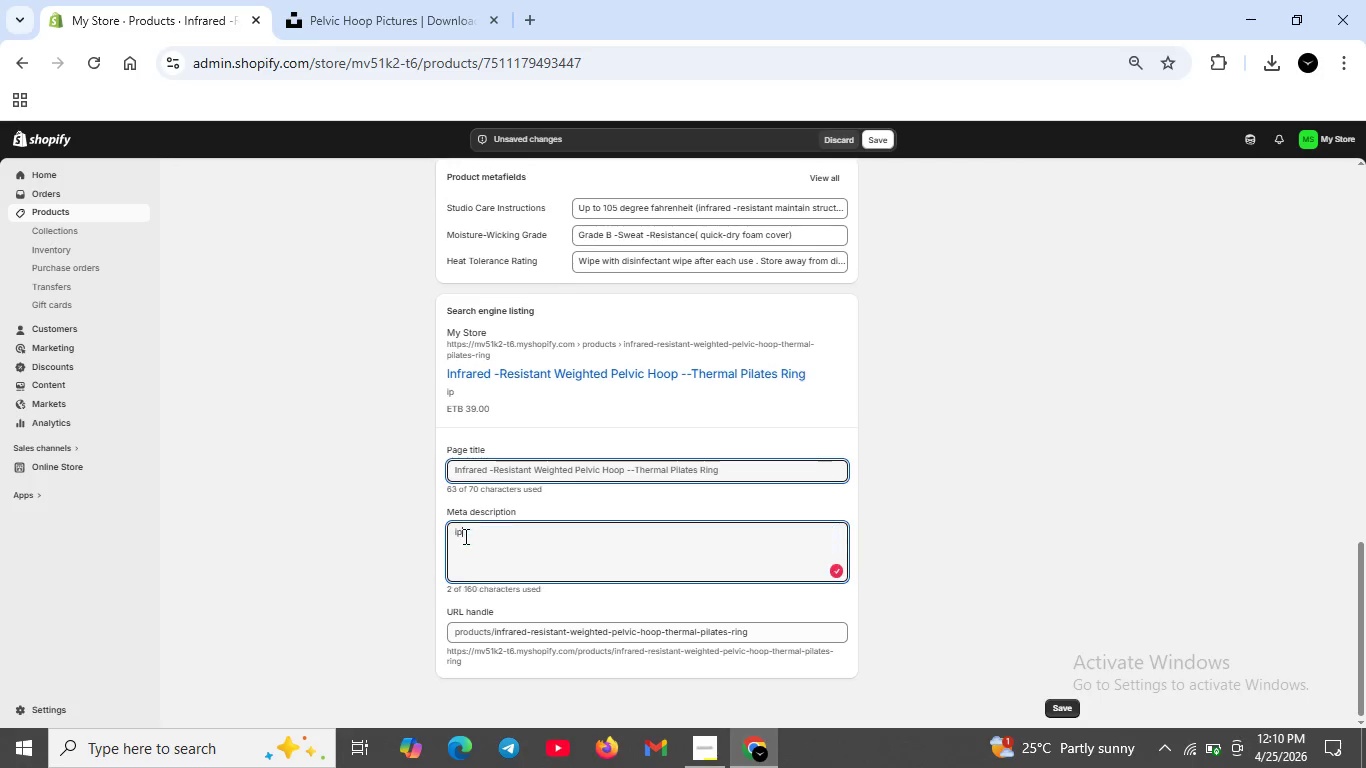 
key(Backspace)
 